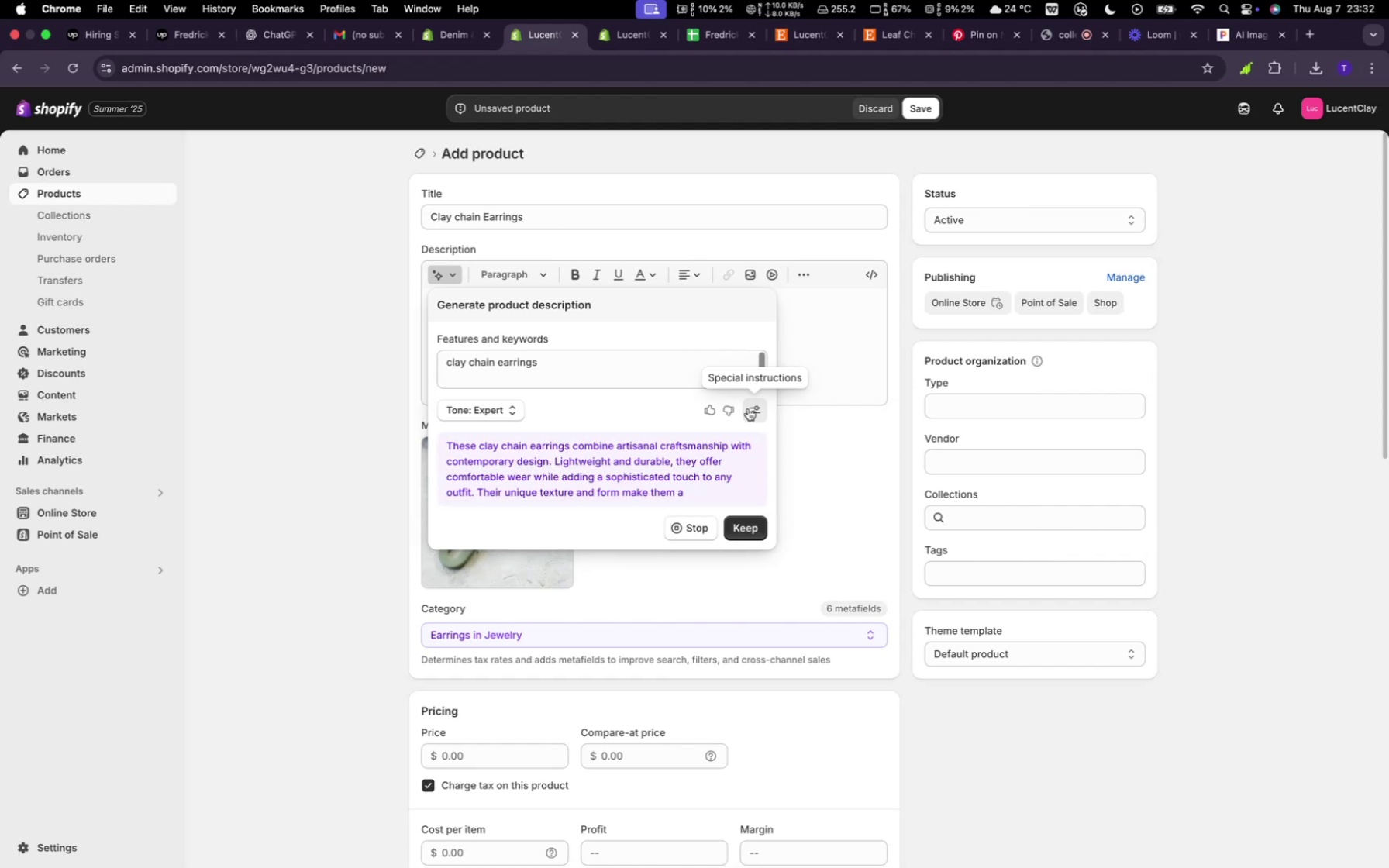 
wait(8.59)
 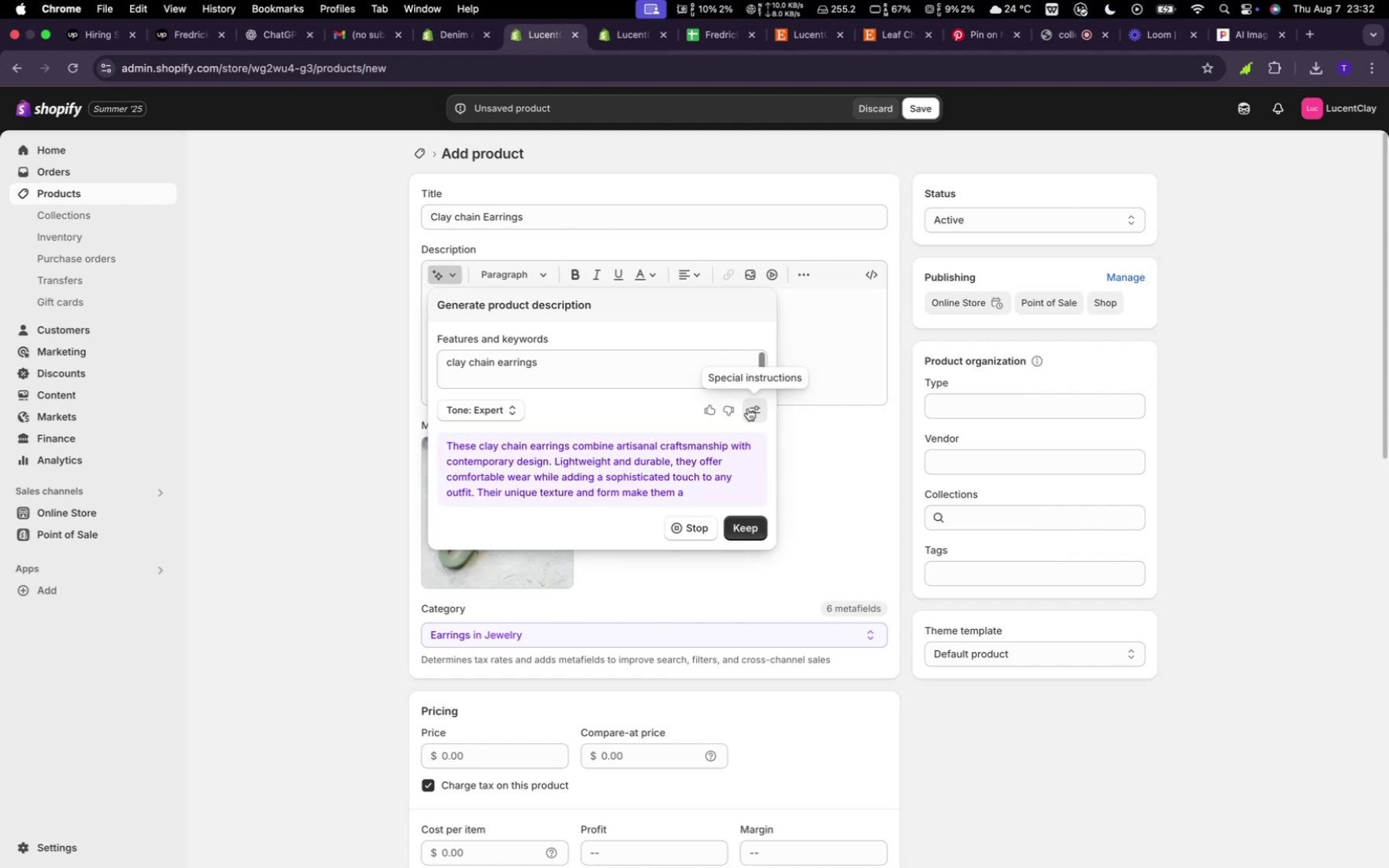 
scroll: coordinate [620, 725], scroll_direction: up, amount: 13.0
 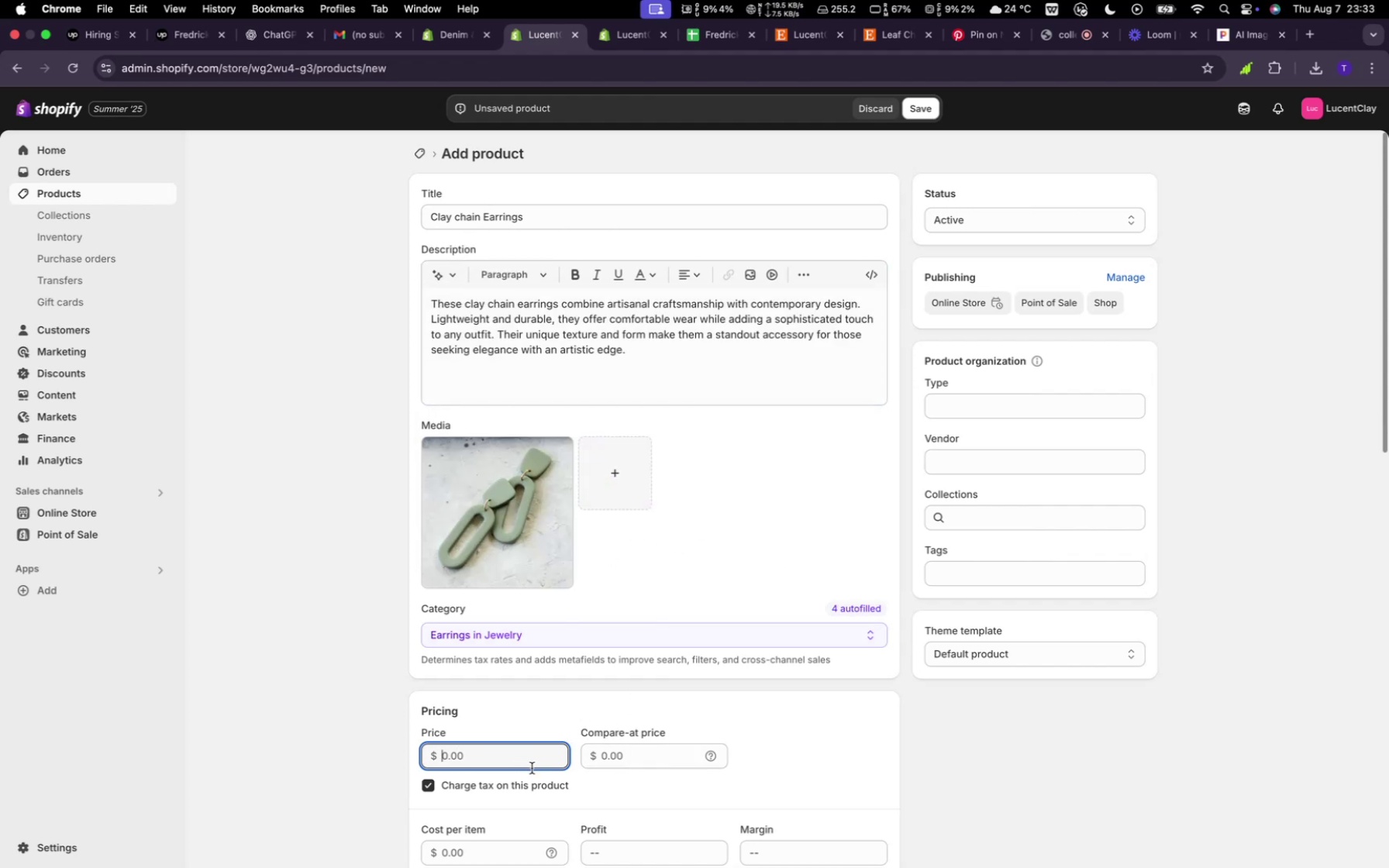 
key(ArrowRight)
 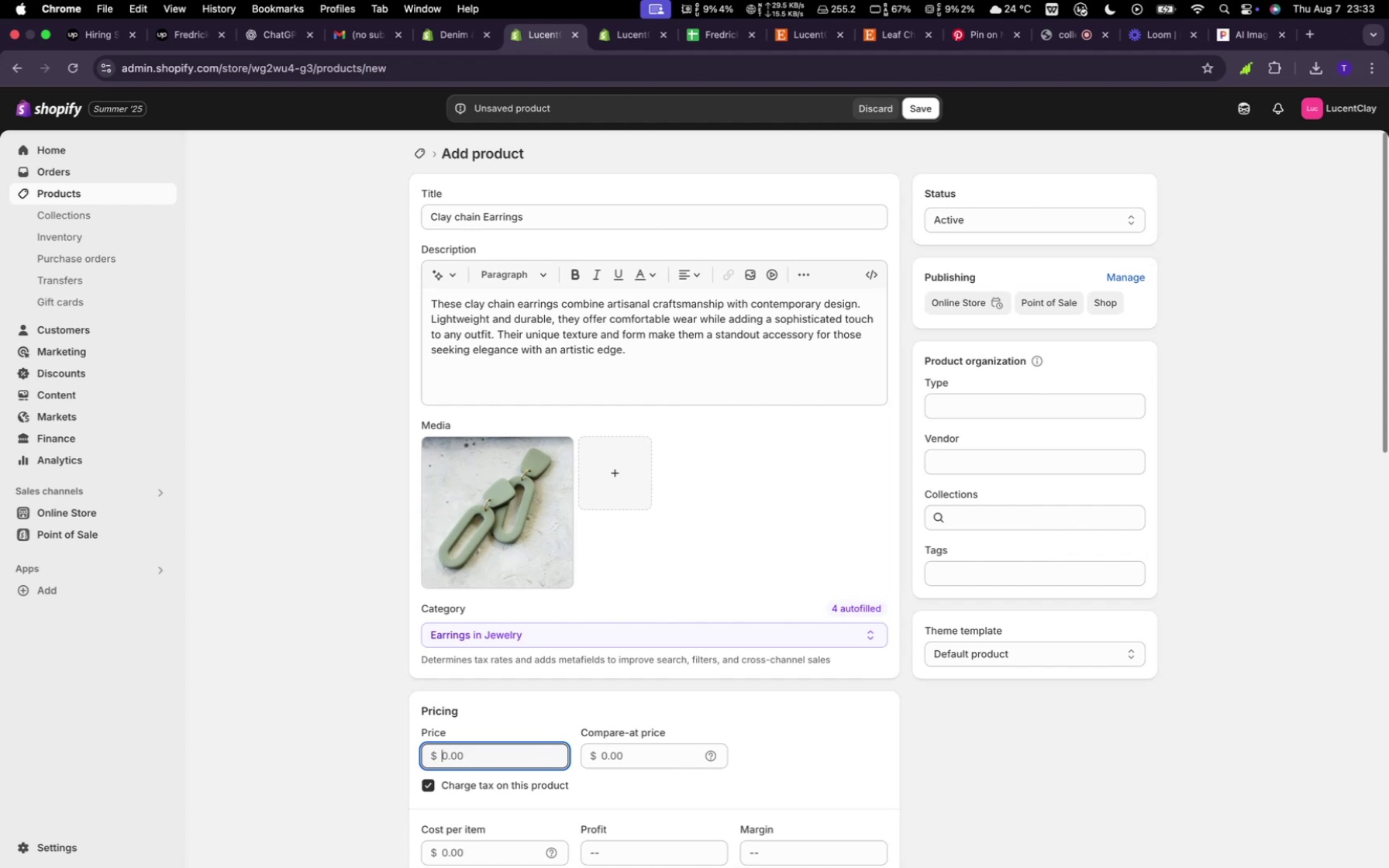 
key(Backspace)
 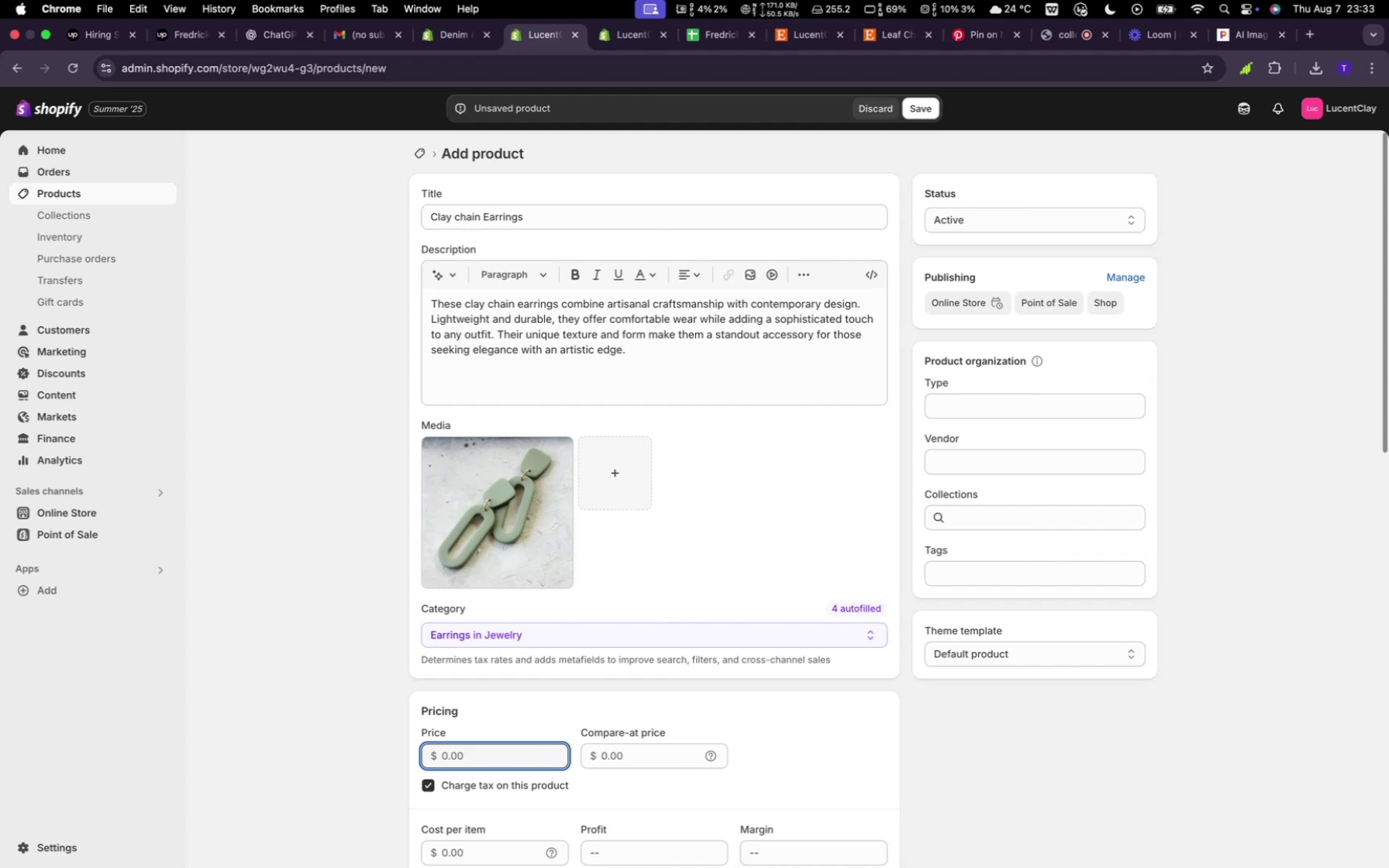 
type(34)
 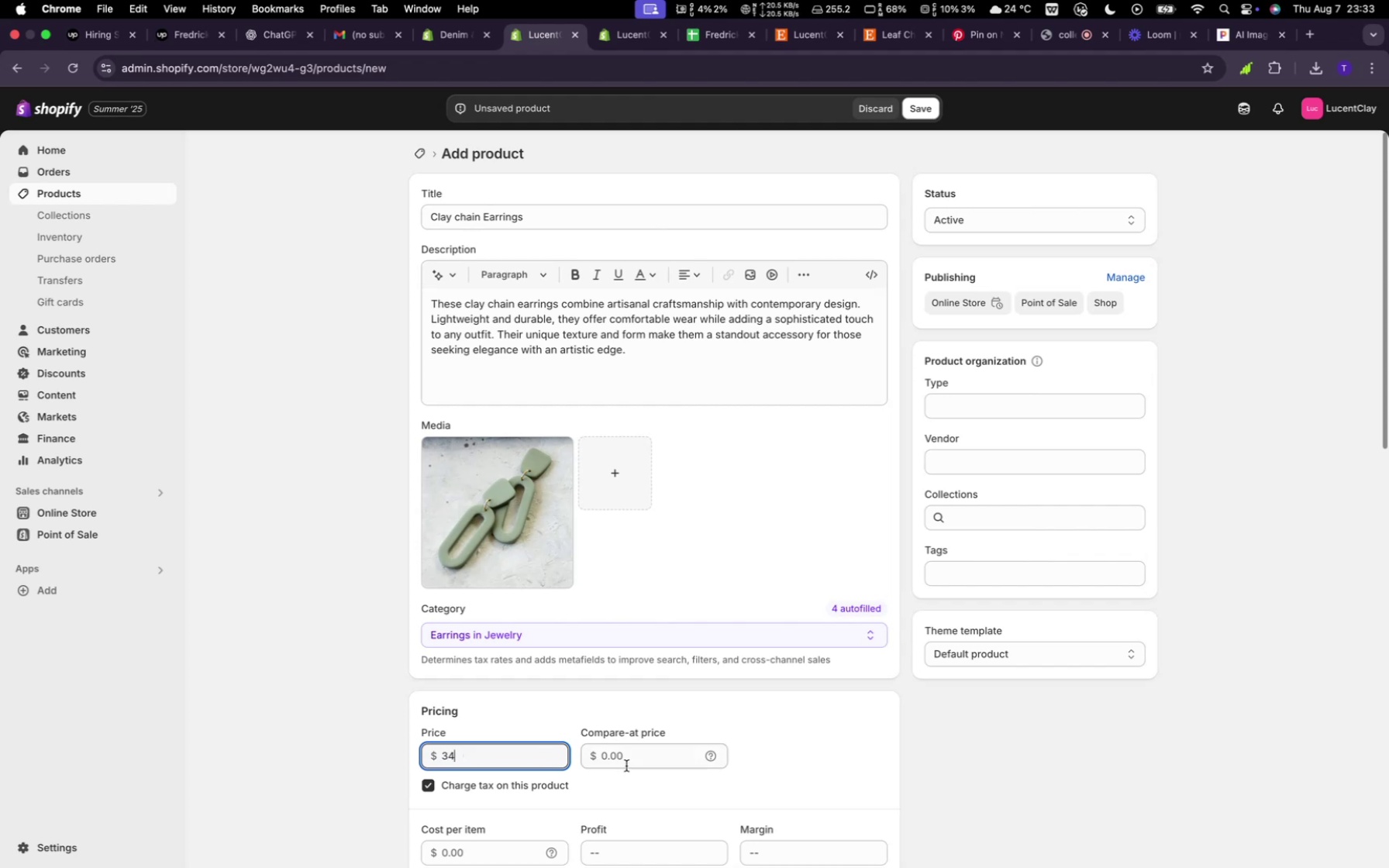 
left_click([620, 765])
 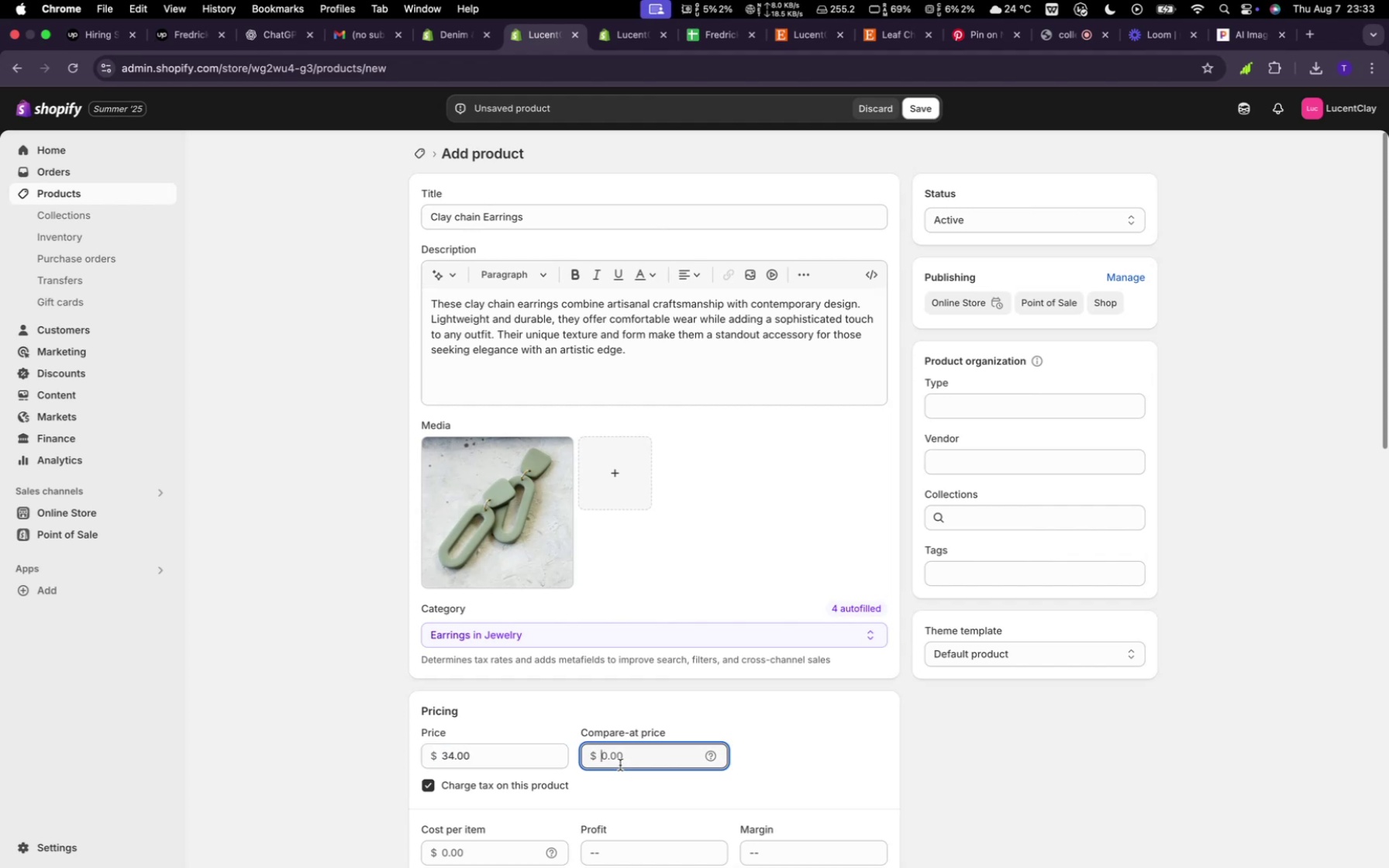 
type(30)
 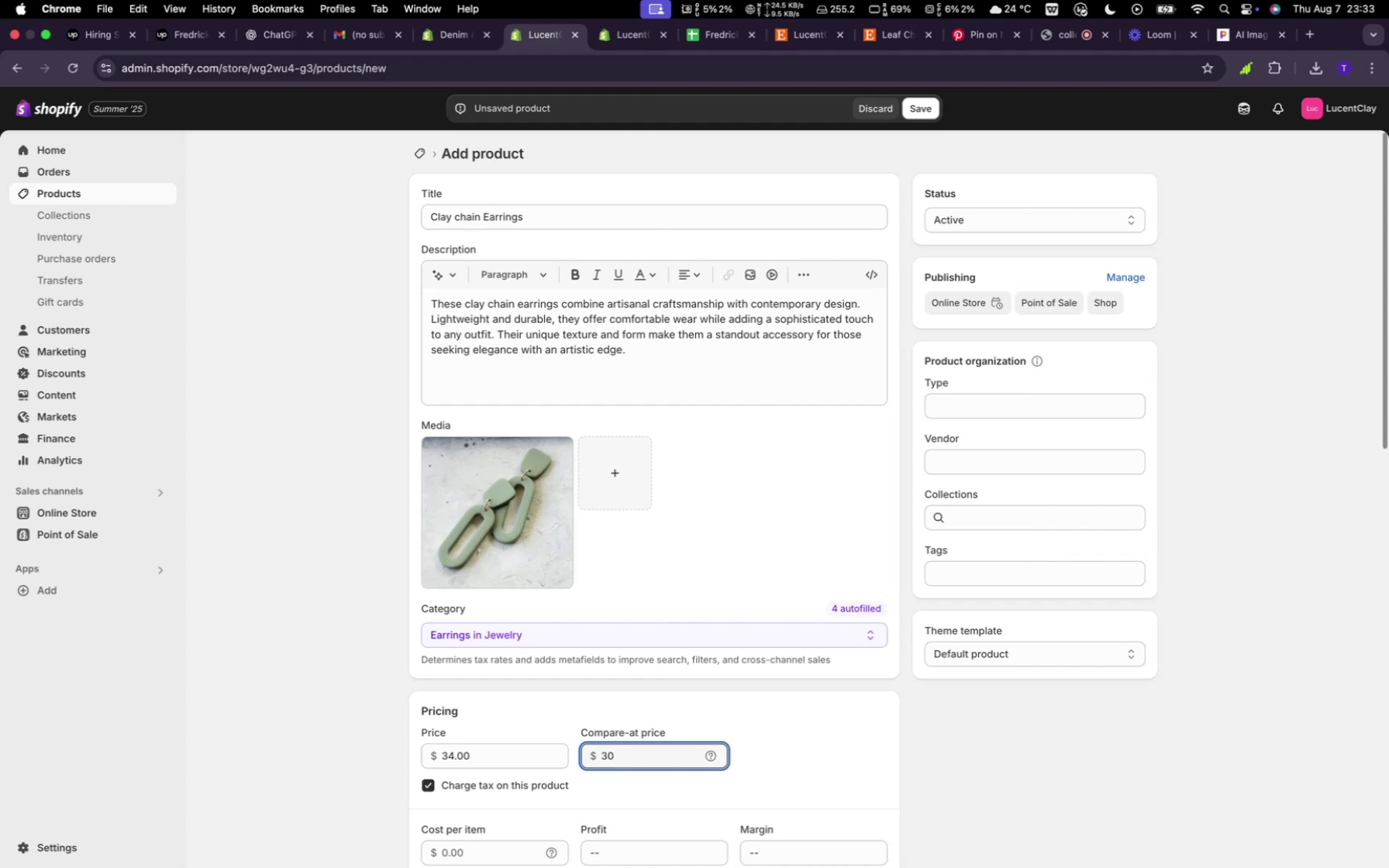 
scroll: coordinate [610, 763], scroll_direction: up, amount: 24.0
 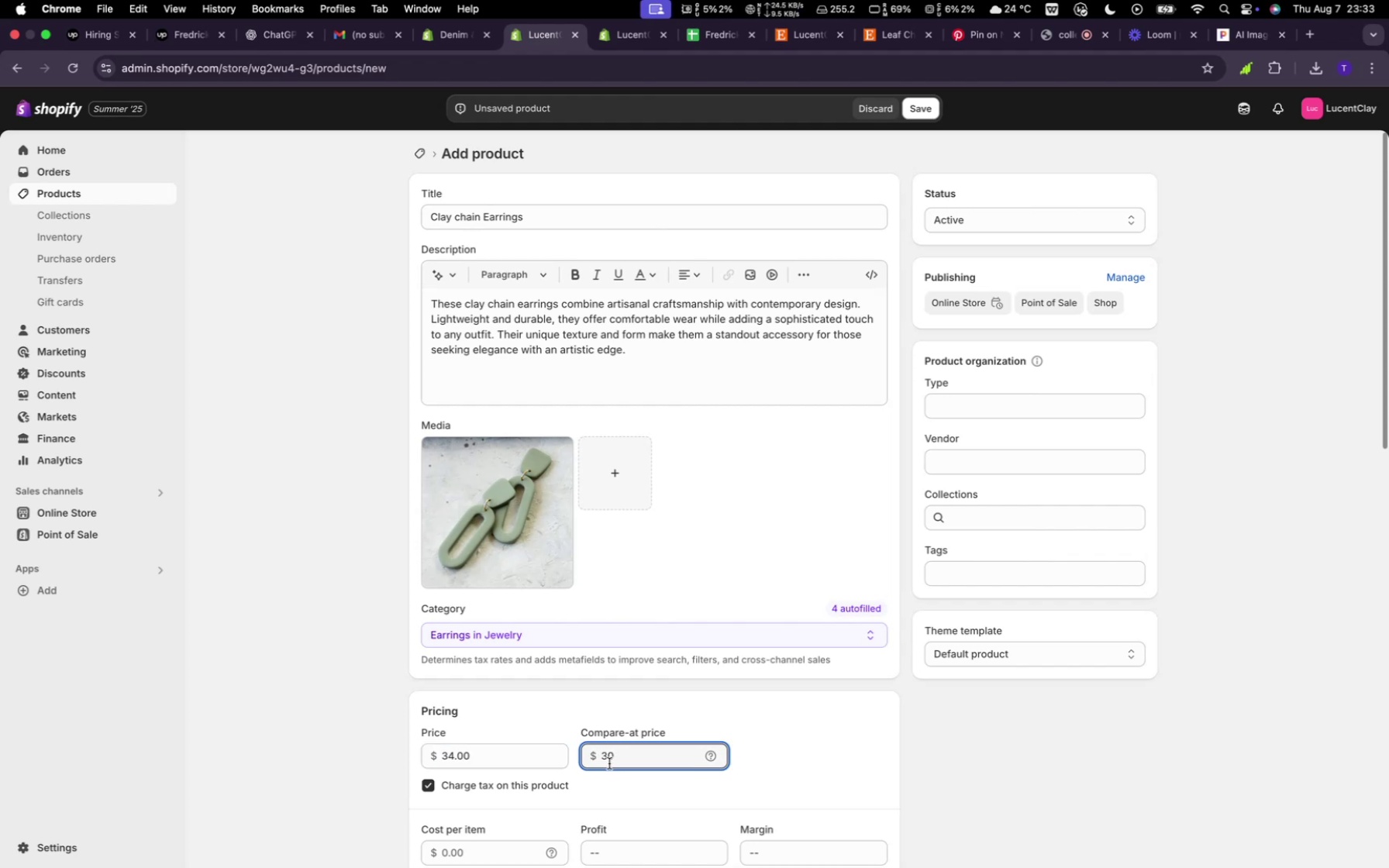 
scroll: coordinate [577, 641], scroll_direction: down, amount: 54.0
 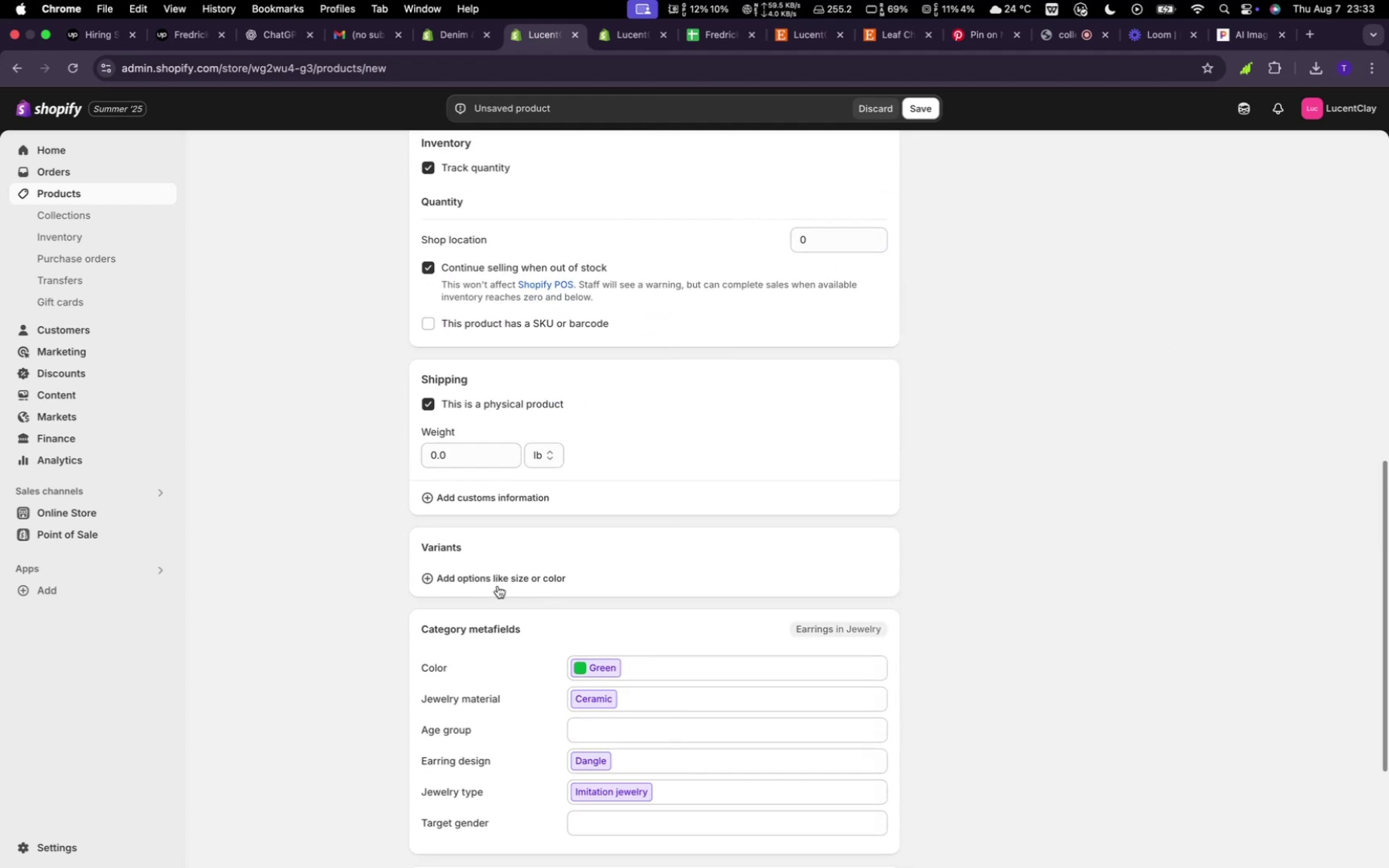 
left_click([498, 580])
 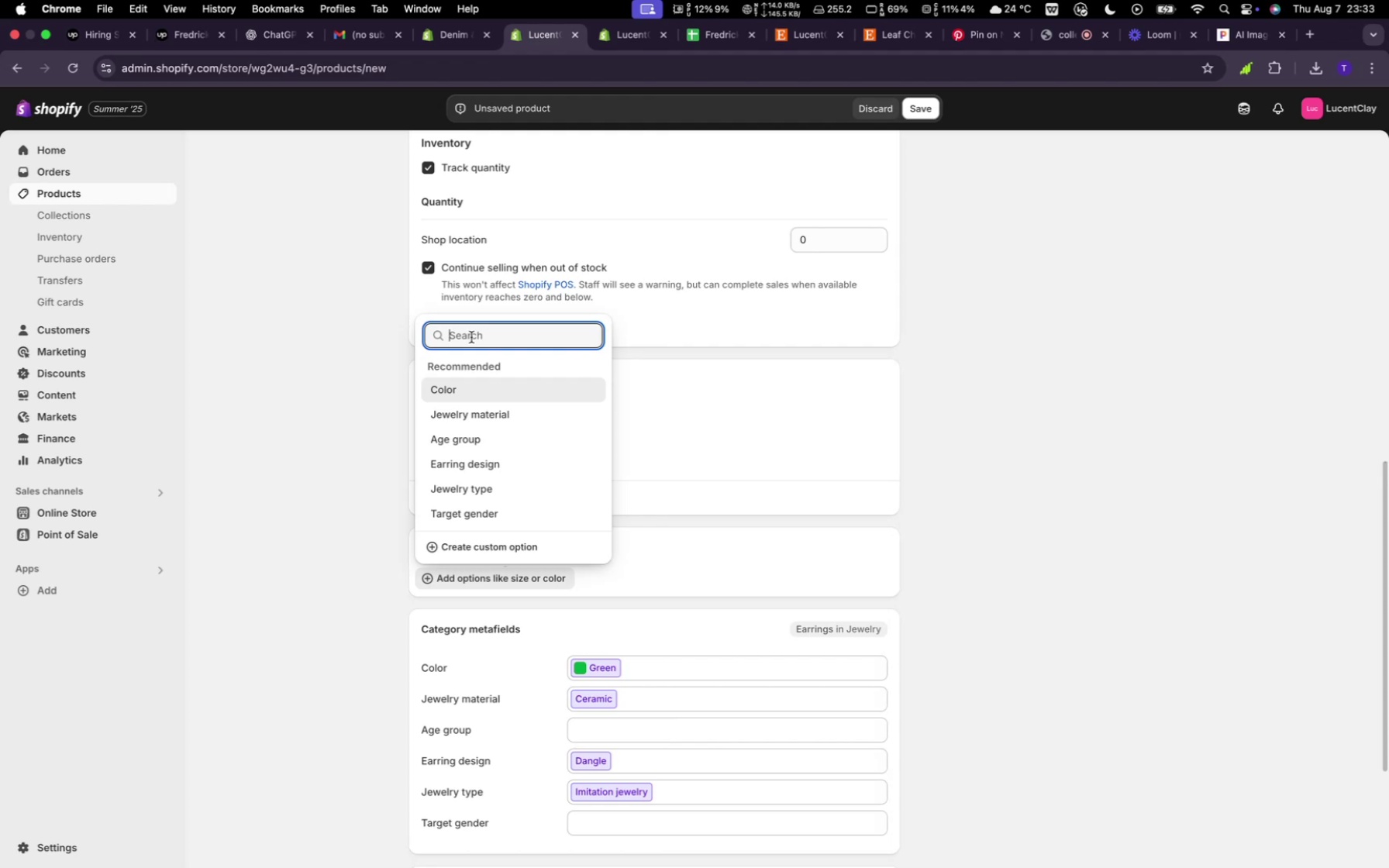 
type(size)
 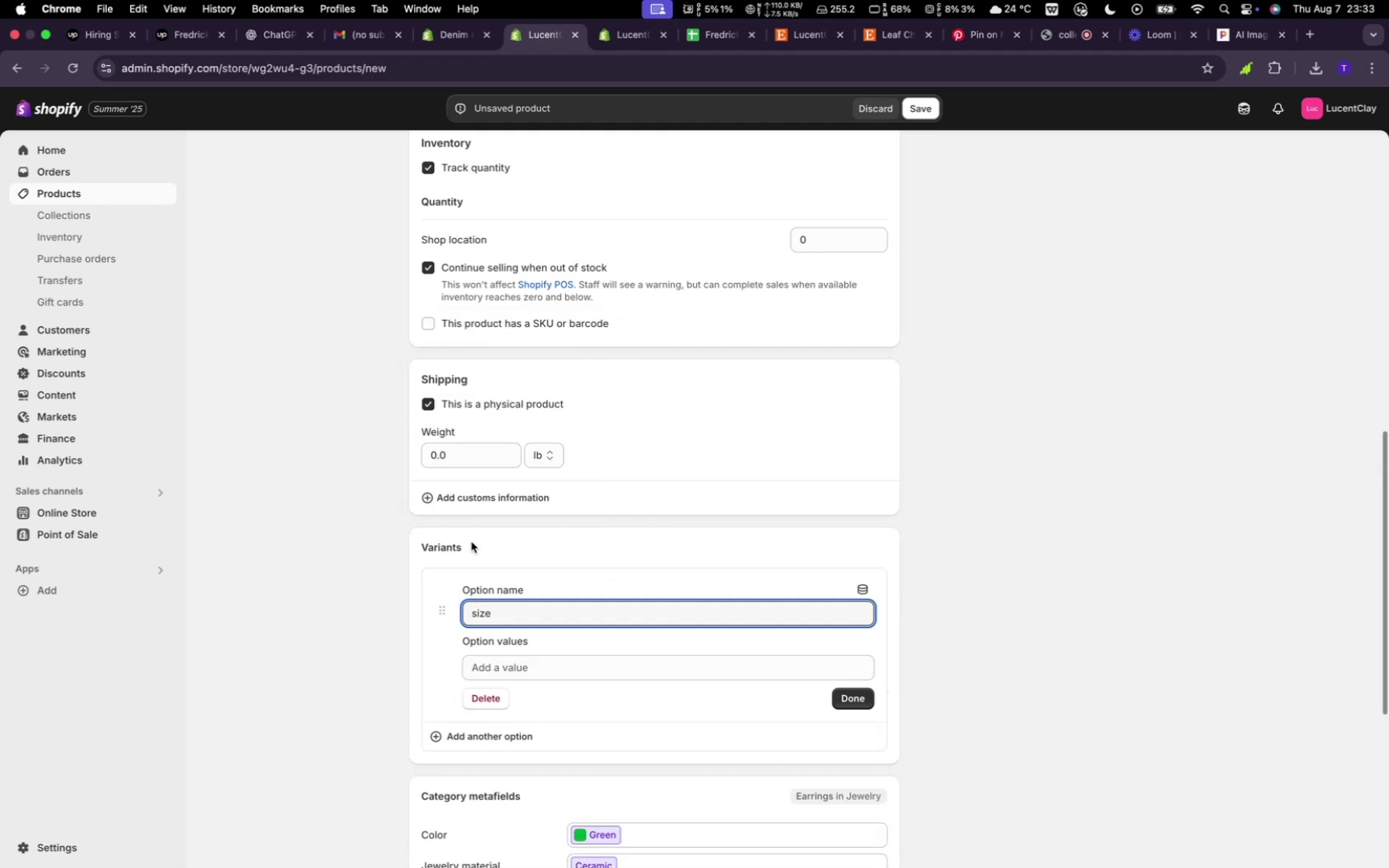 
left_click([502, 671])
 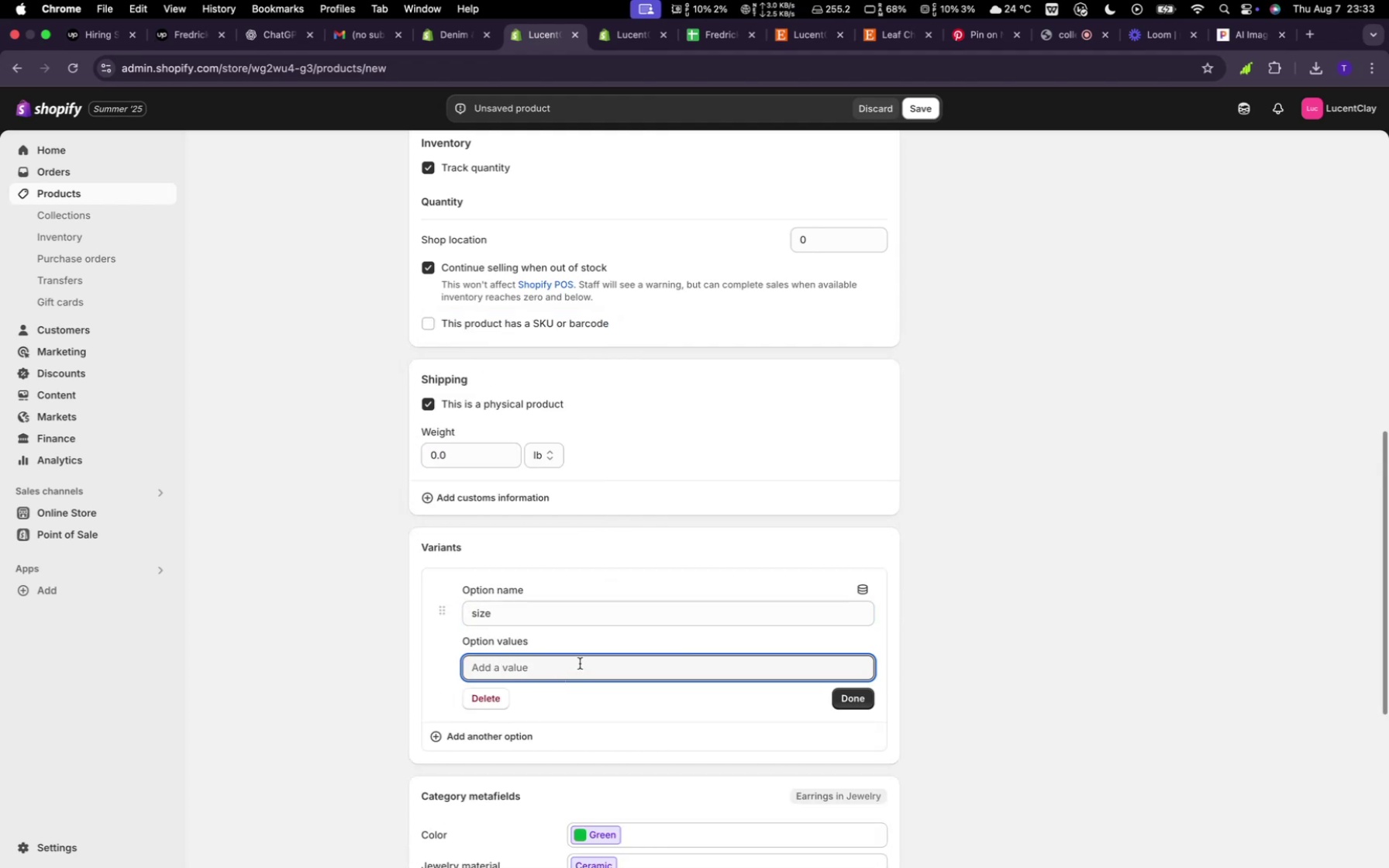 
type(long)
 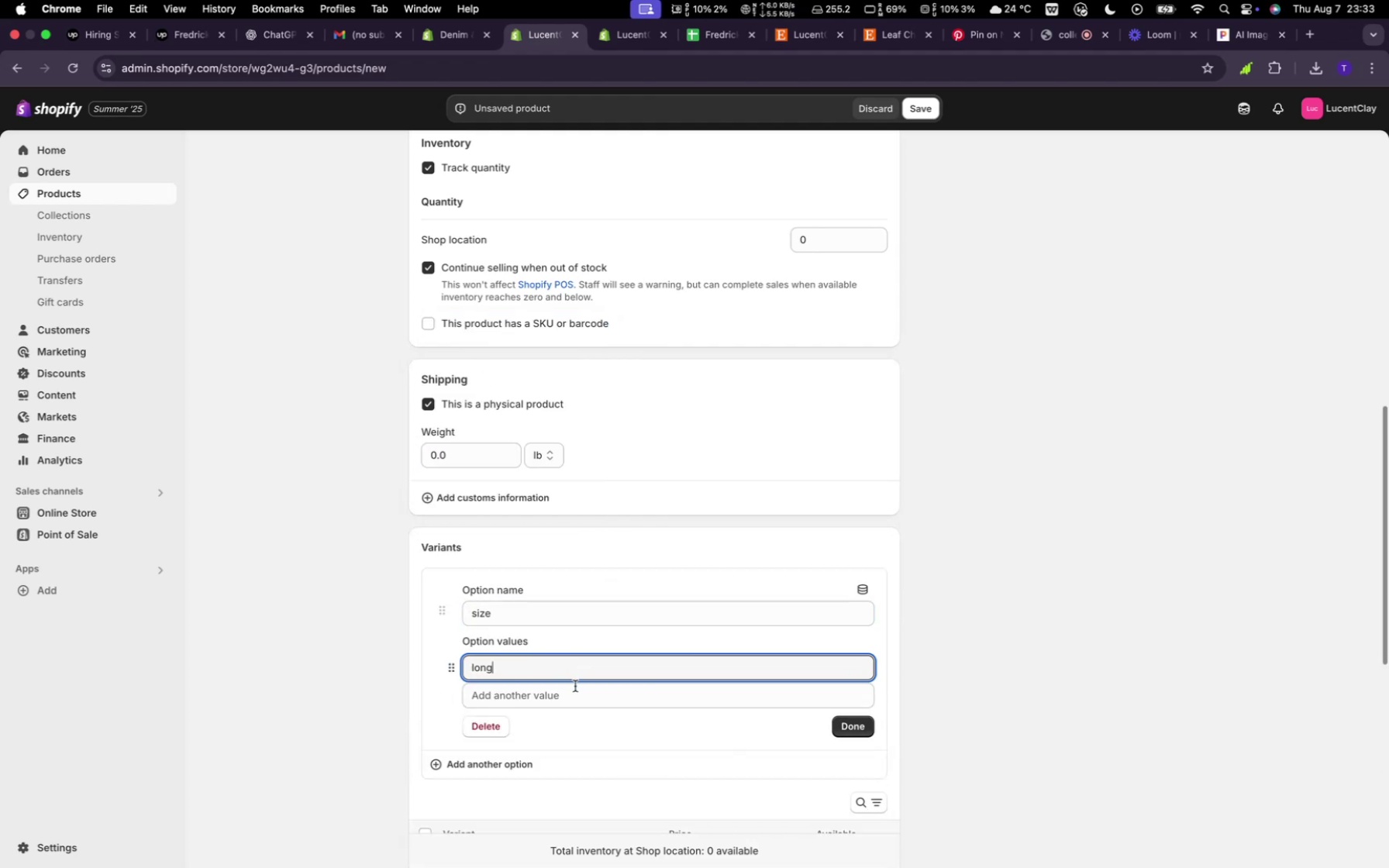 
left_click([572, 694])
 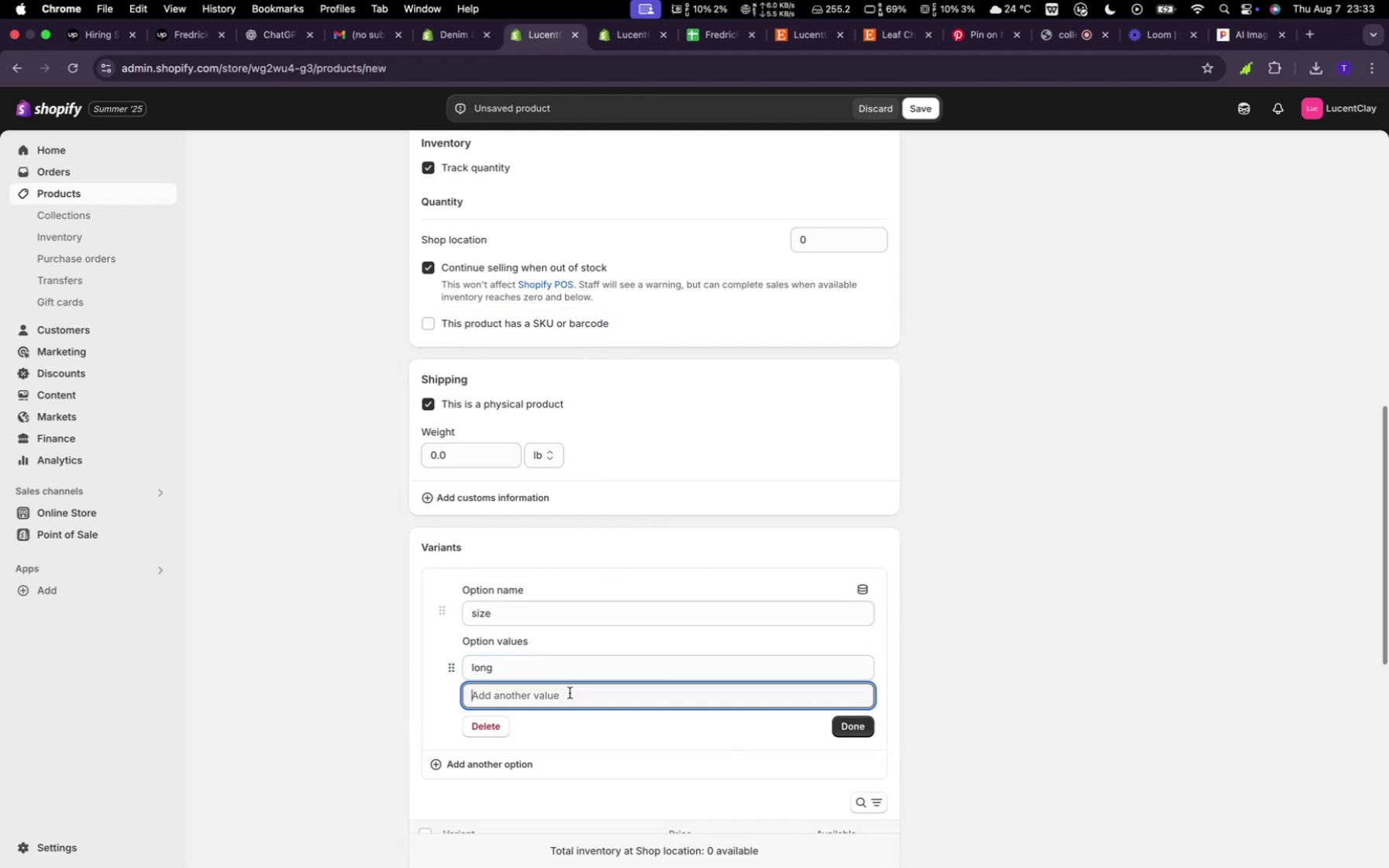 
type(exta)
key(Backspace)
type(ra long)
 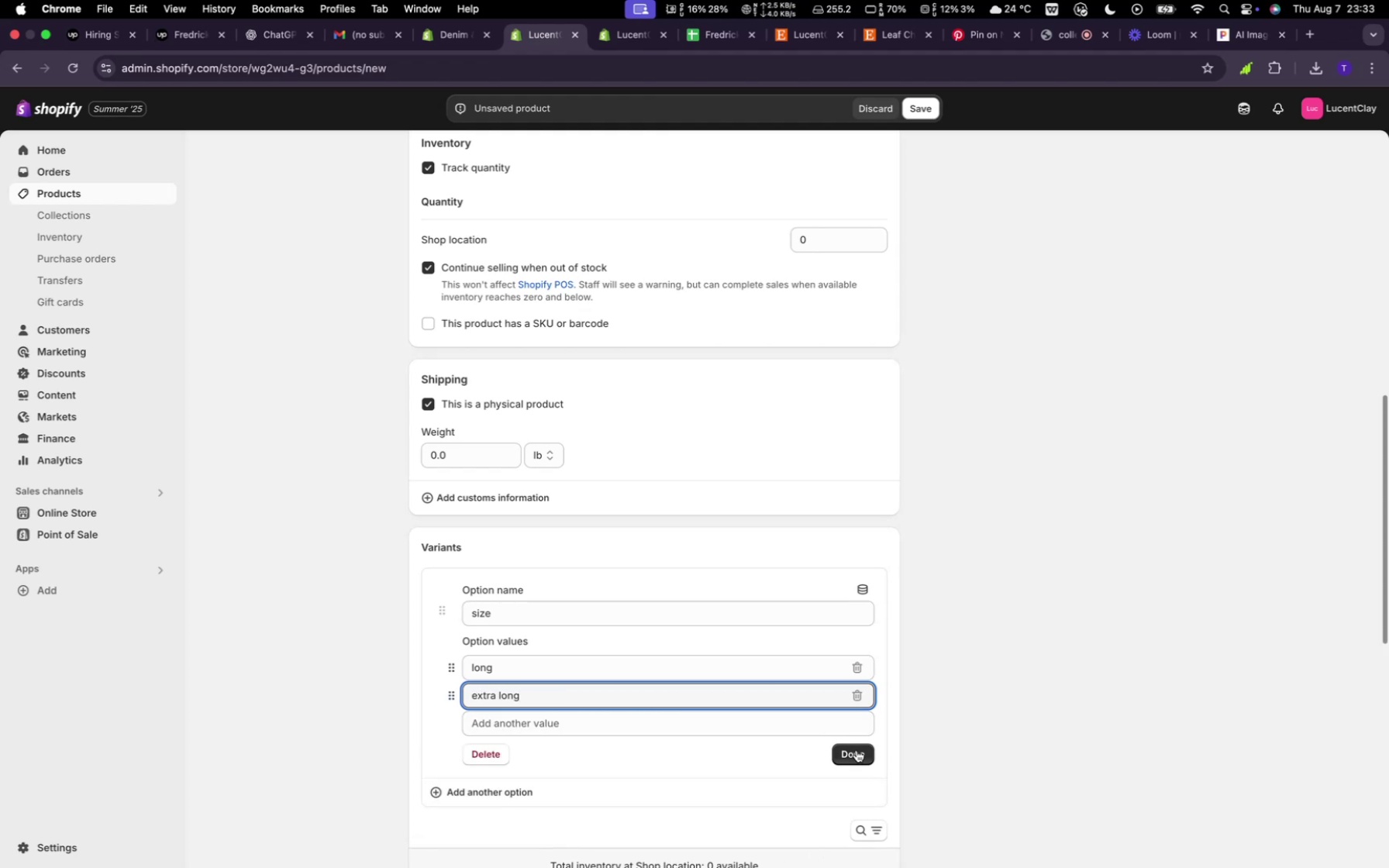 
left_click([858, 752])
 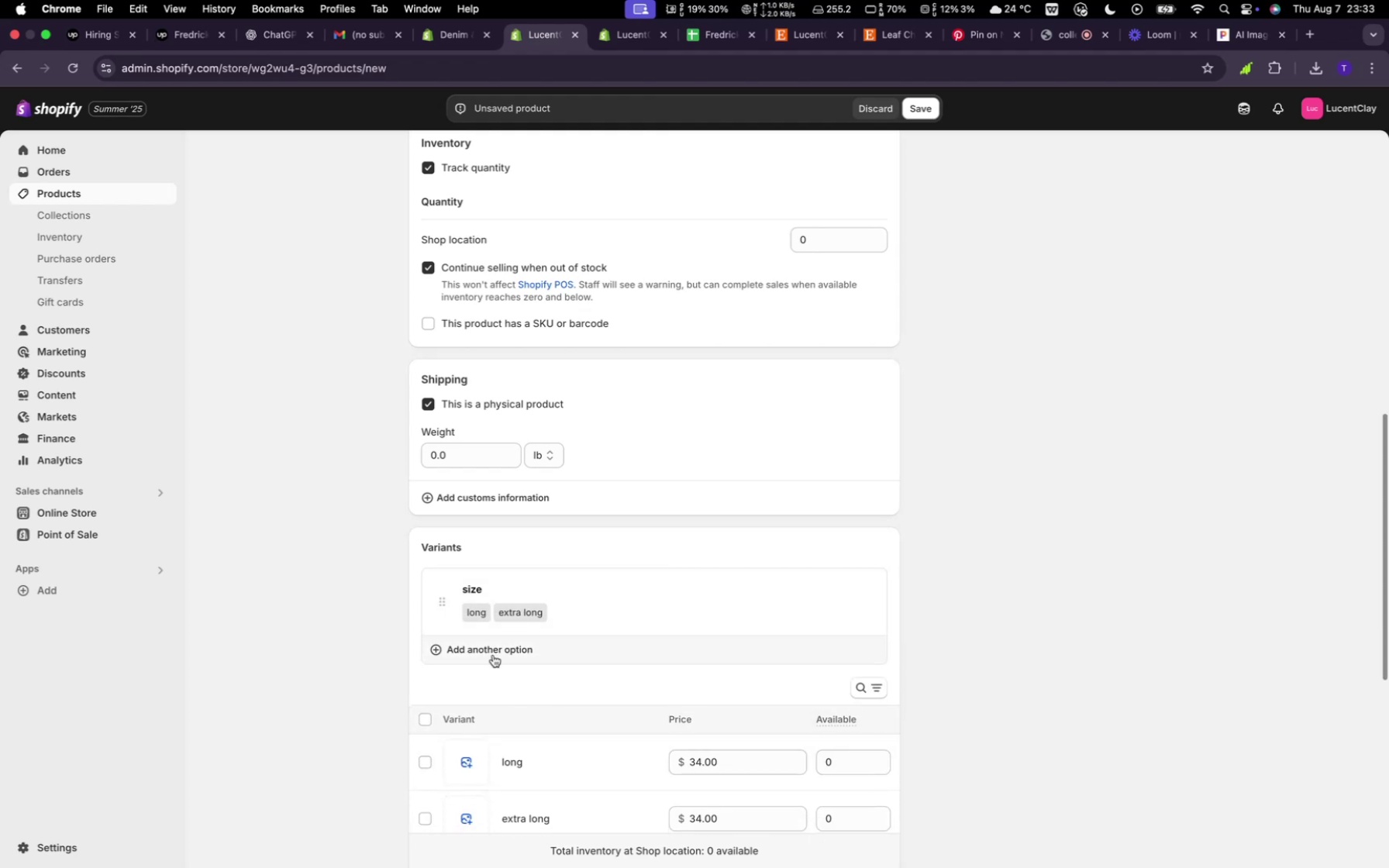 
left_click([493, 654])
 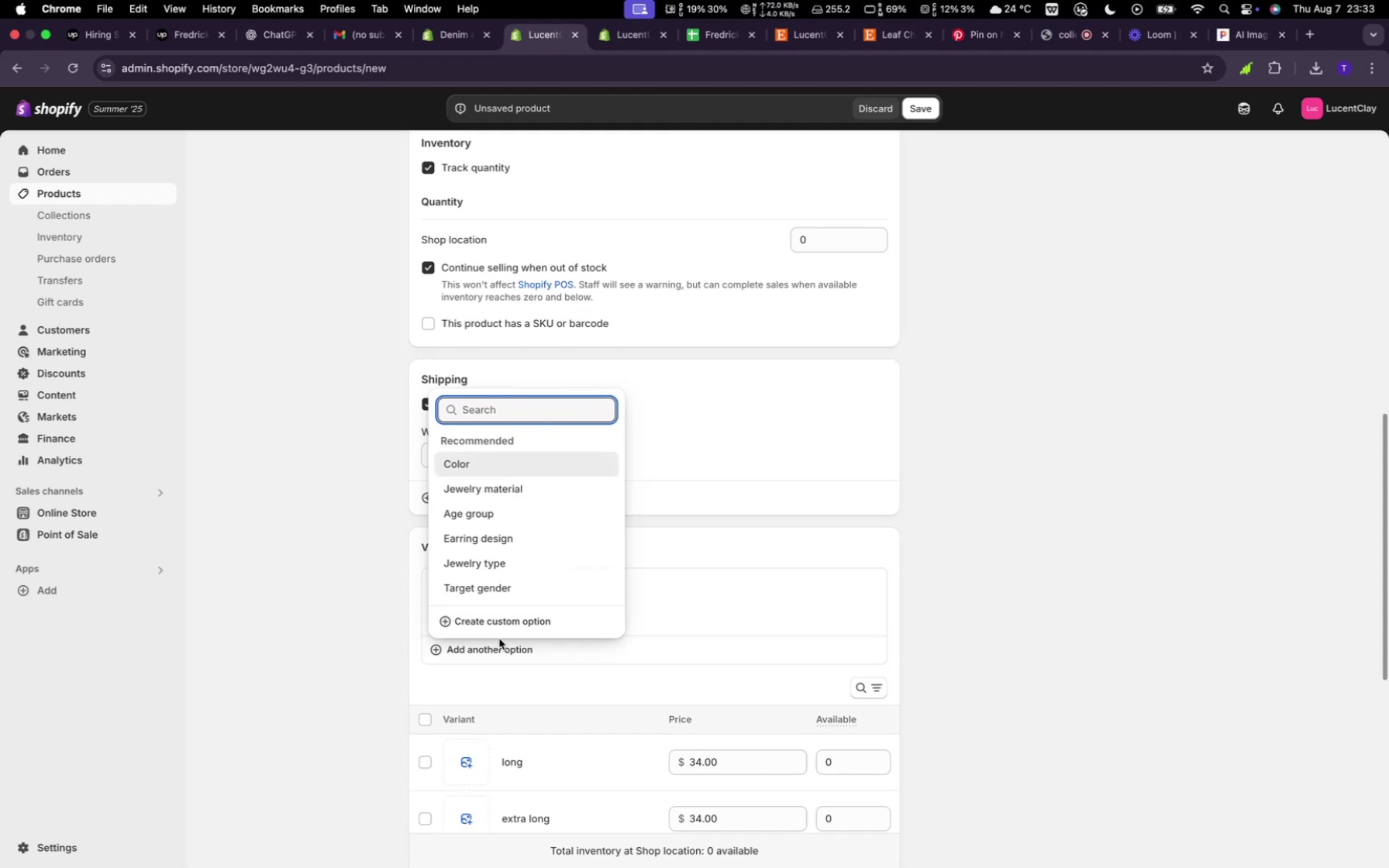 
type(colo)
 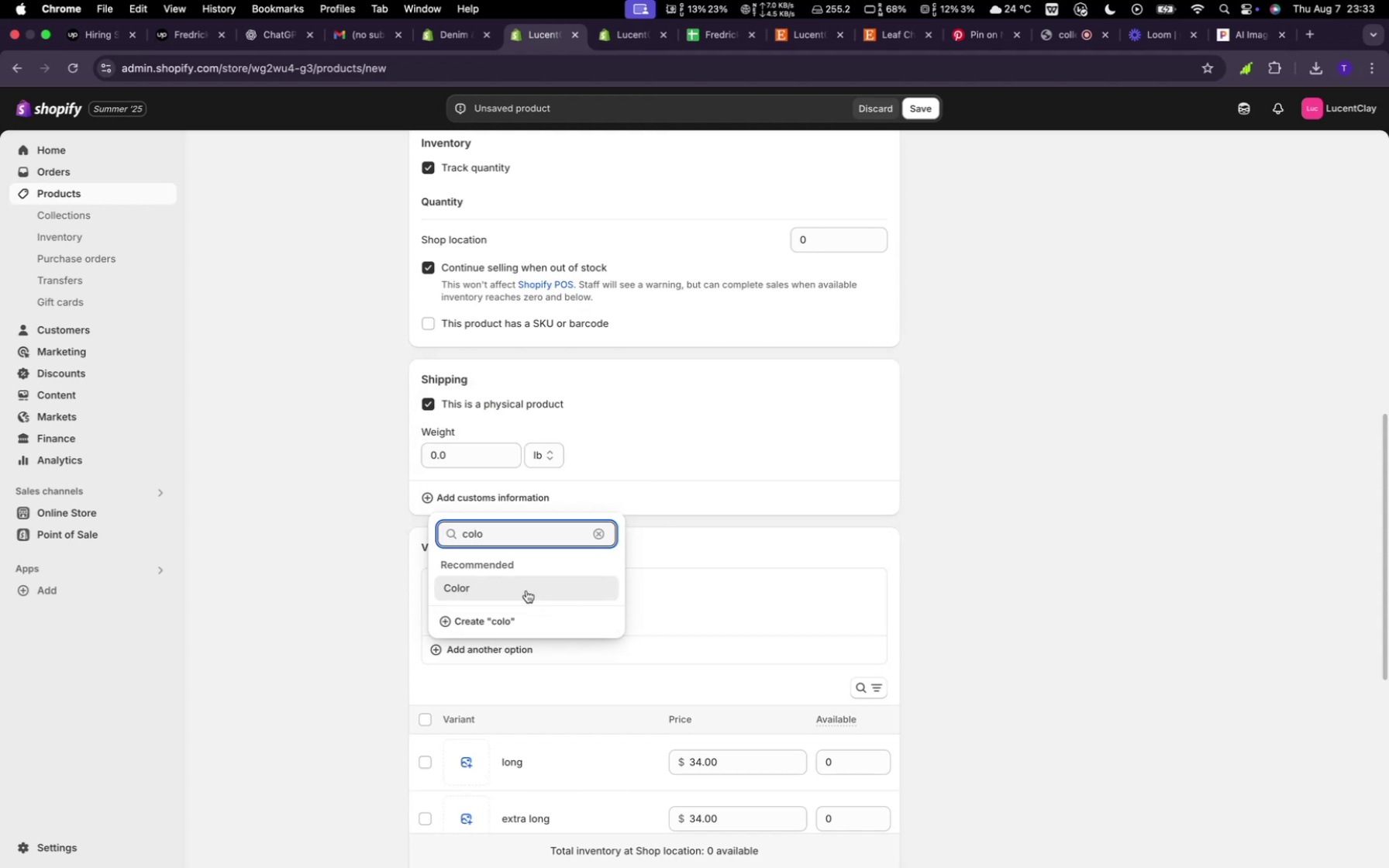 
left_click([512, 585])
 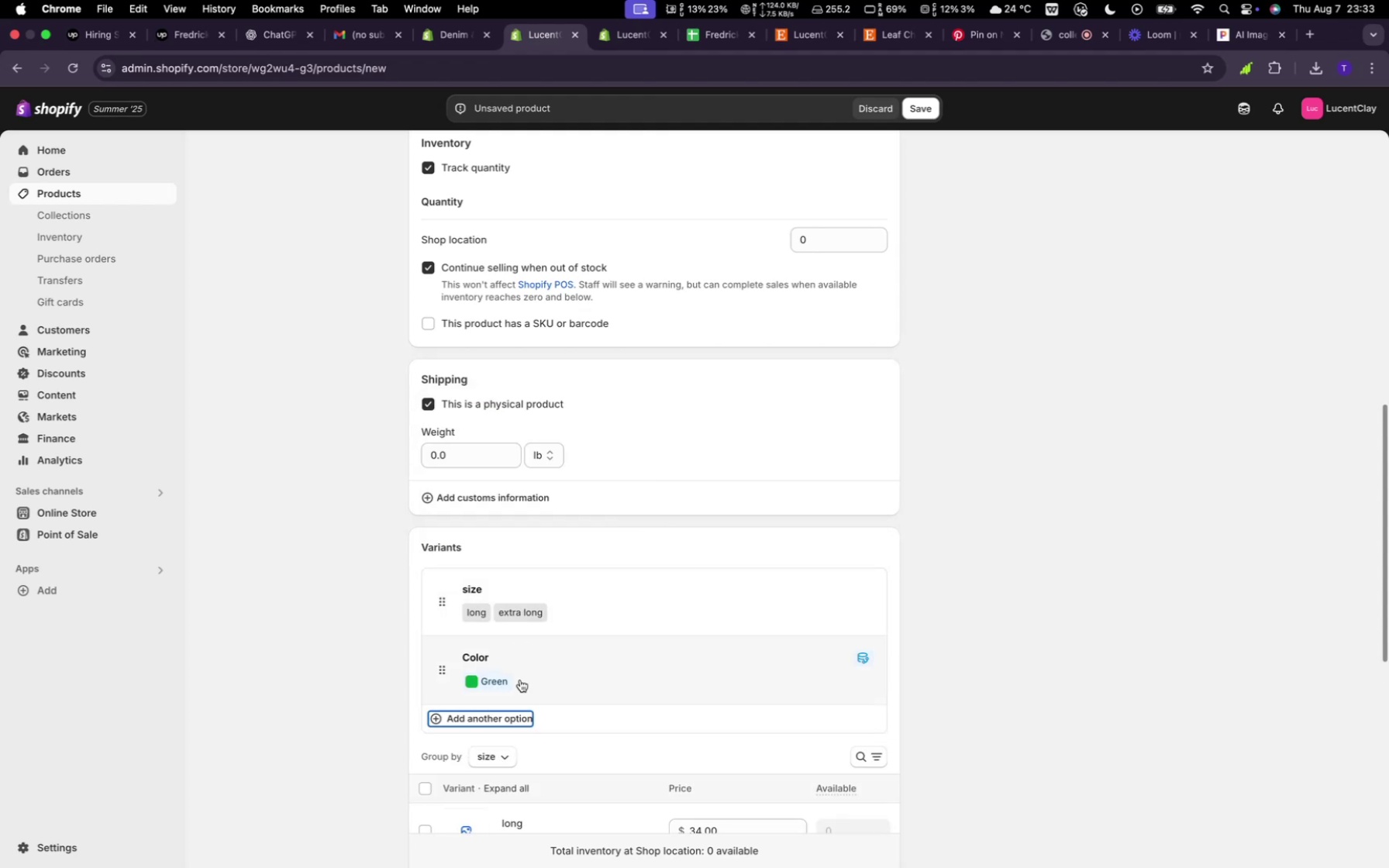 
left_click([539, 655])
 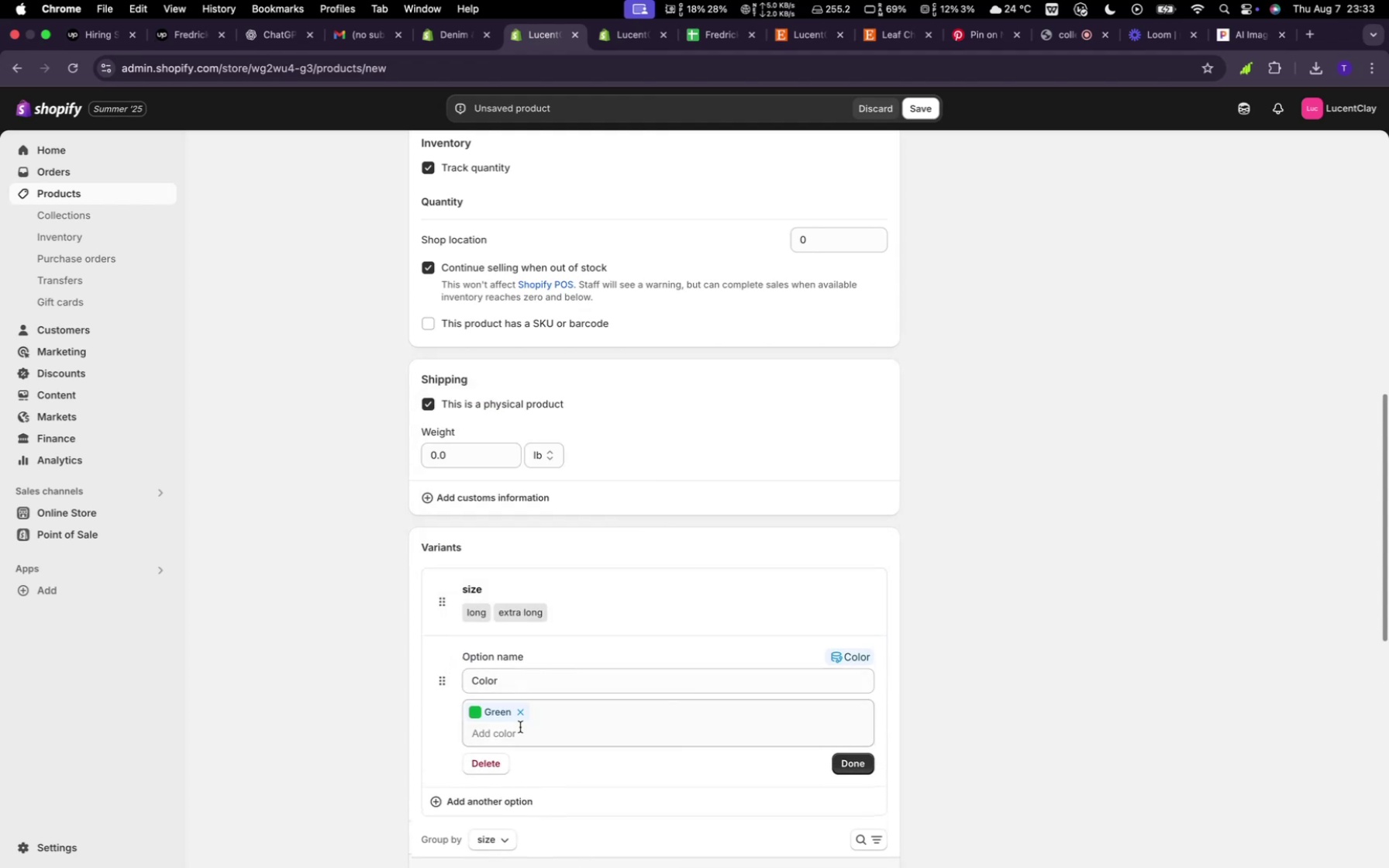 
left_click([509, 735])
 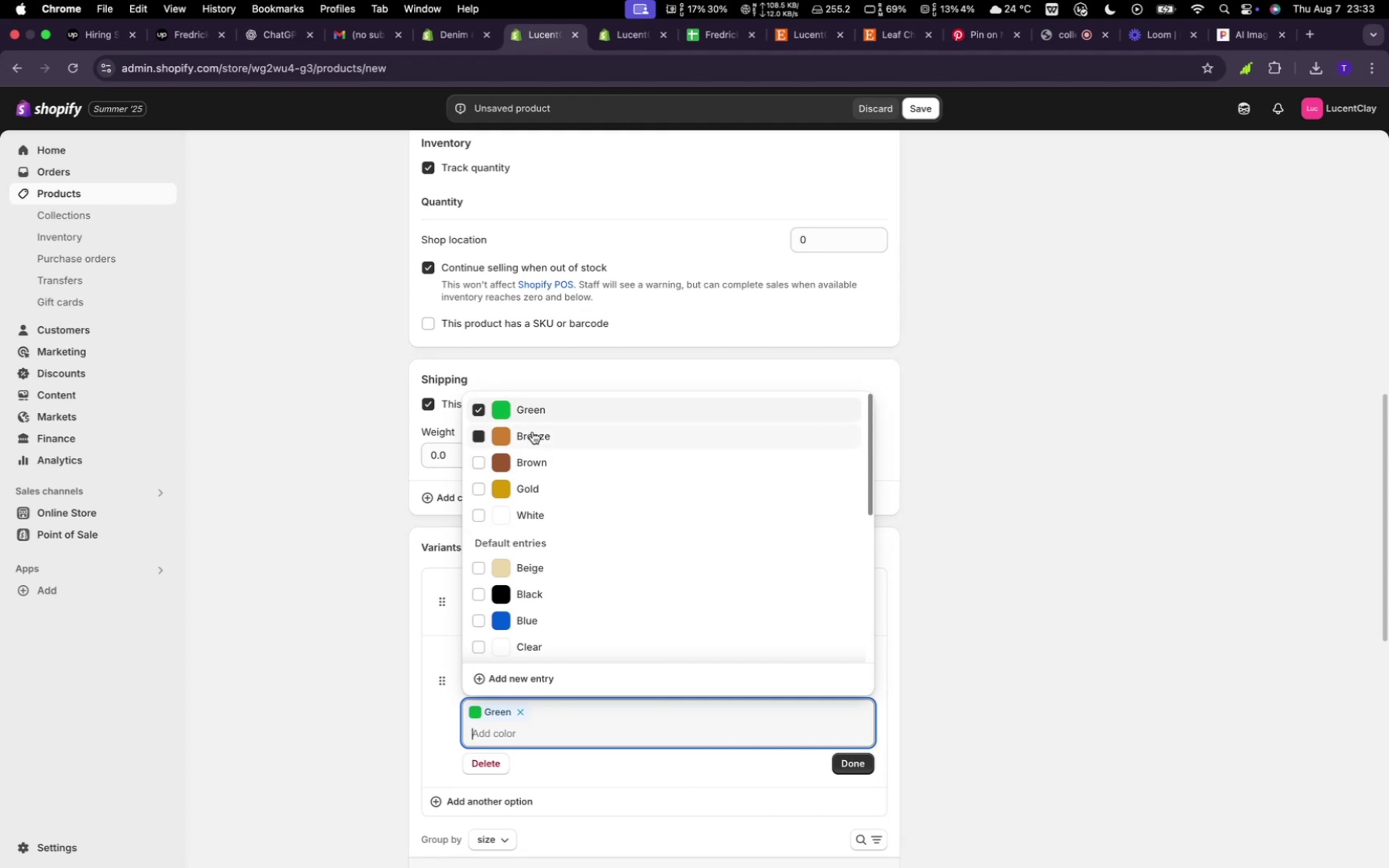 
wait(5.05)
 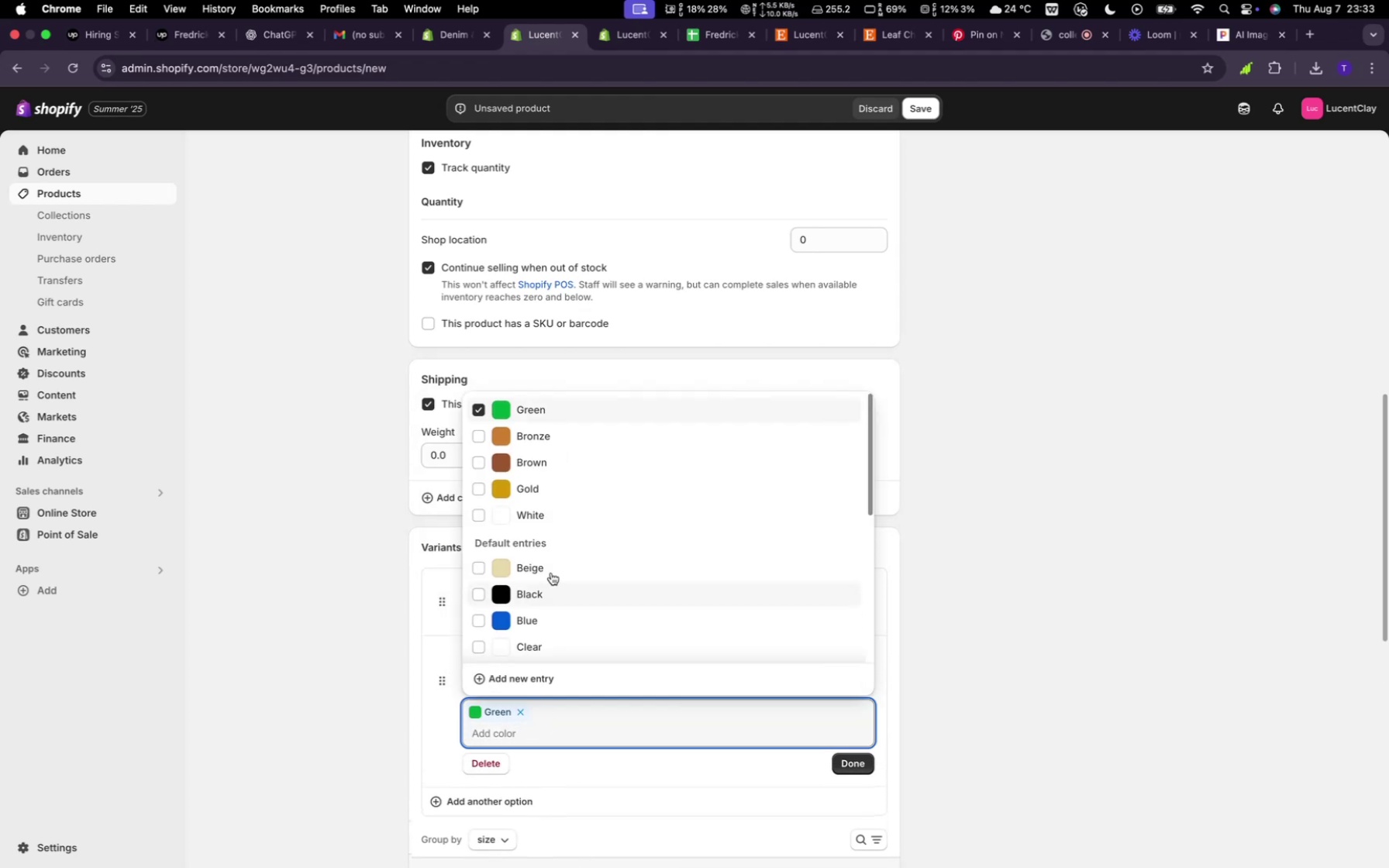 
left_click([525, 614])
 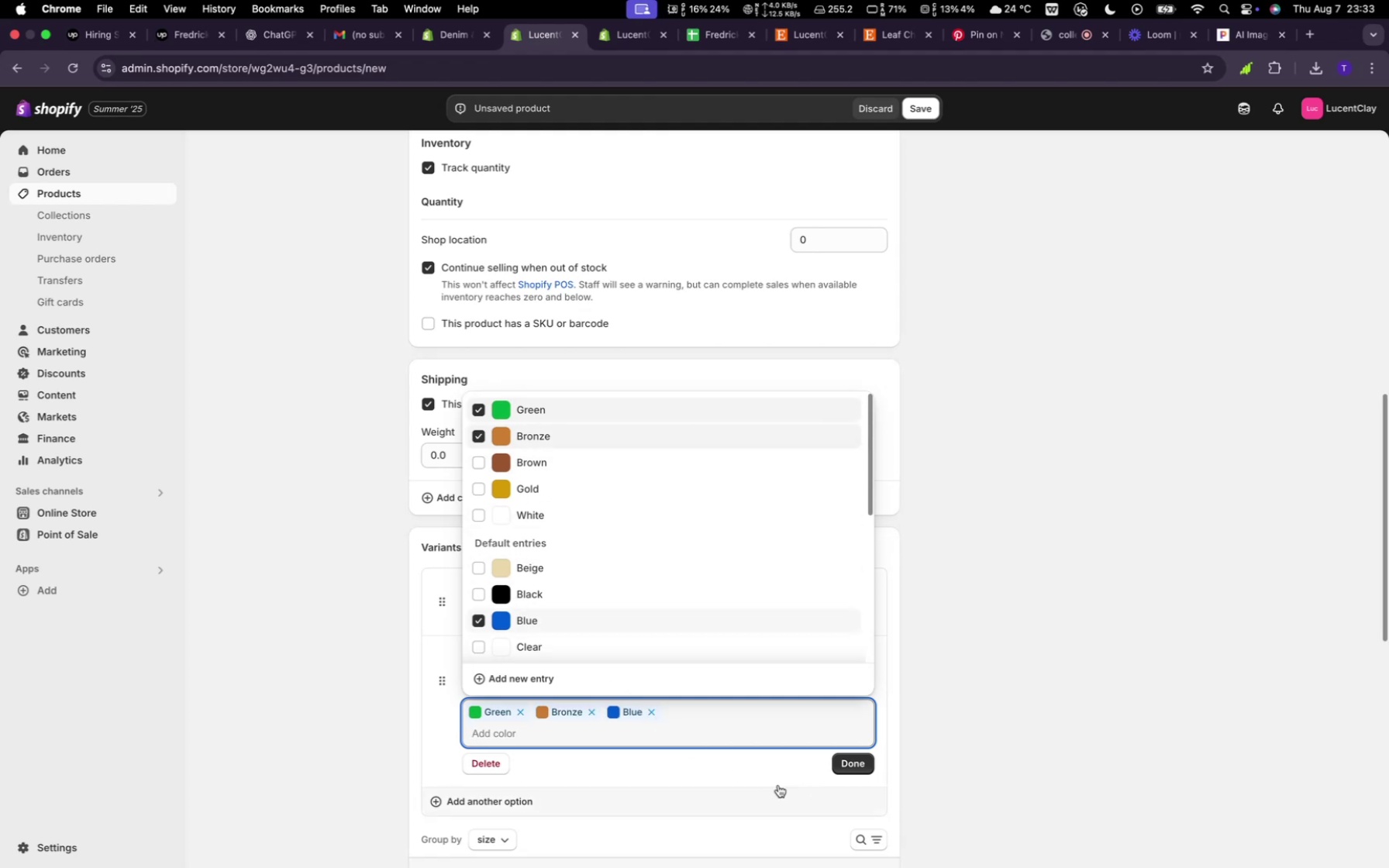 
left_click([856, 770])
 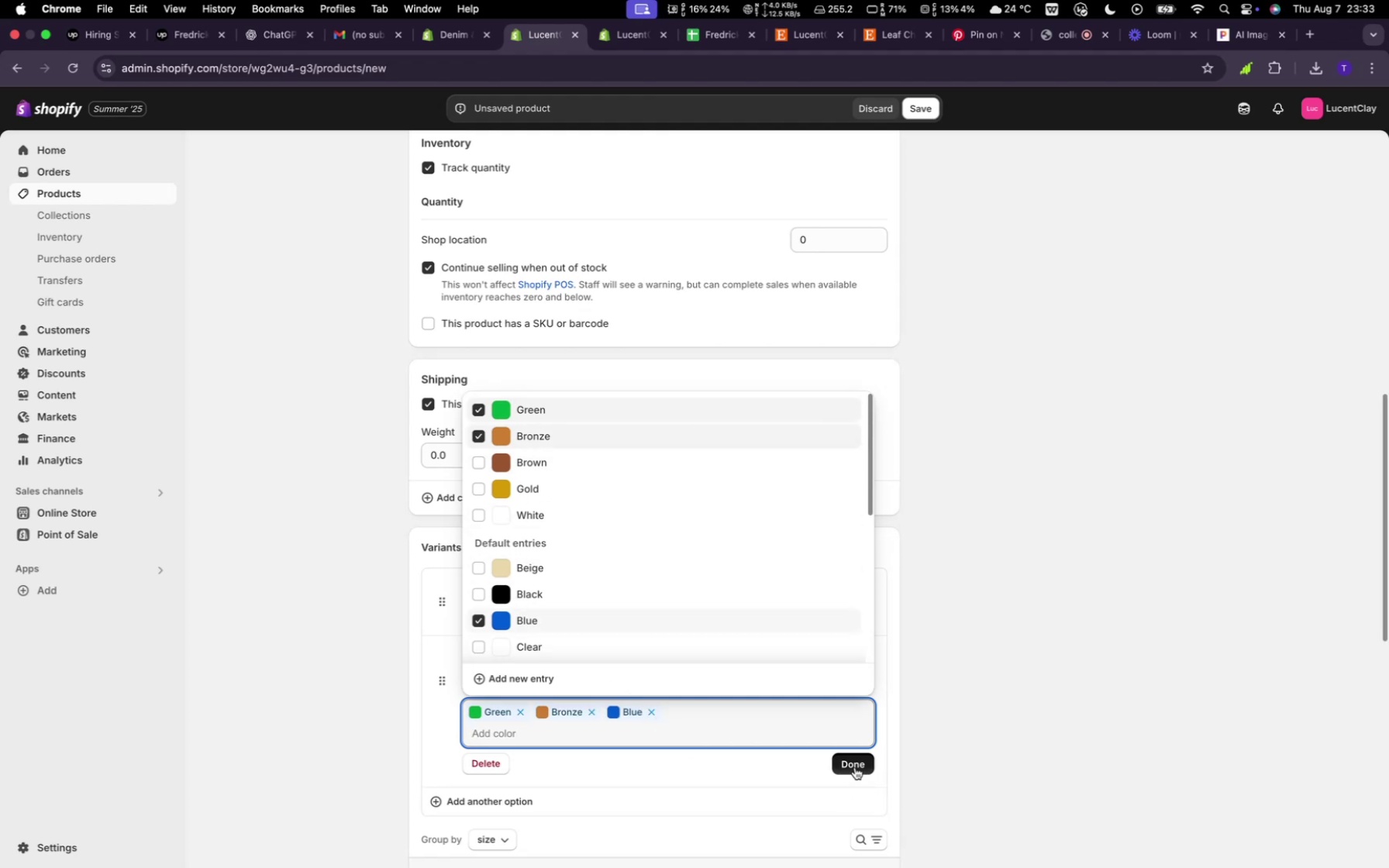 
scroll: coordinate [798, 706], scroll_direction: down, amount: 29.0
 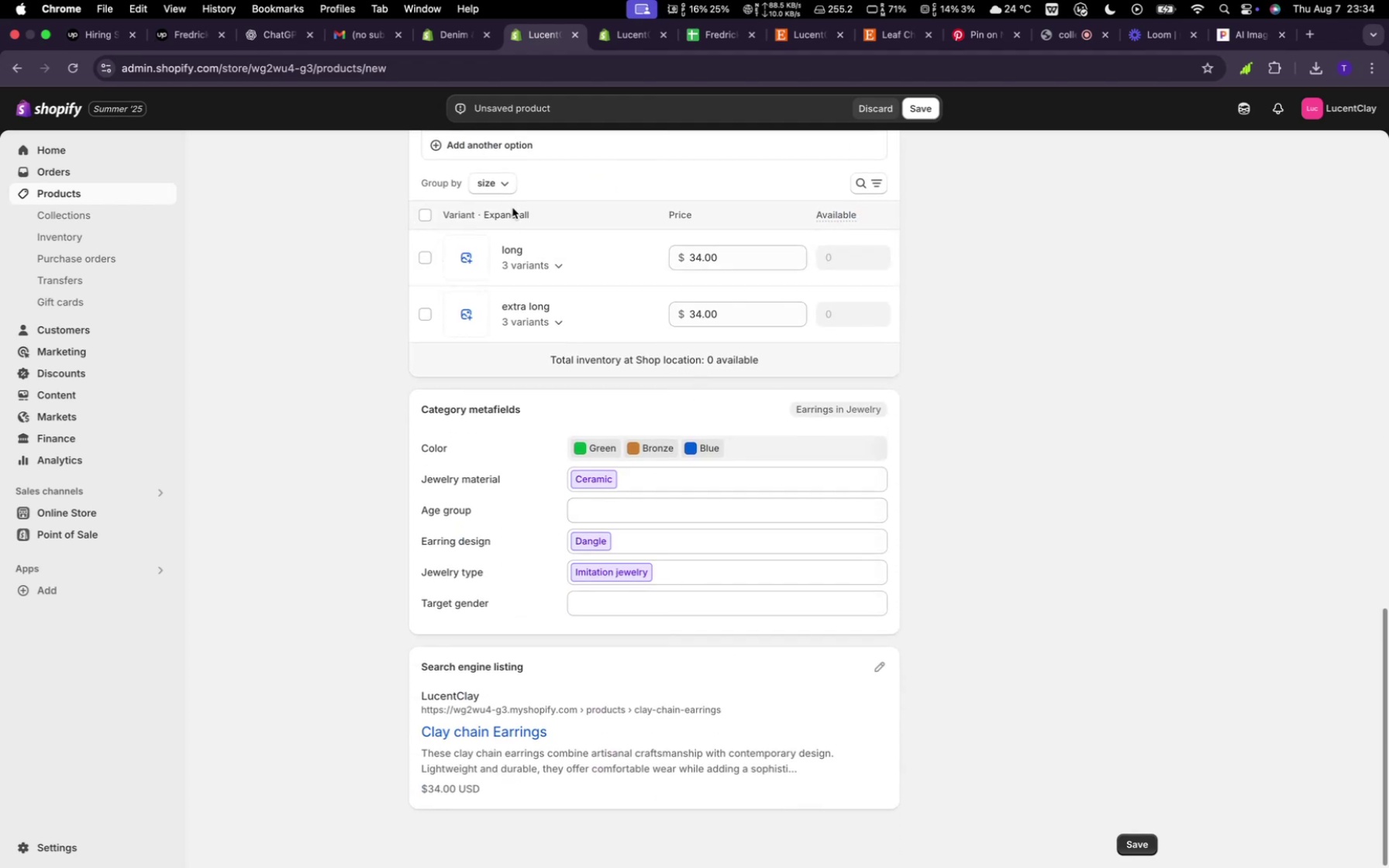 
left_click([508, 187])
 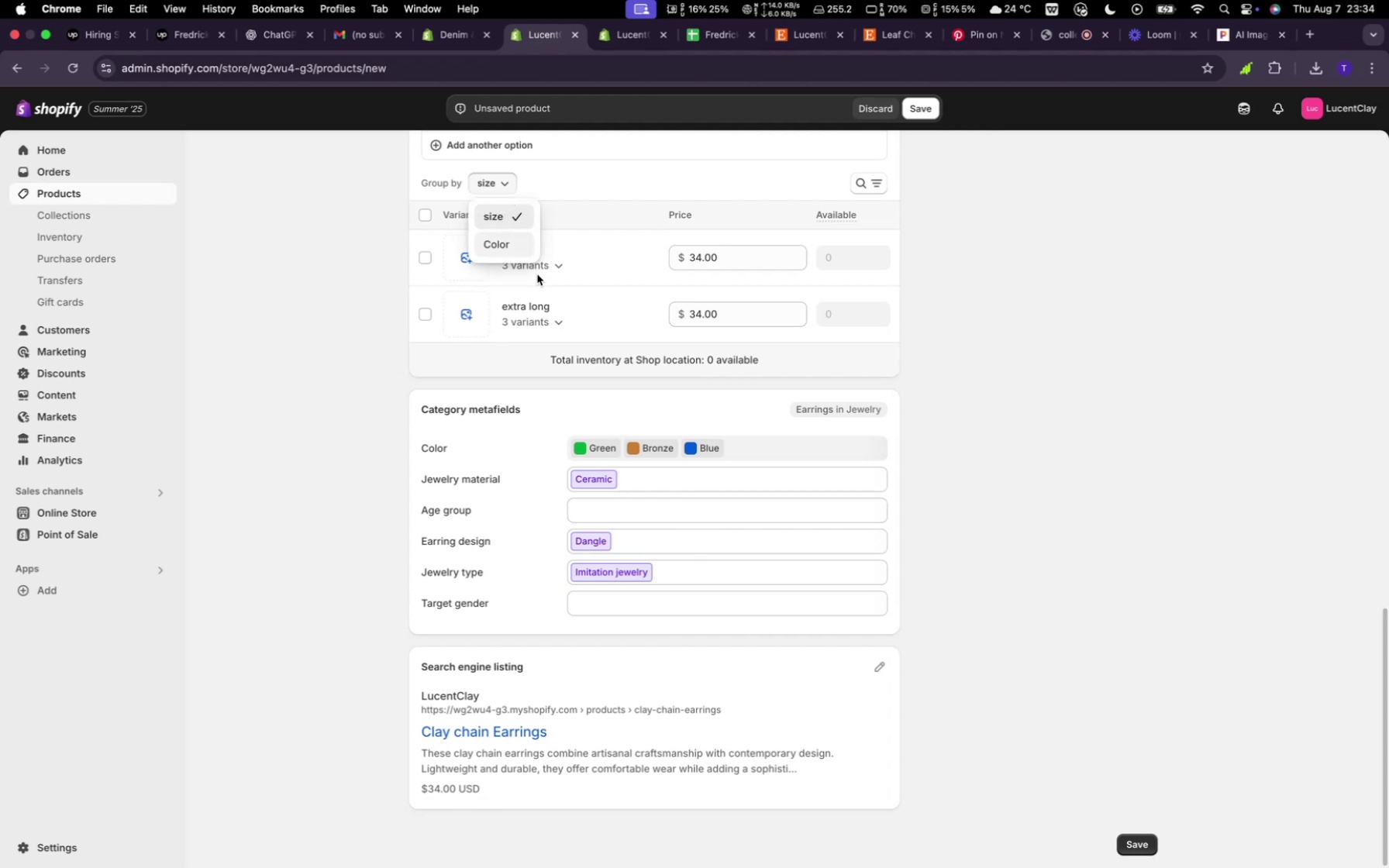 
mouse_move([702, 314])
 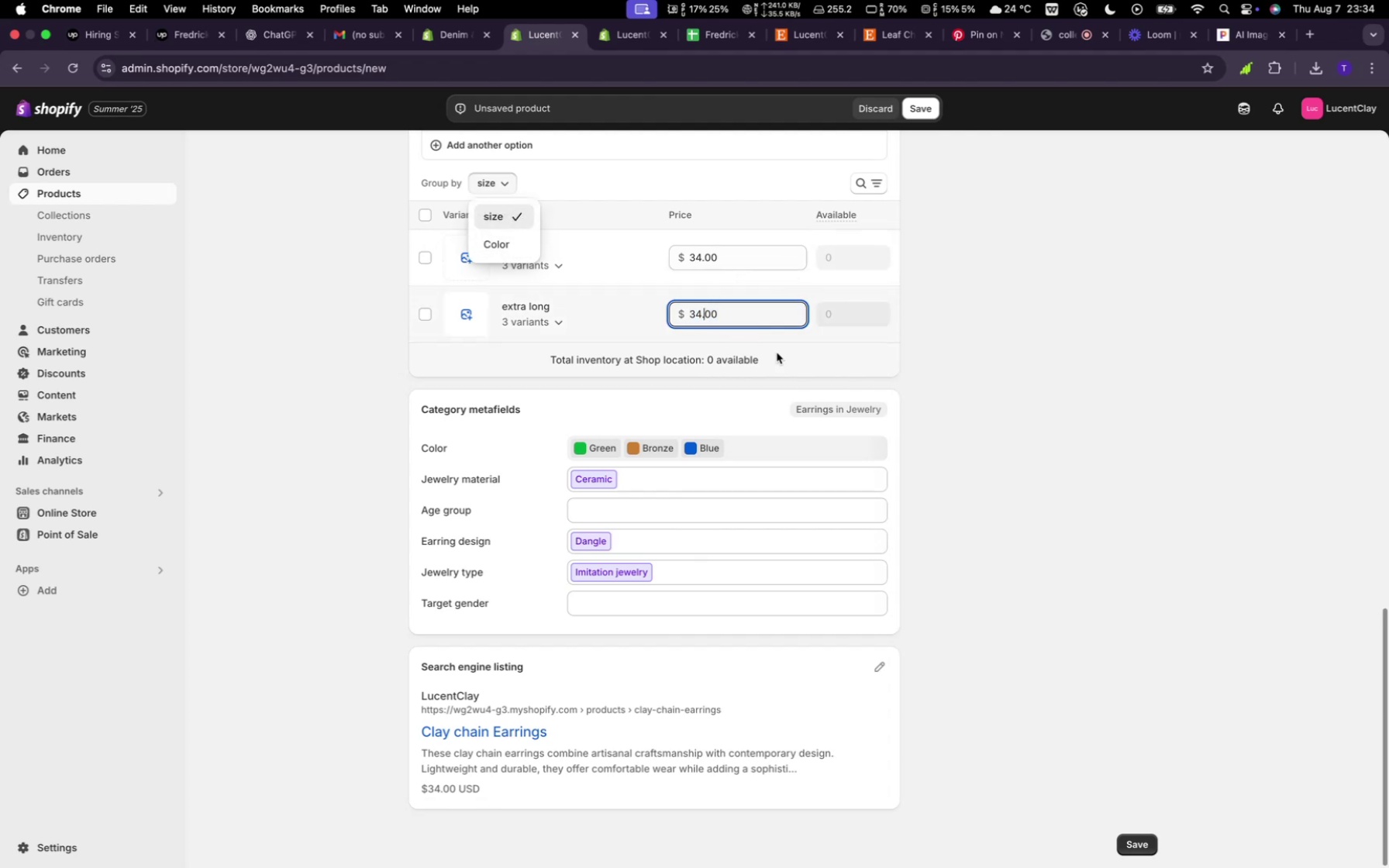 
key(ArrowLeft)
 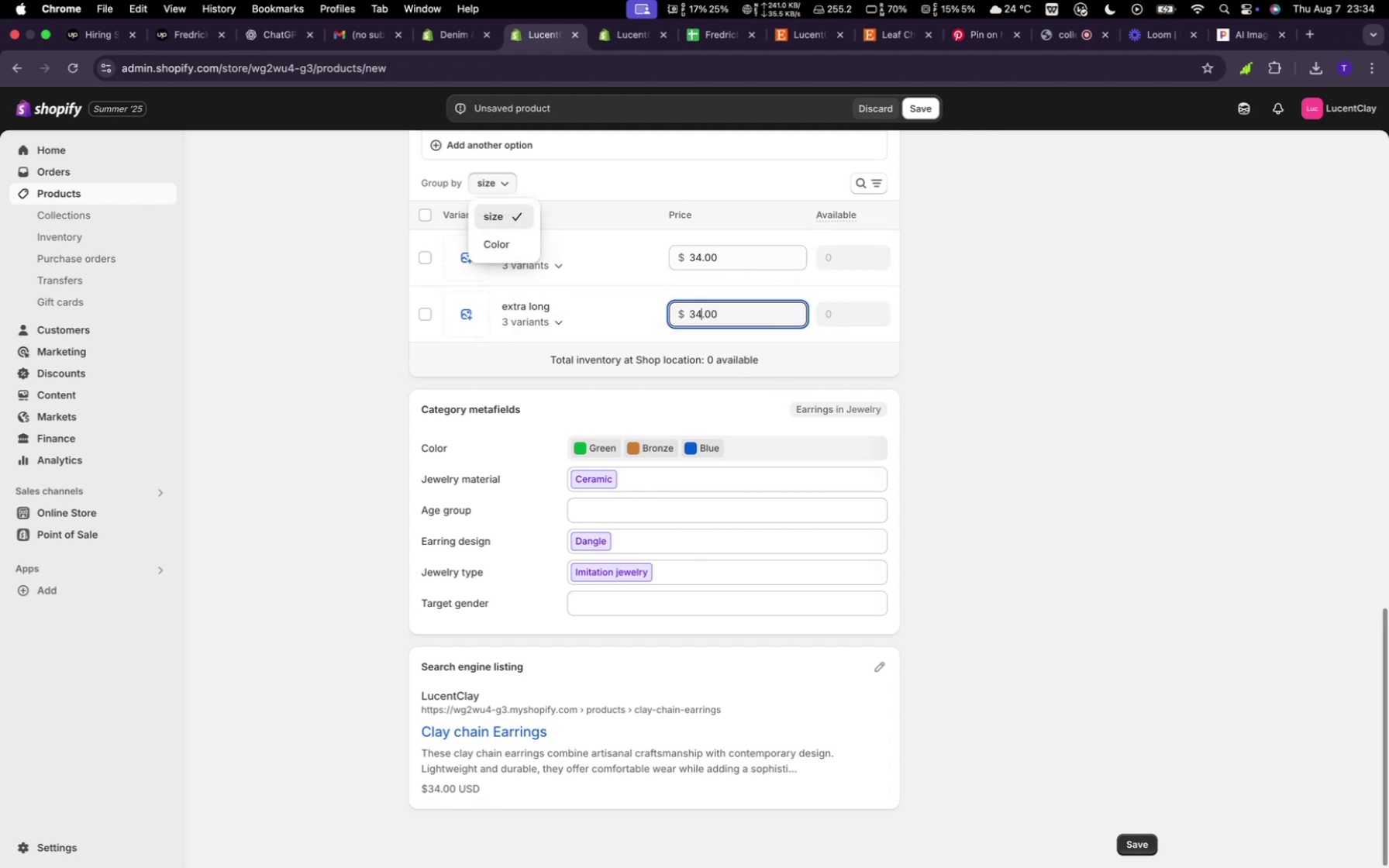 
key(Backspace)
 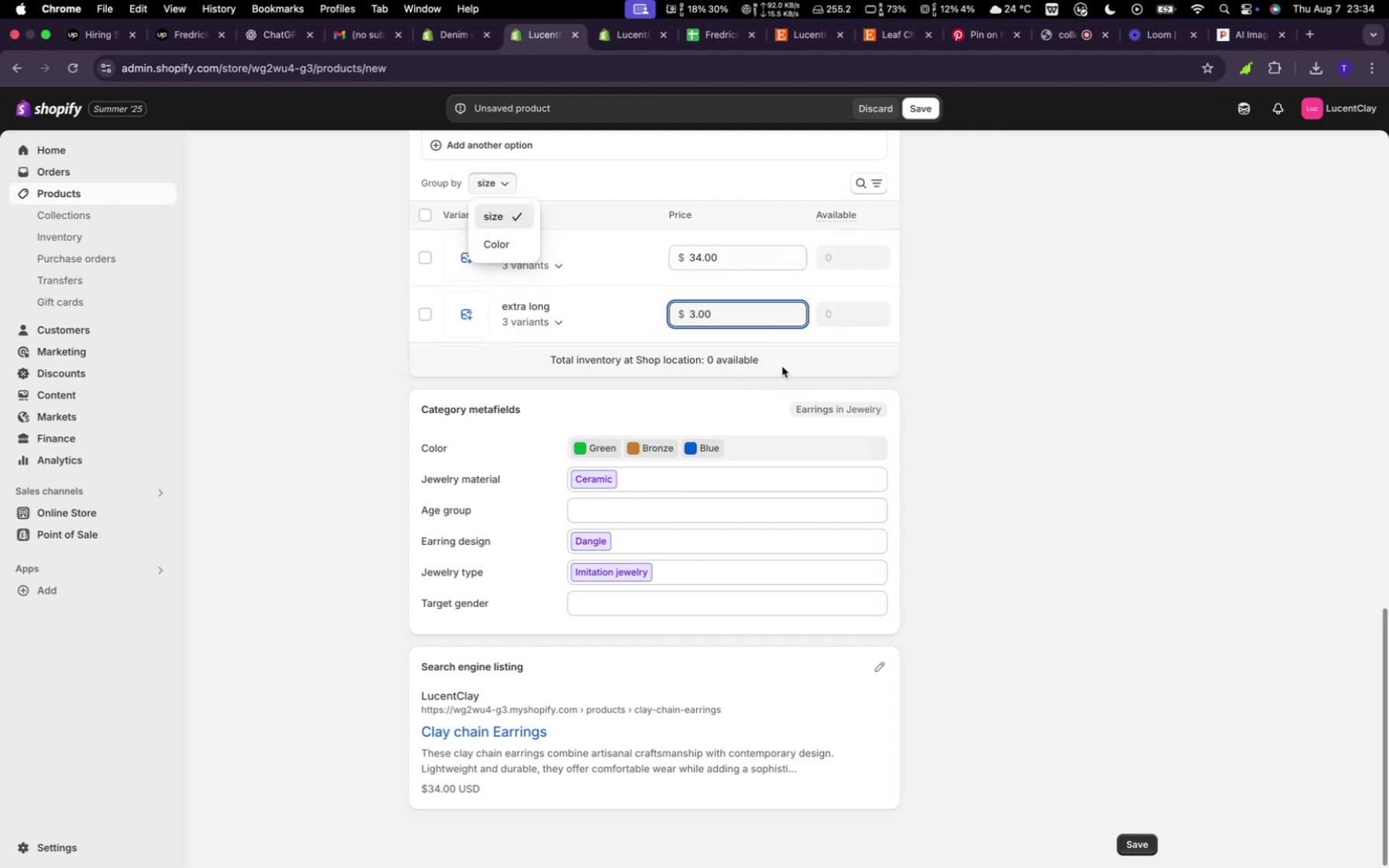 
key(6)
 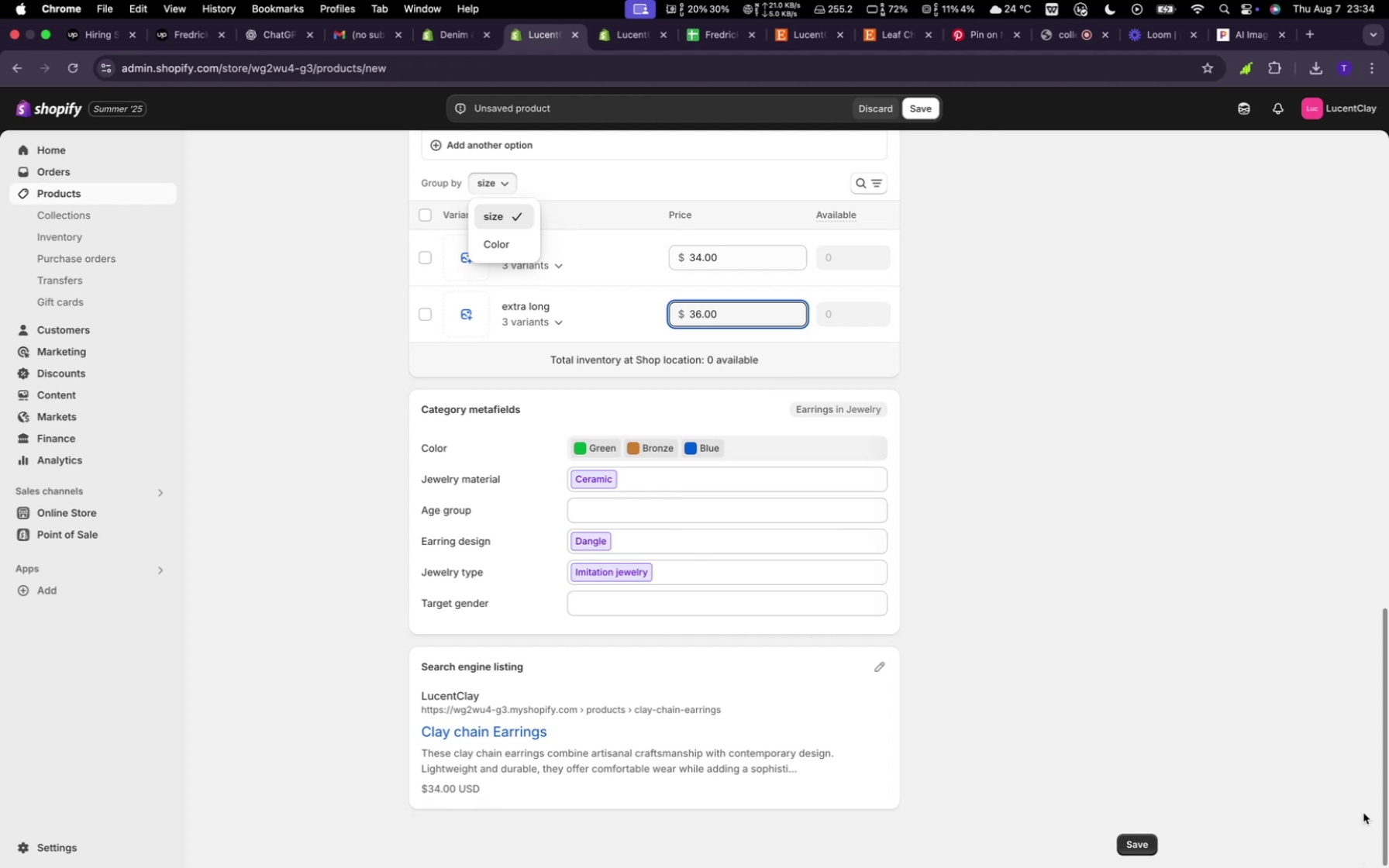 
left_click([1150, 849])
 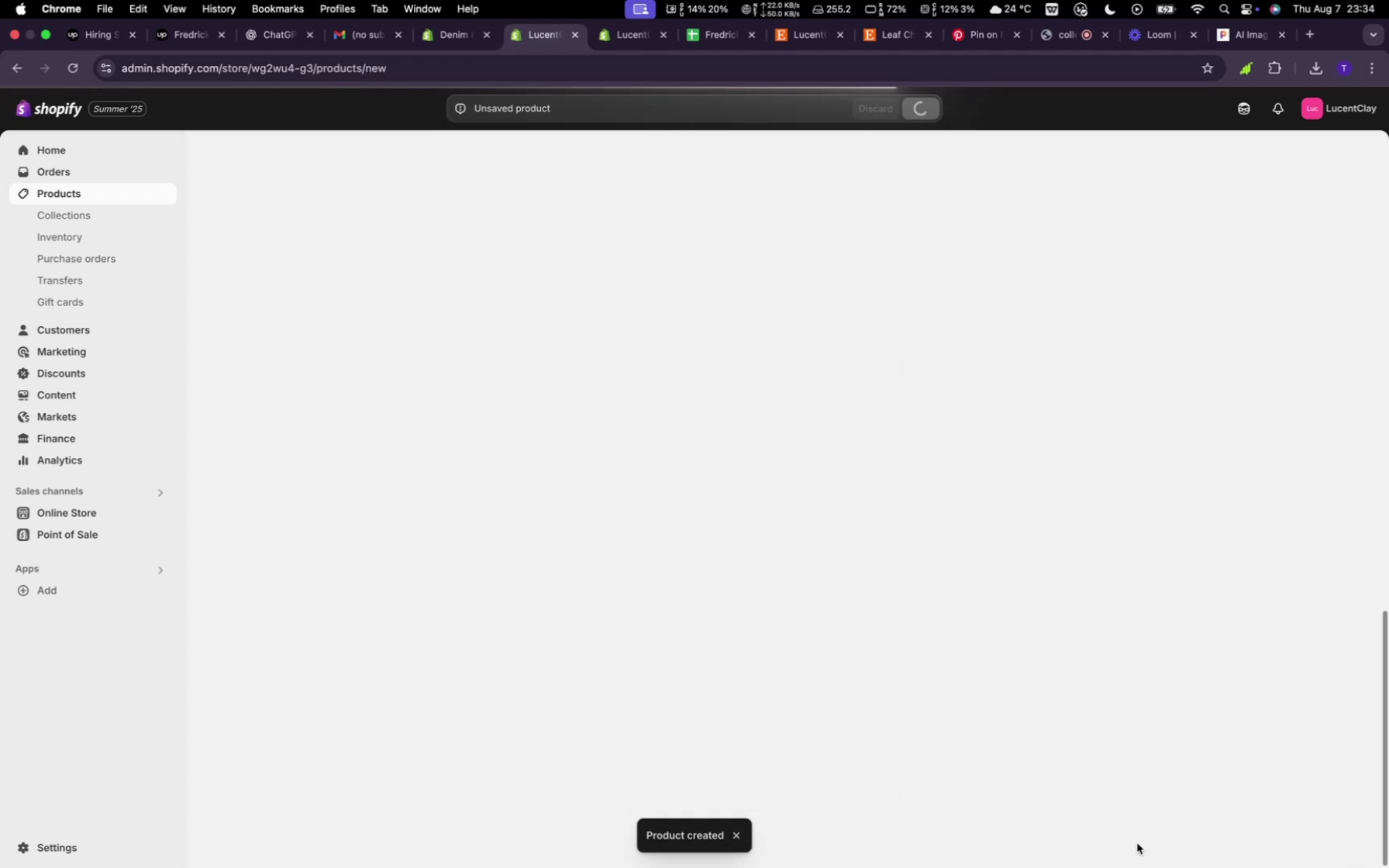 
wait(11.56)
 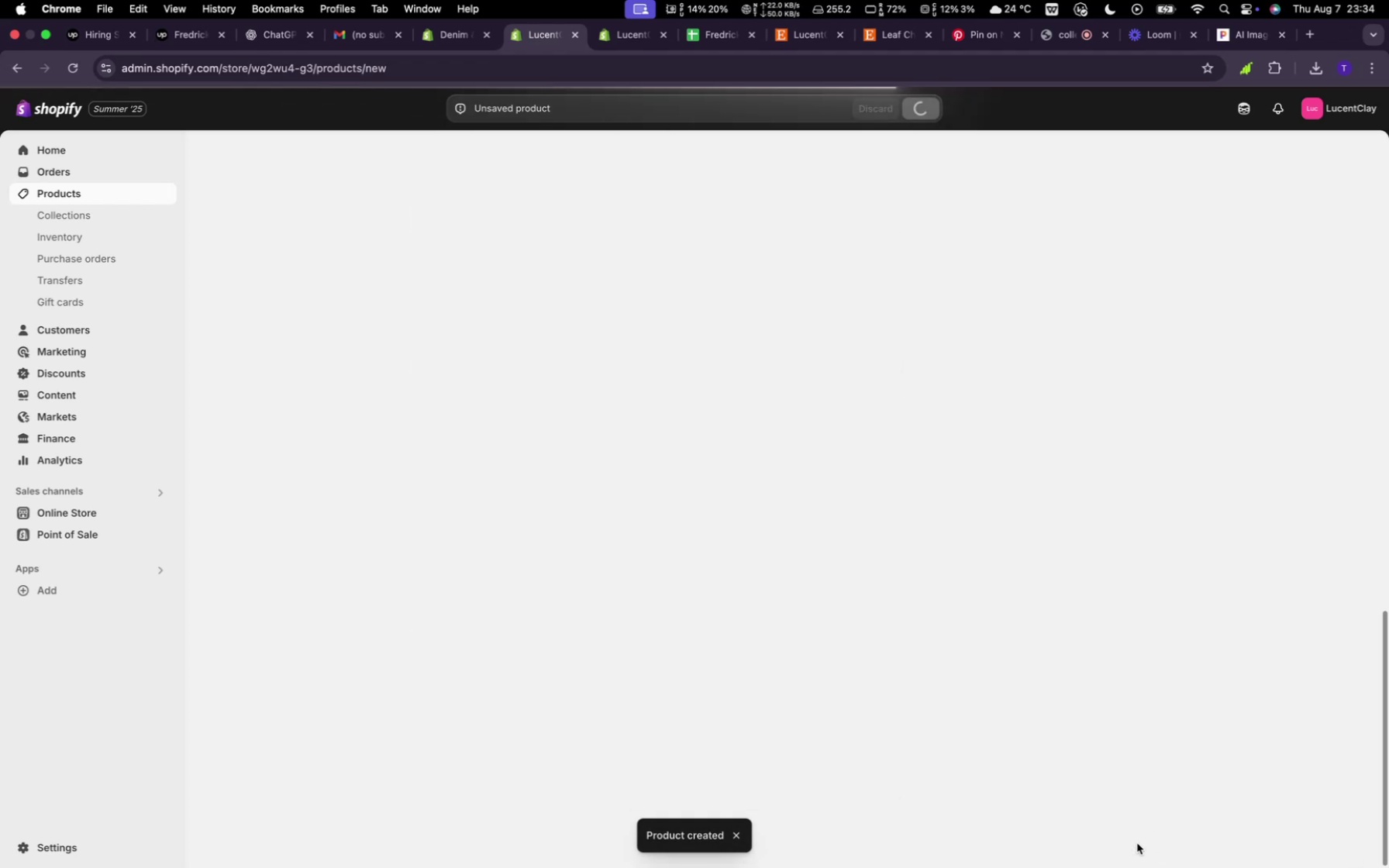 
scroll: coordinate [781, 720], scroll_direction: up, amount: 24.0
 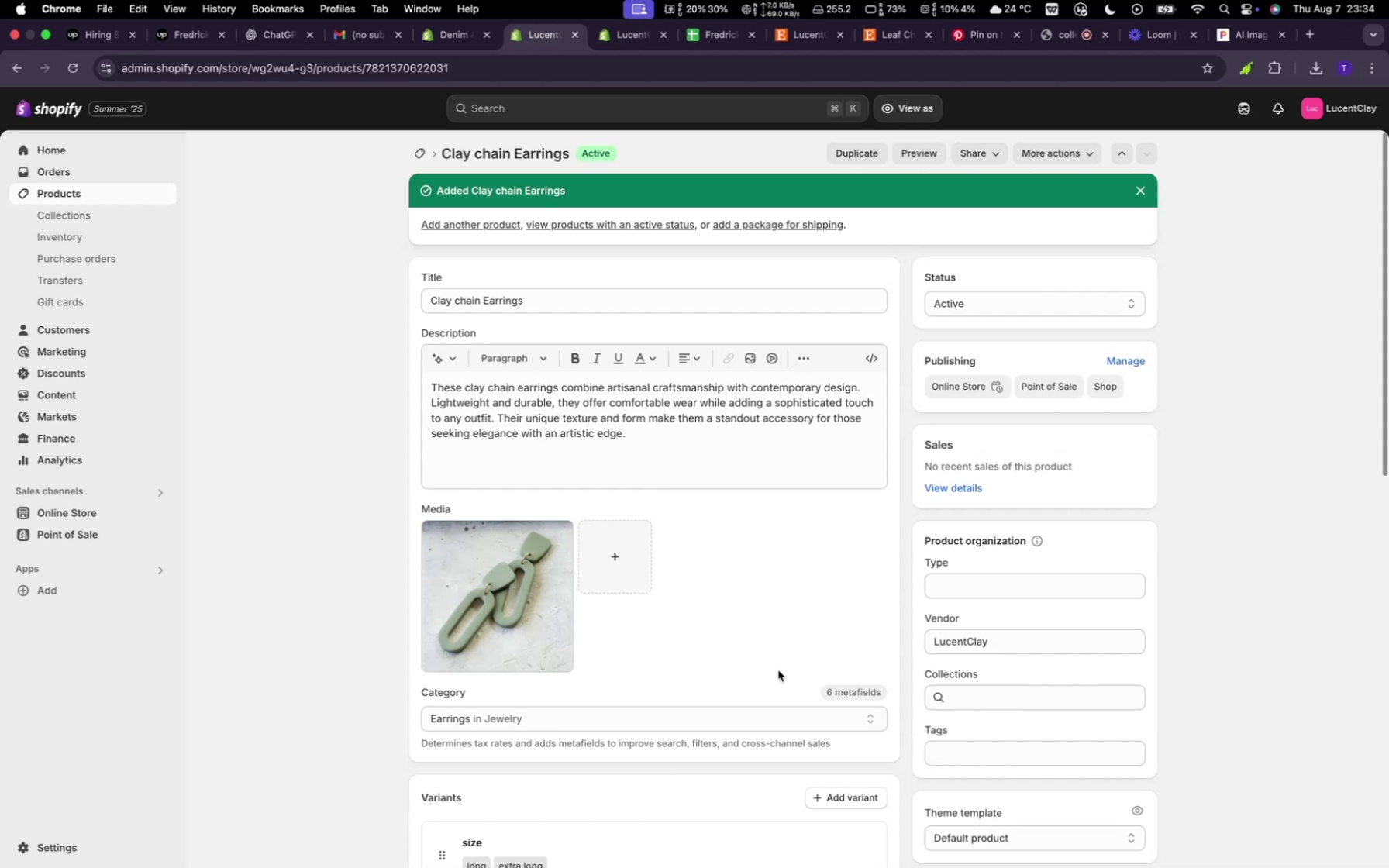 
wait(15.11)
 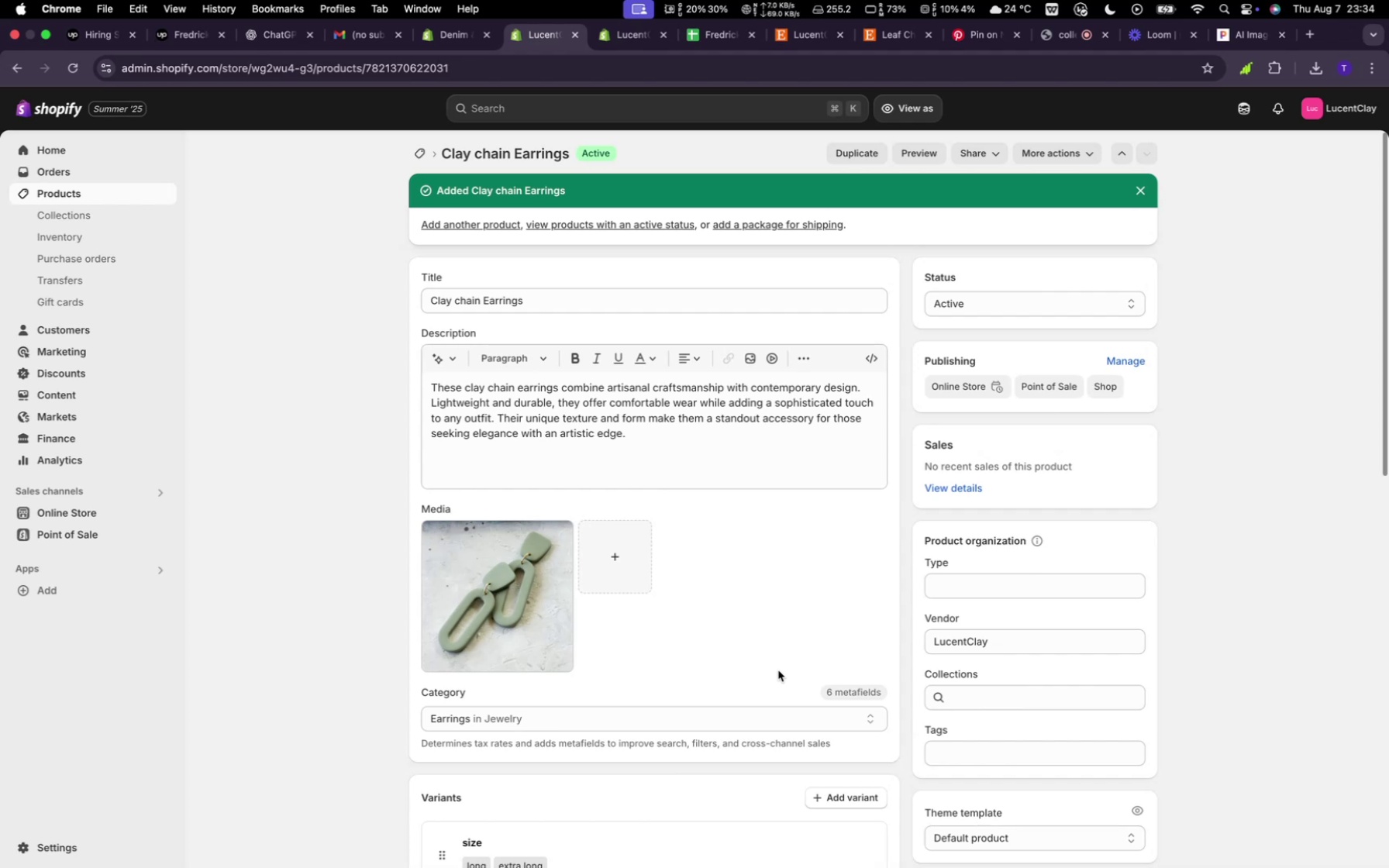 
scroll: coordinate [691, 618], scroll_direction: down, amount: 10.0
 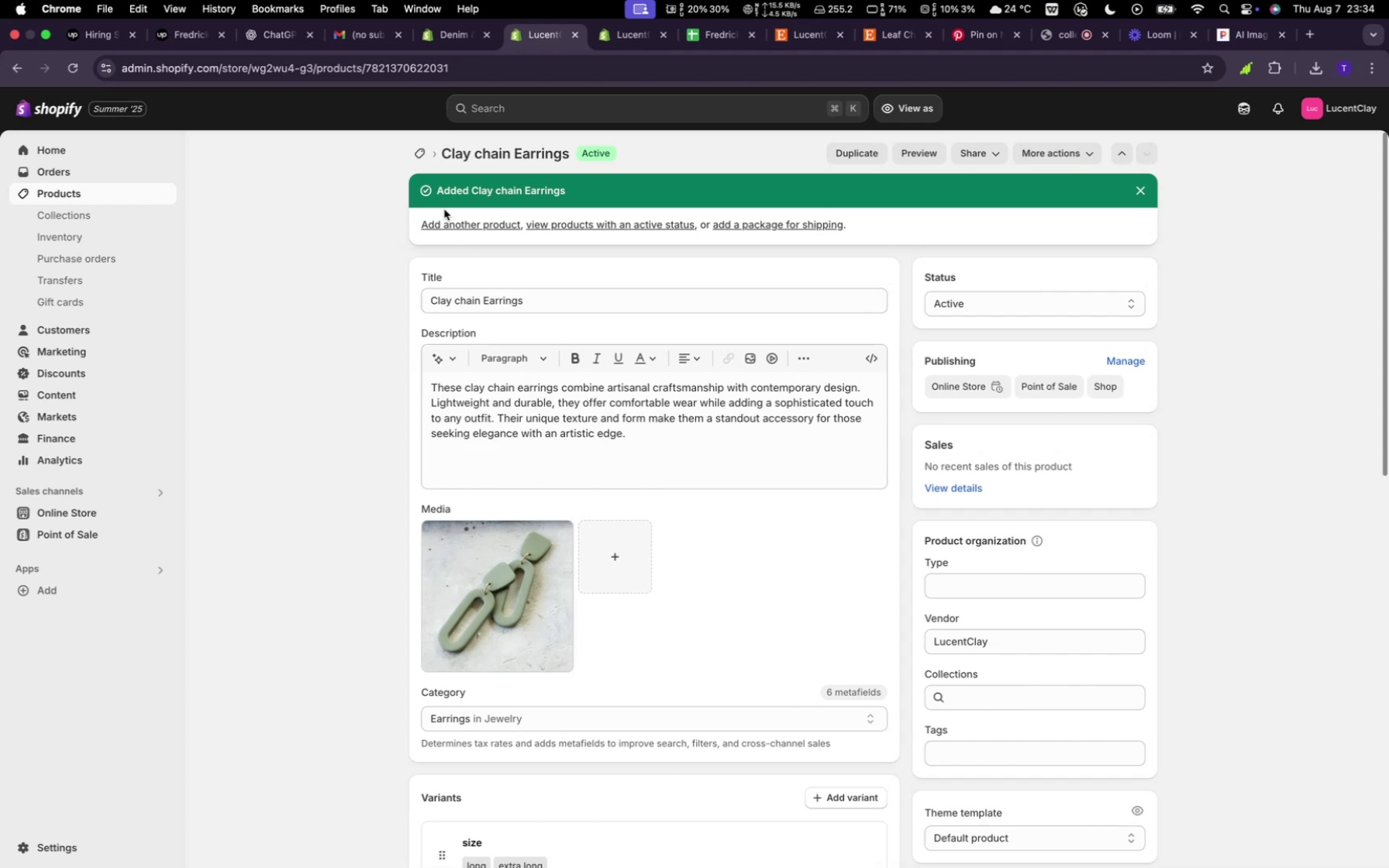 
left_click([420, 150])
 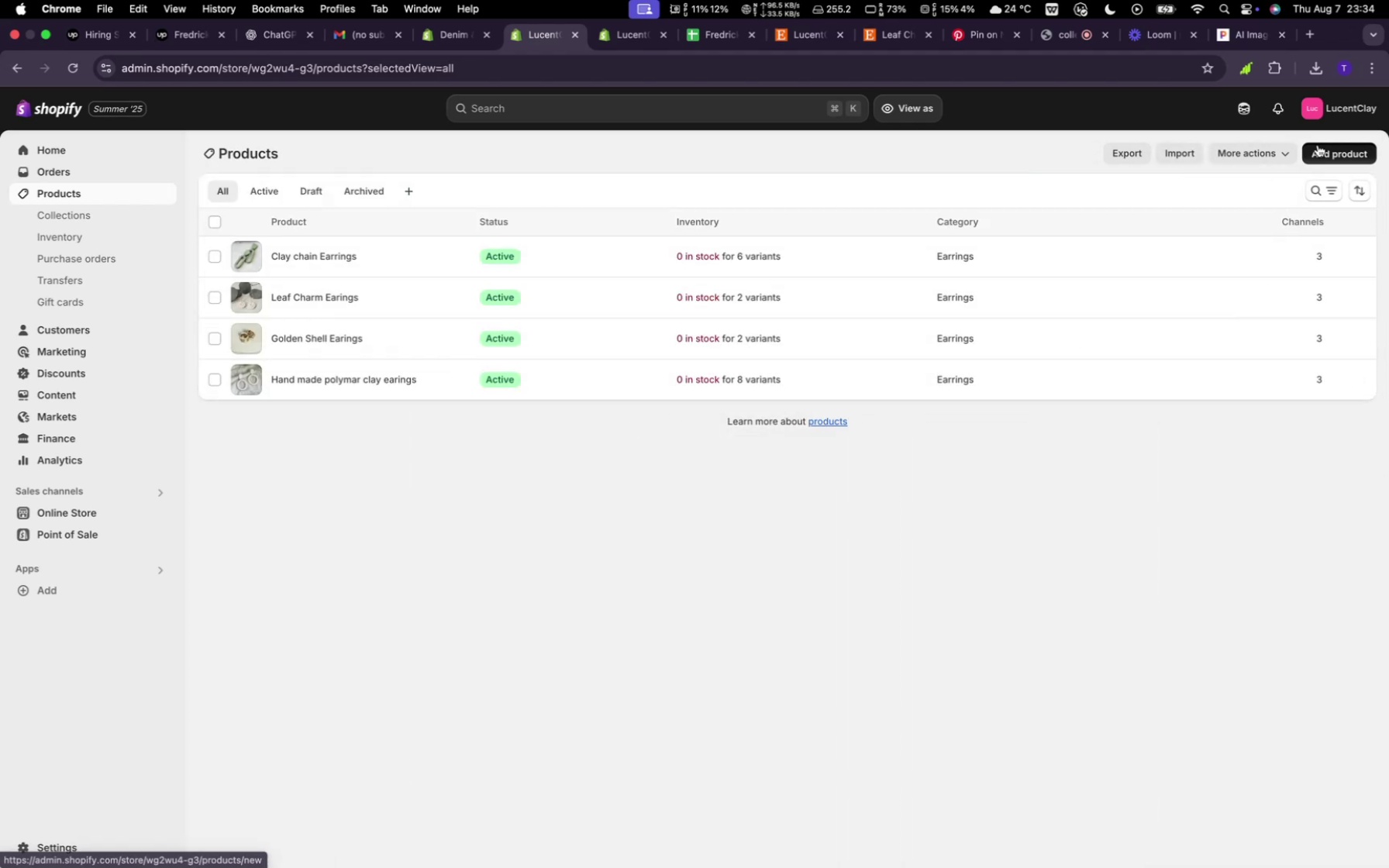 
wait(9.38)
 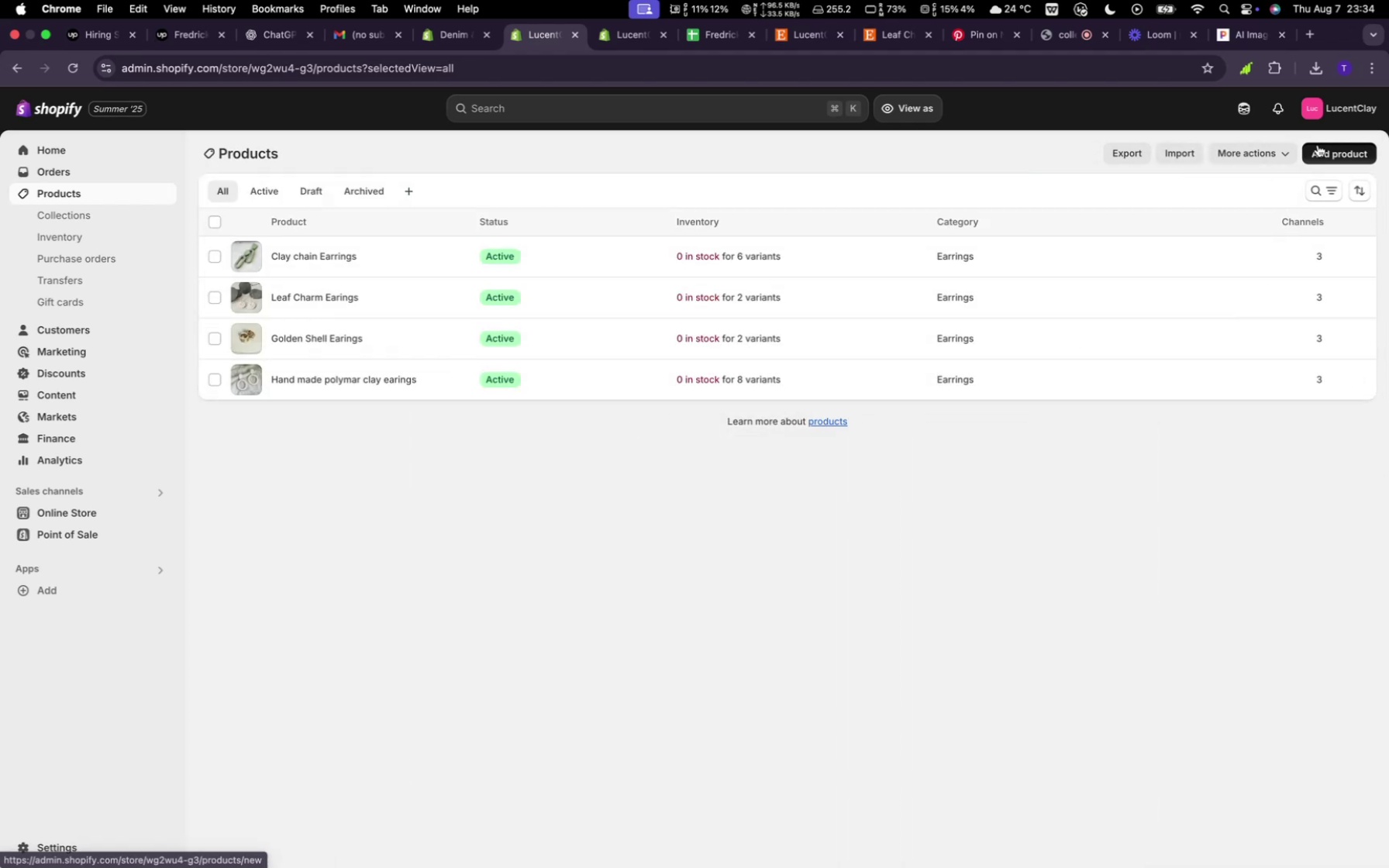 
left_click([547, 555])
 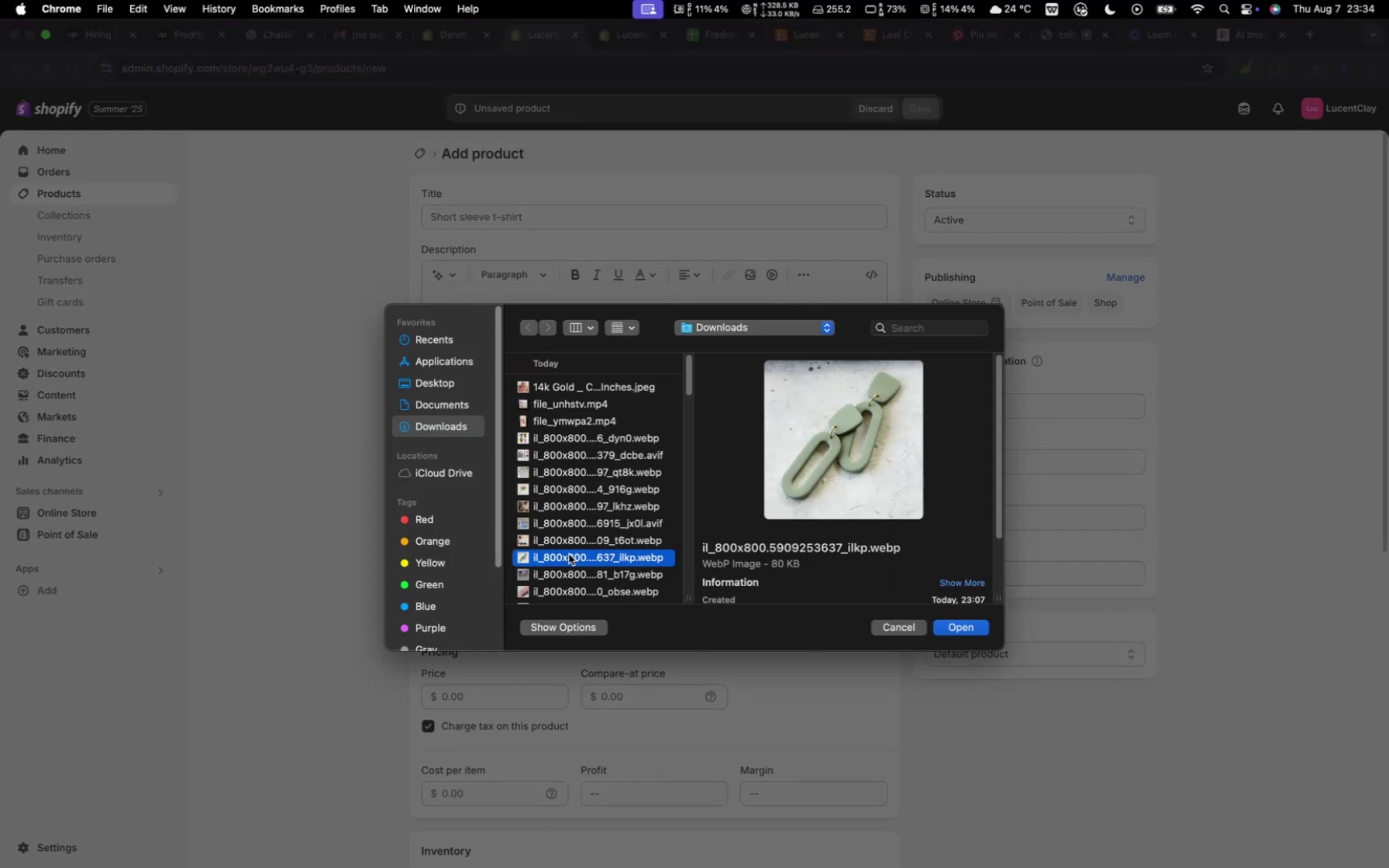 
scroll: coordinate [567, 563], scroll_direction: none, amount: 0.0
 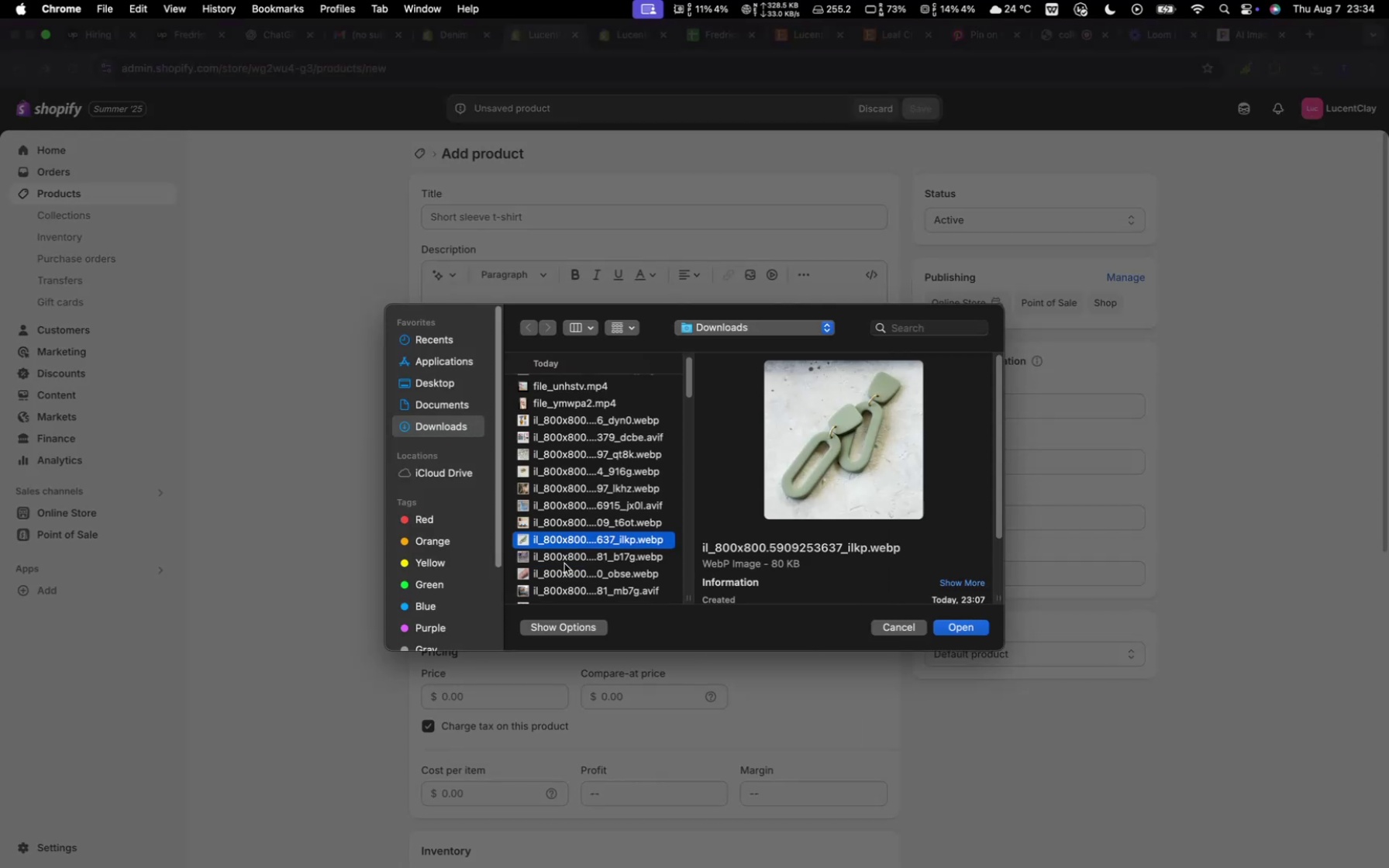 
left_click([564, 567])
 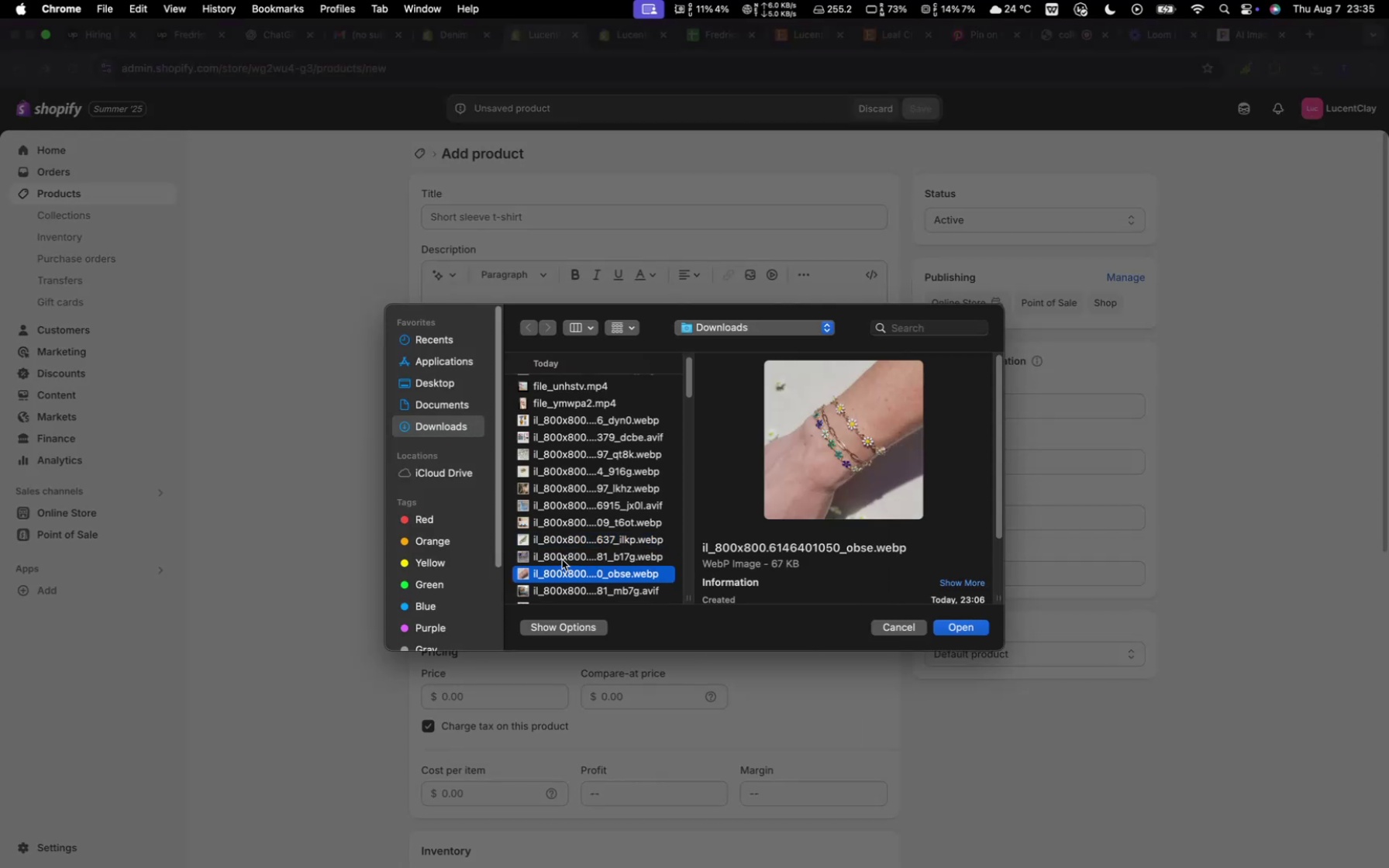 
left_click([562, 559])
 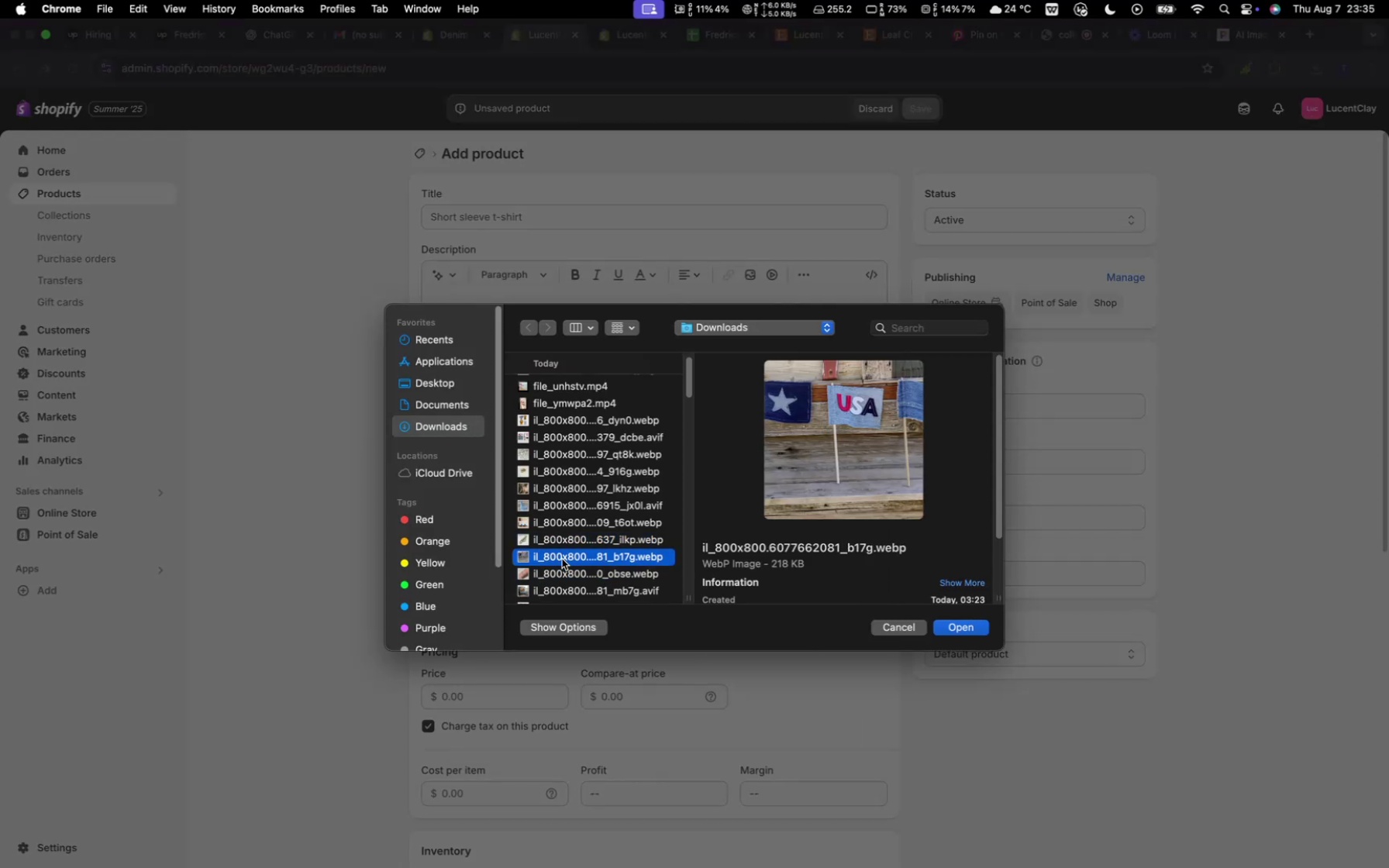 
scroll: coordinate [563, 566], scroll_direction: up, amount: 8.0
 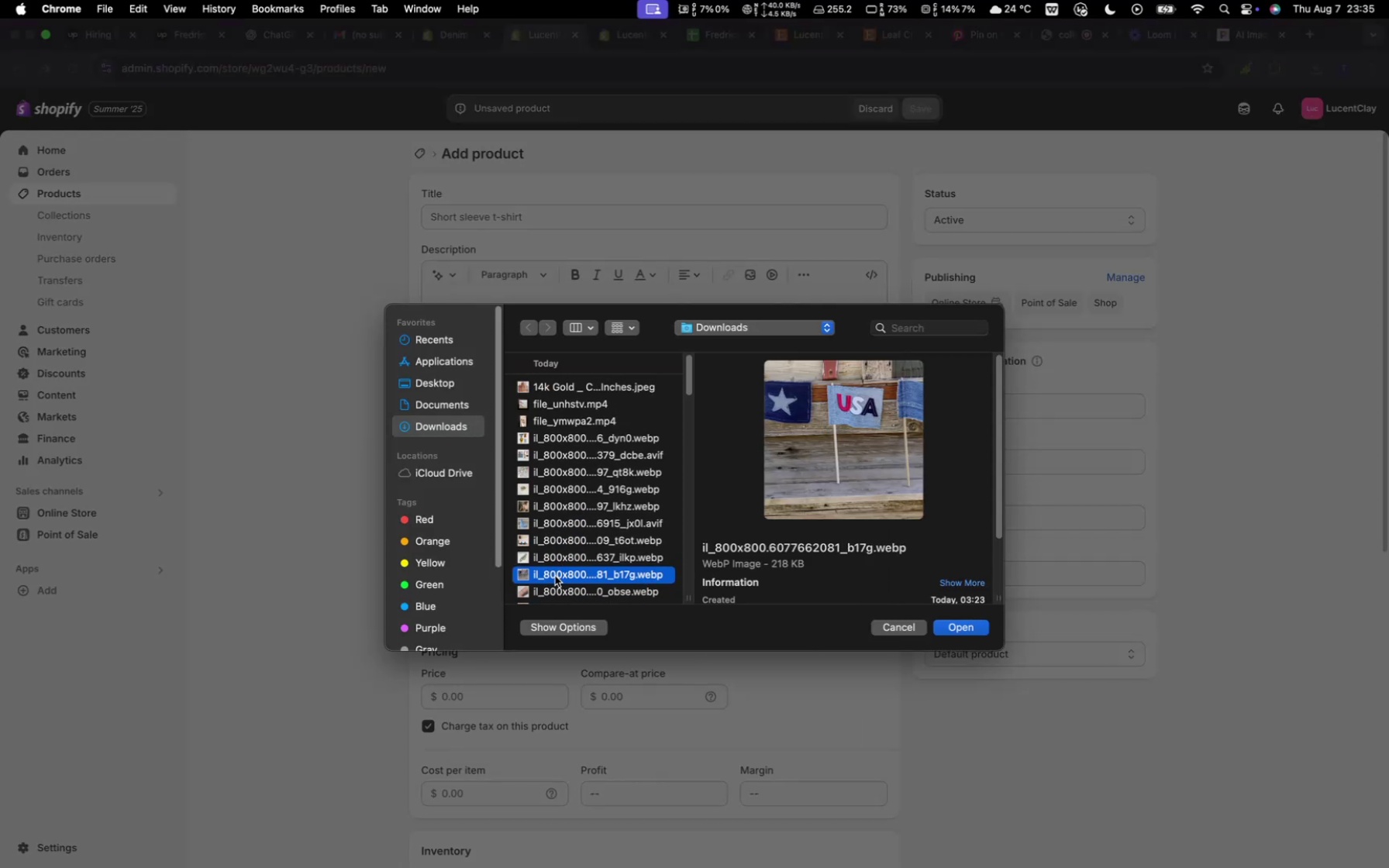 
left_click([555, 576])
 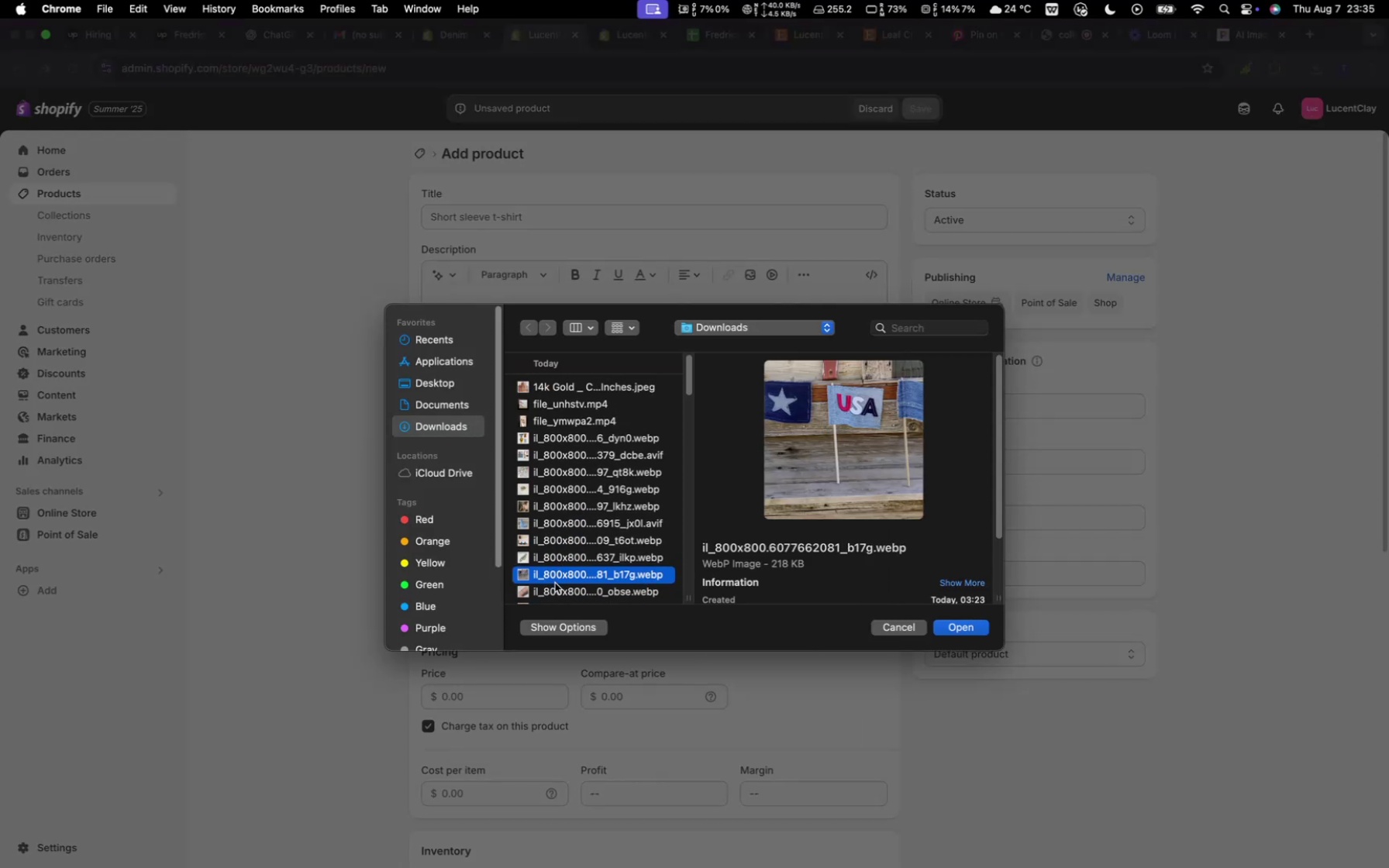 
left_click([555, 584])
 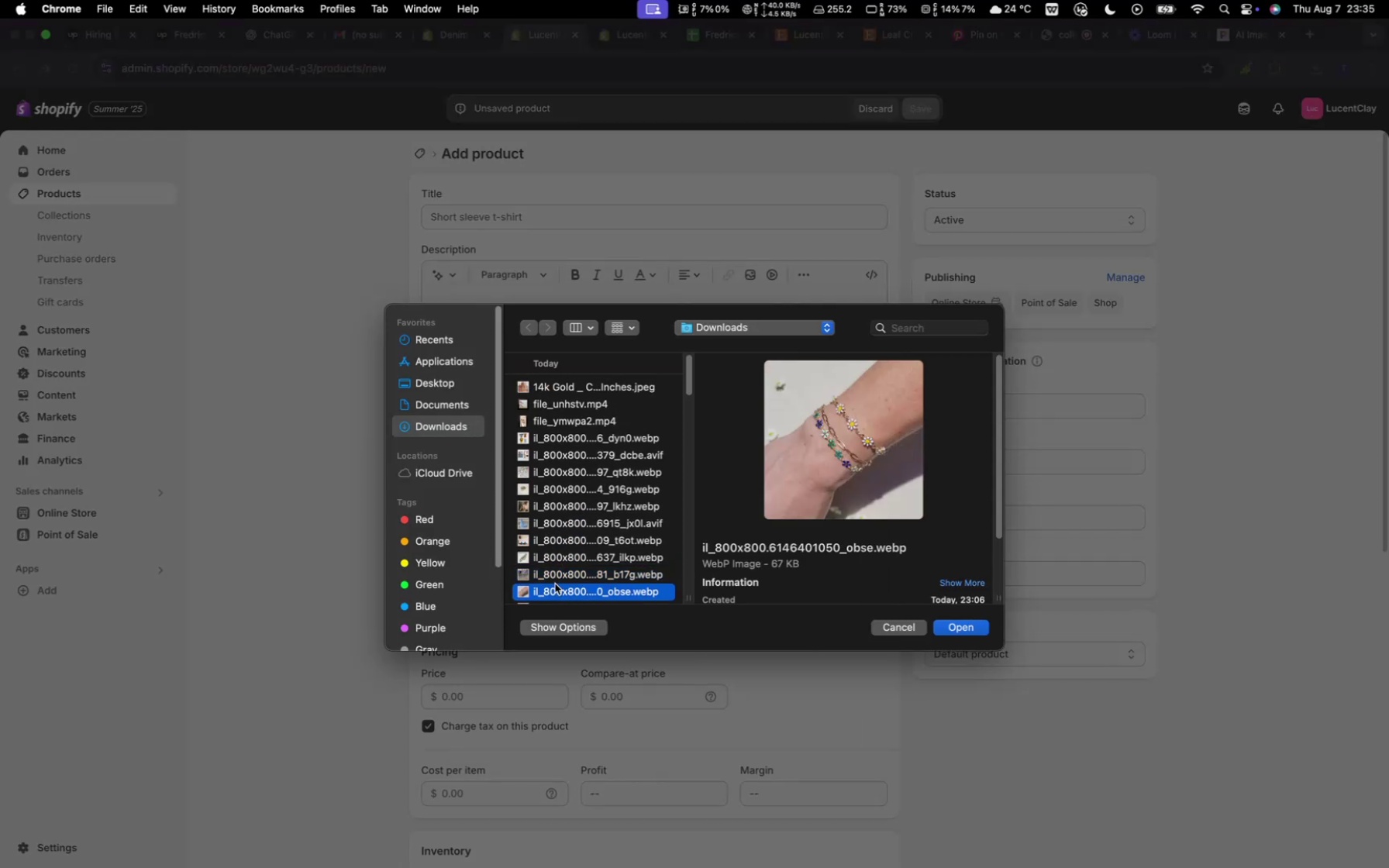 
scroll: coordinate [556, 572], scroll_direction: down, amount: 2.0
 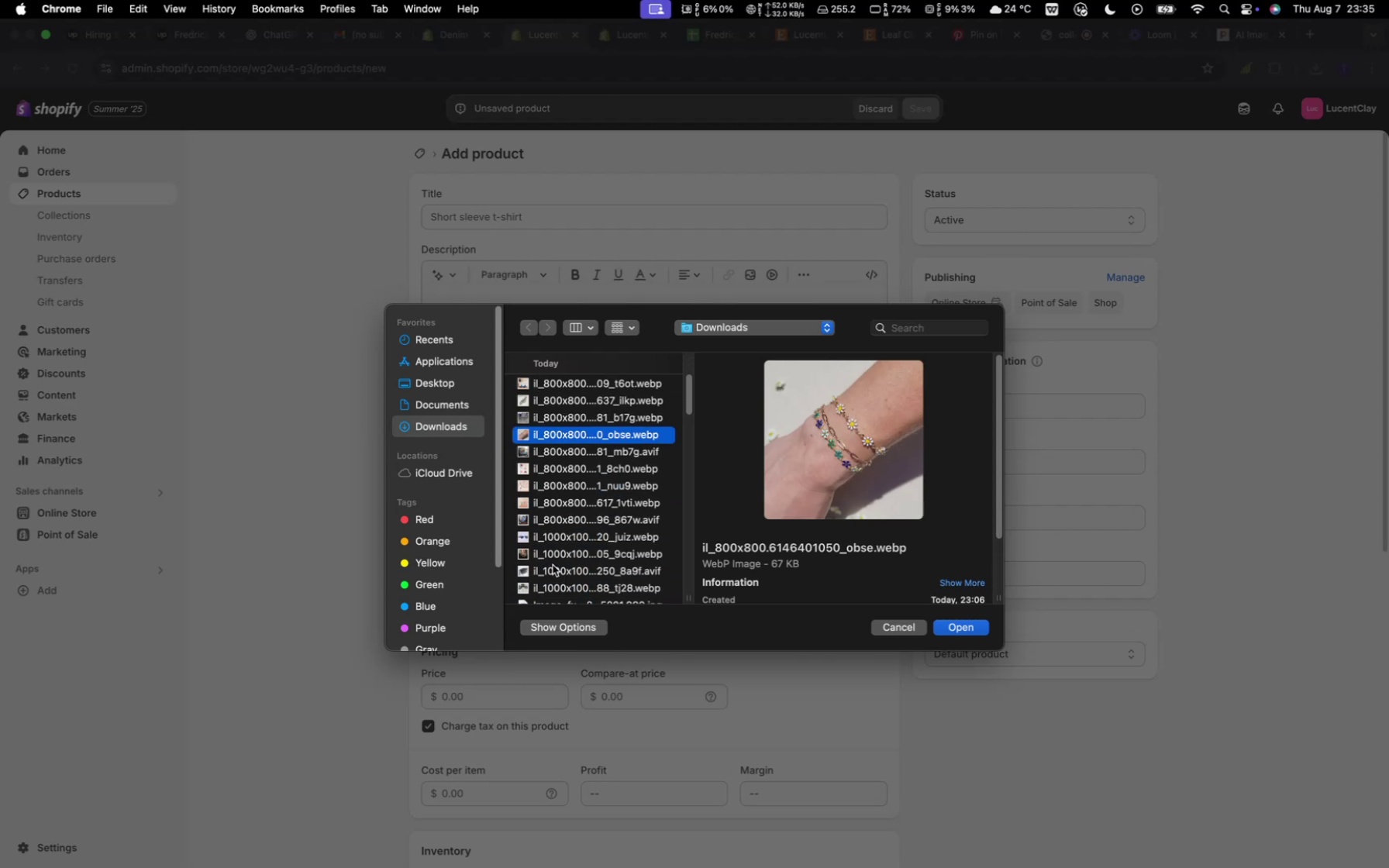 
left_click([549, 556])
 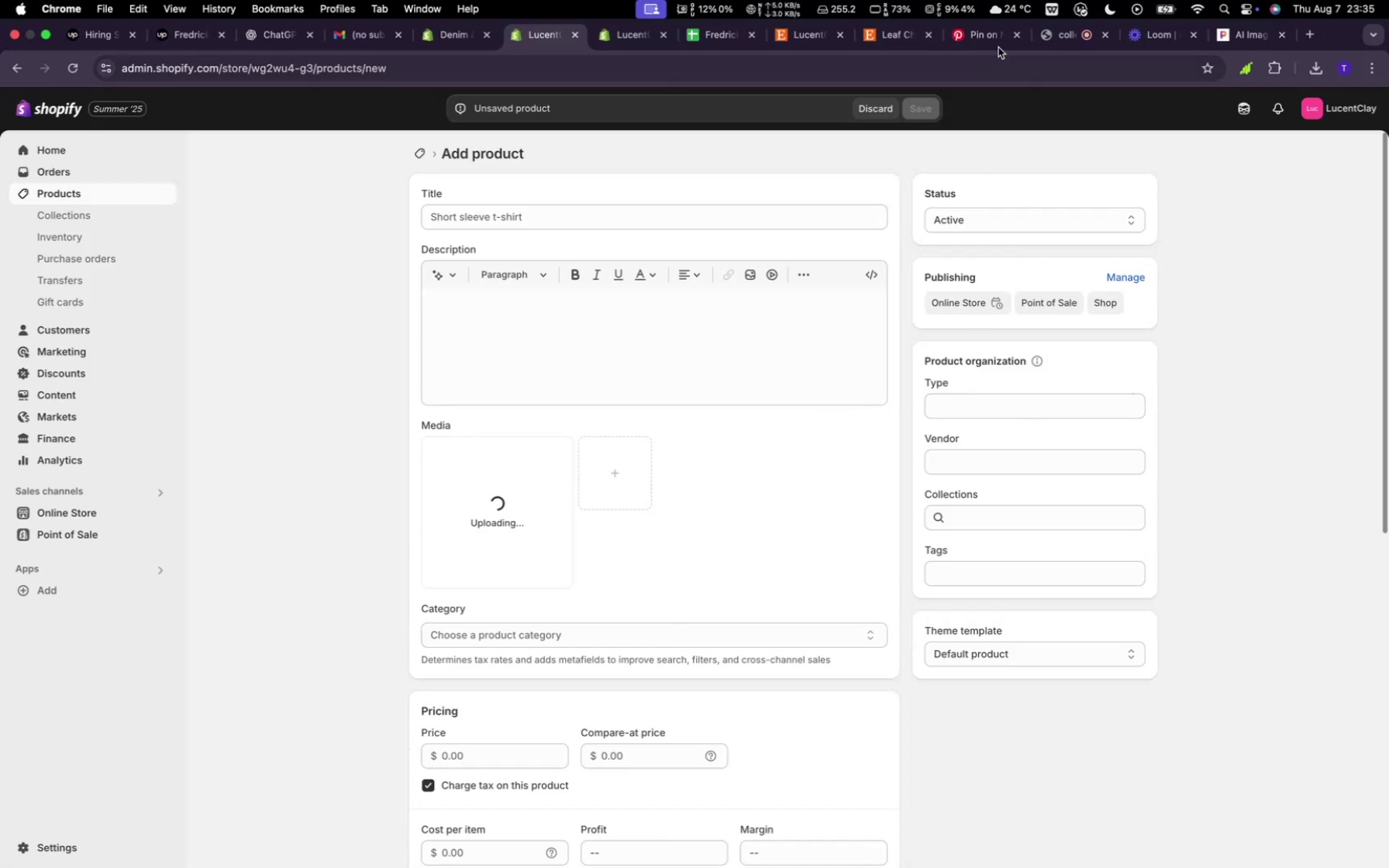 
wait(7.18)
 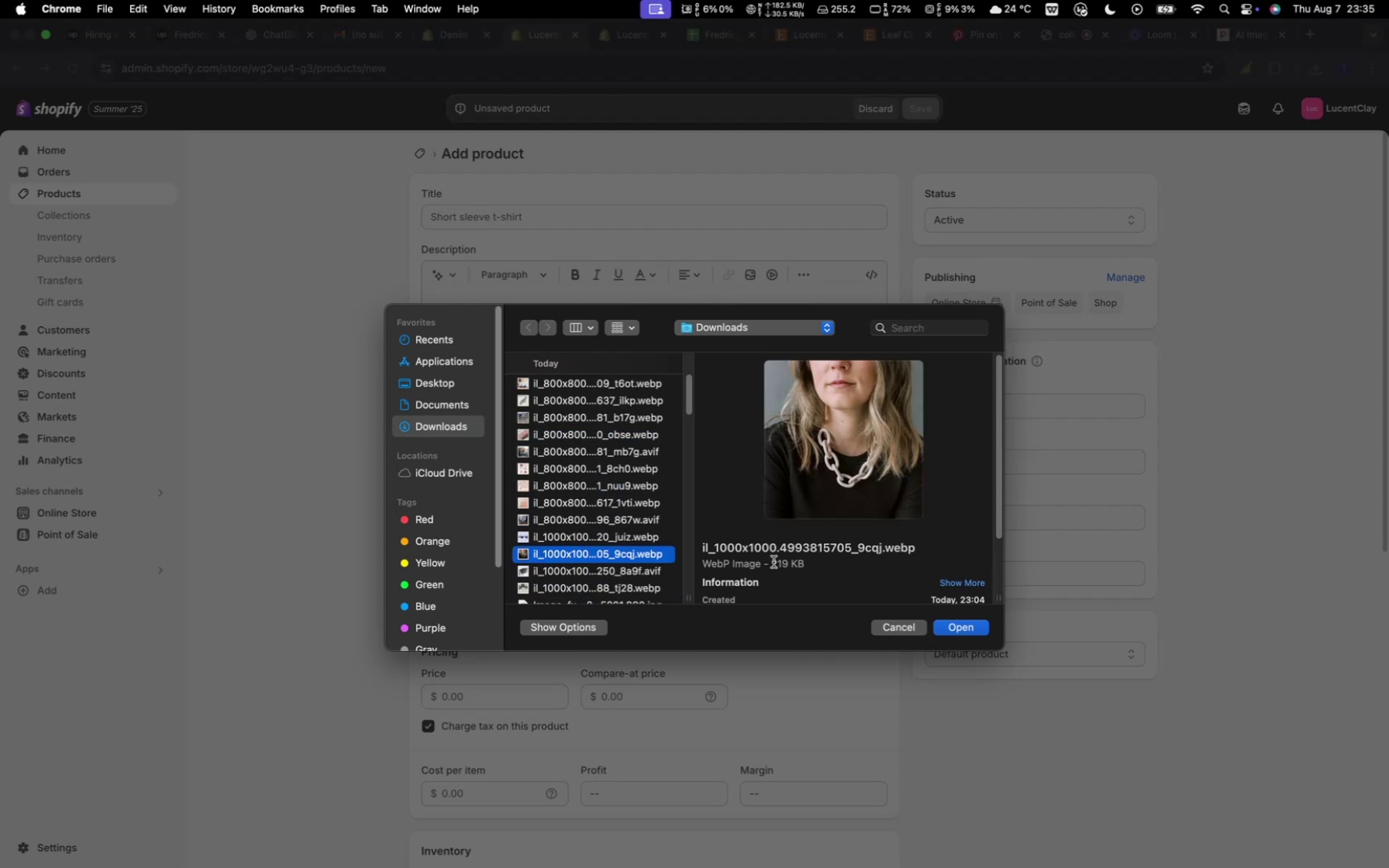 
left_click([822, 29])
 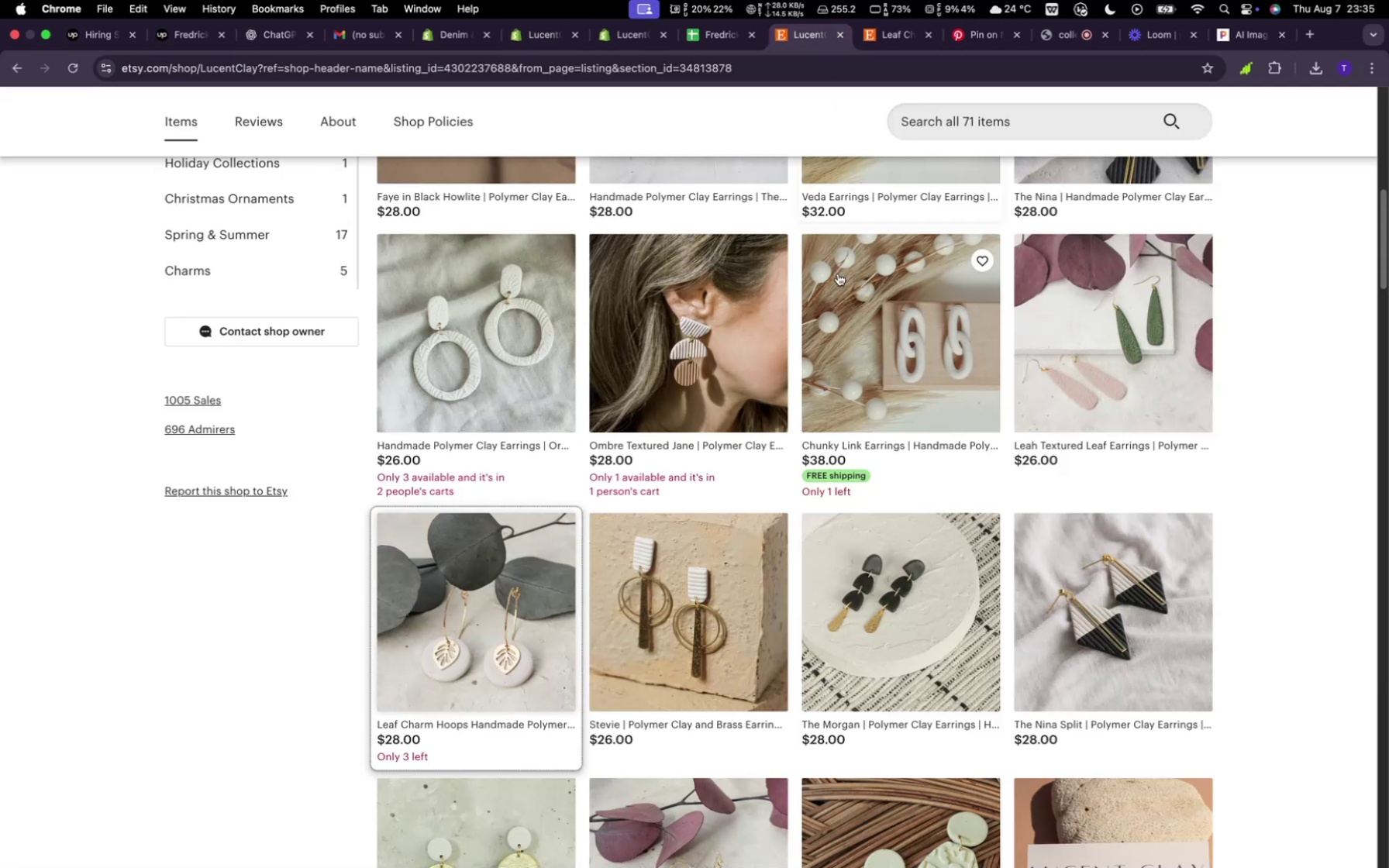 
scroll: coordinate [808, 404], scroll_direction: up, amount: 18.0
 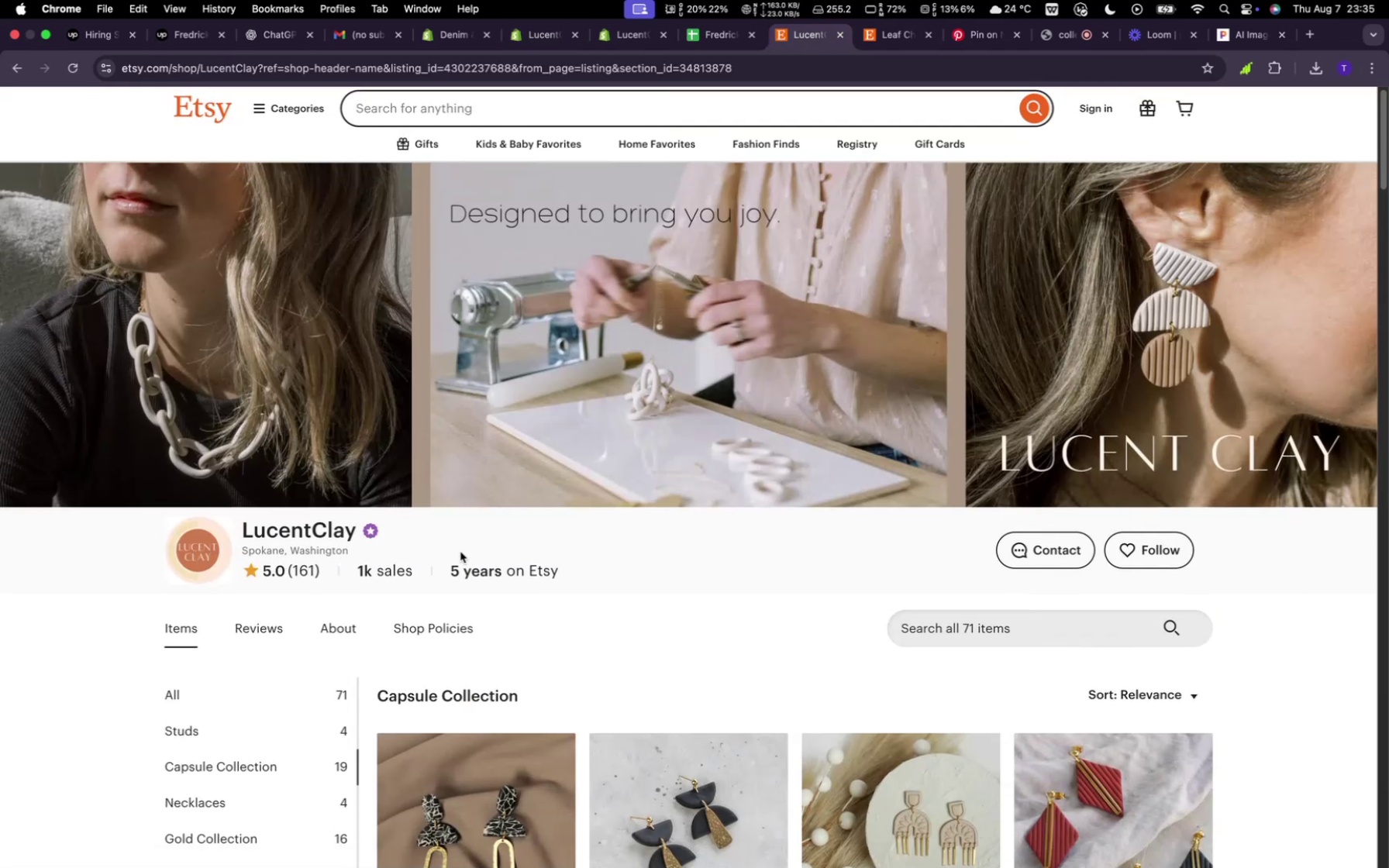 
scroll: coordinate [482, 569], scroll_direction: down, amount: 5.0
 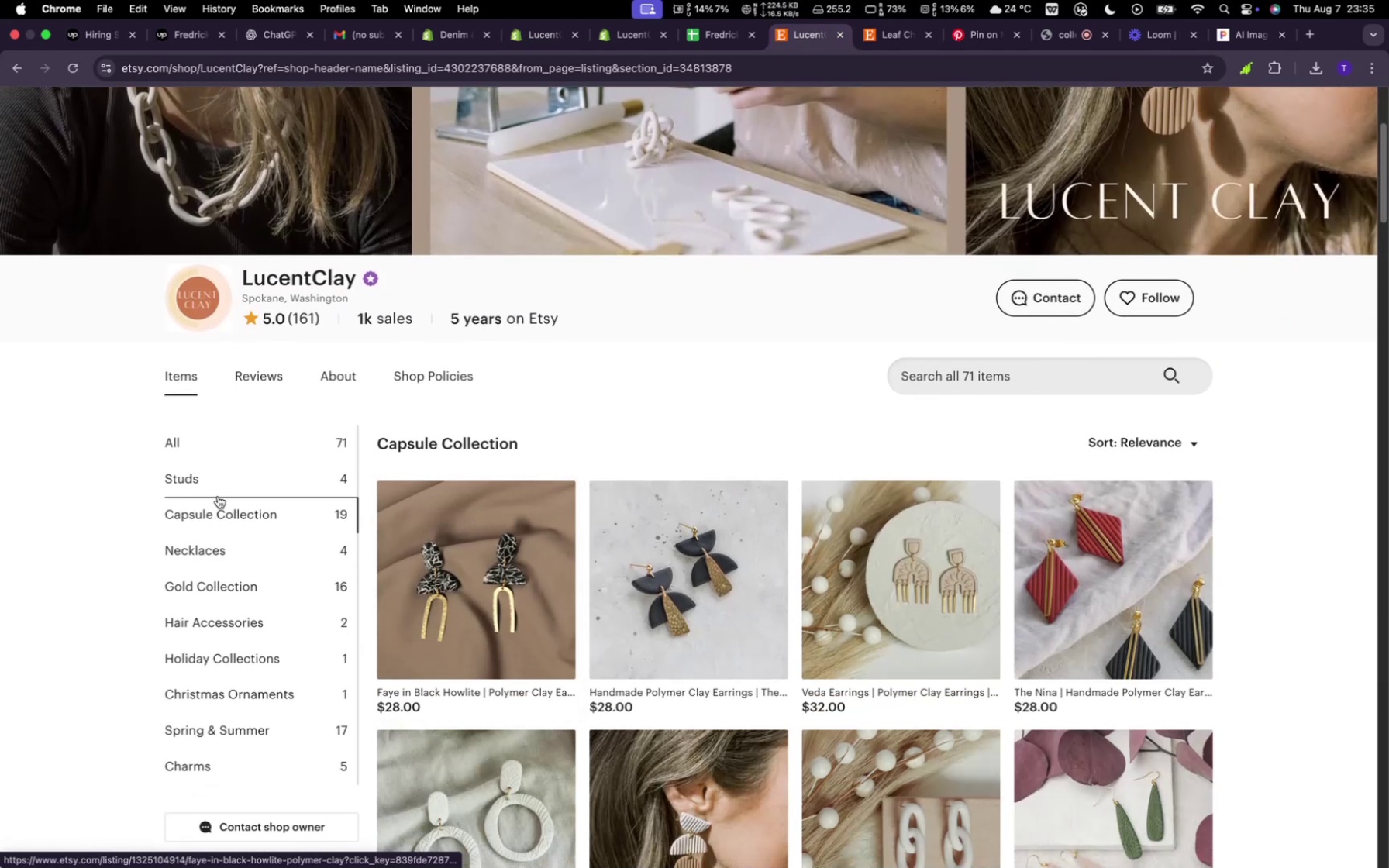 
left_click([233, 441])
 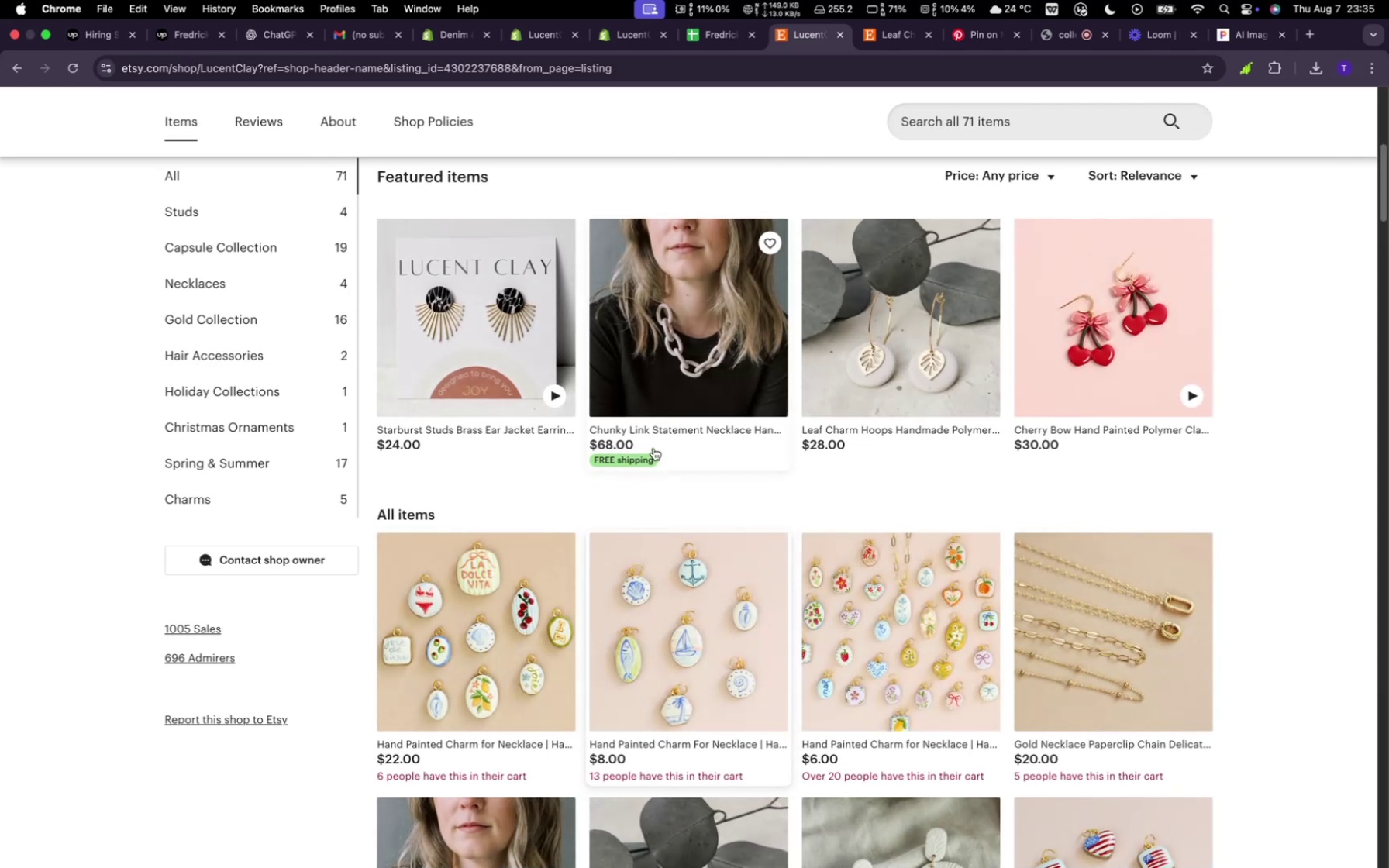 
wait(23.07)
 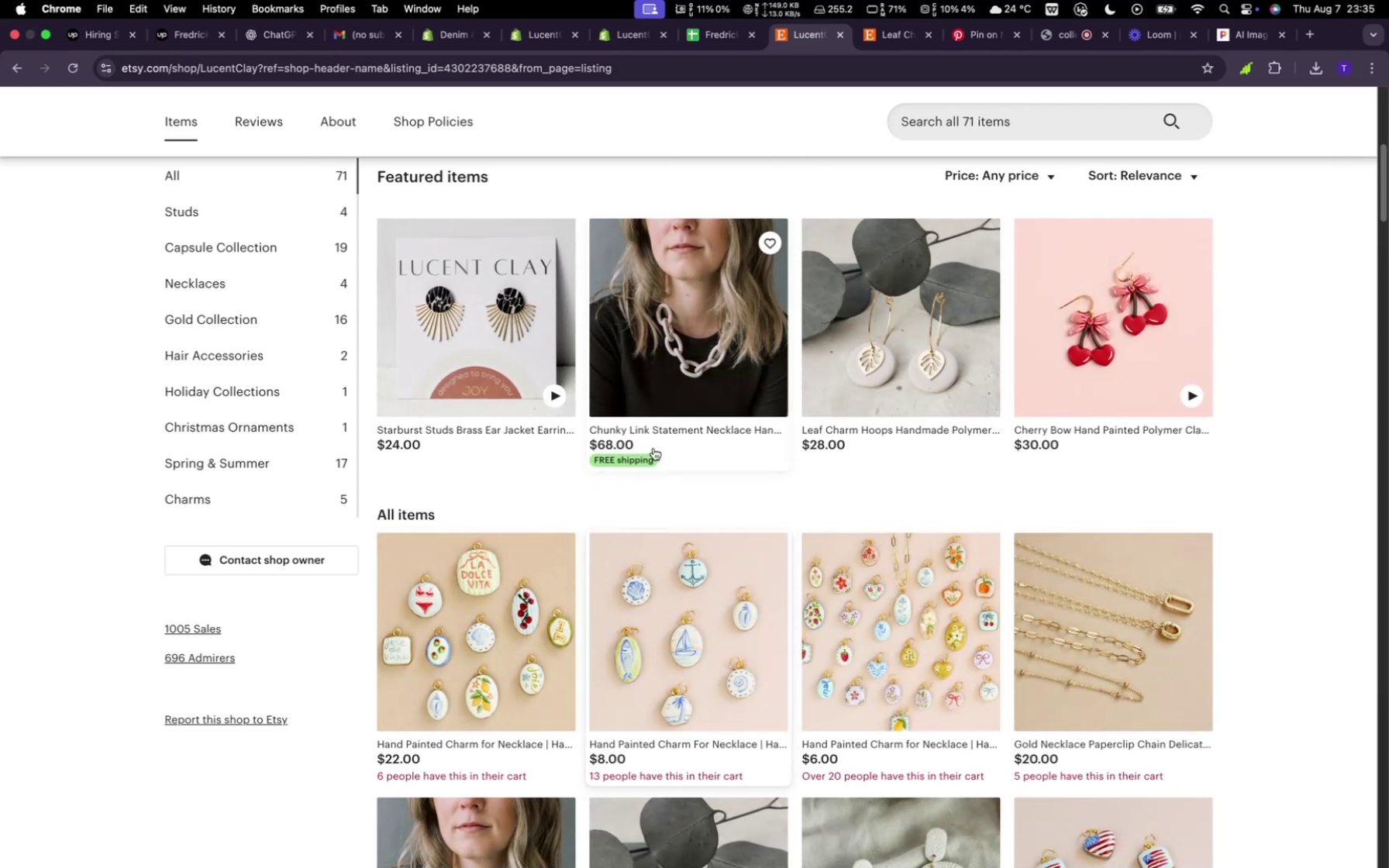 
left_click([950, 43])
 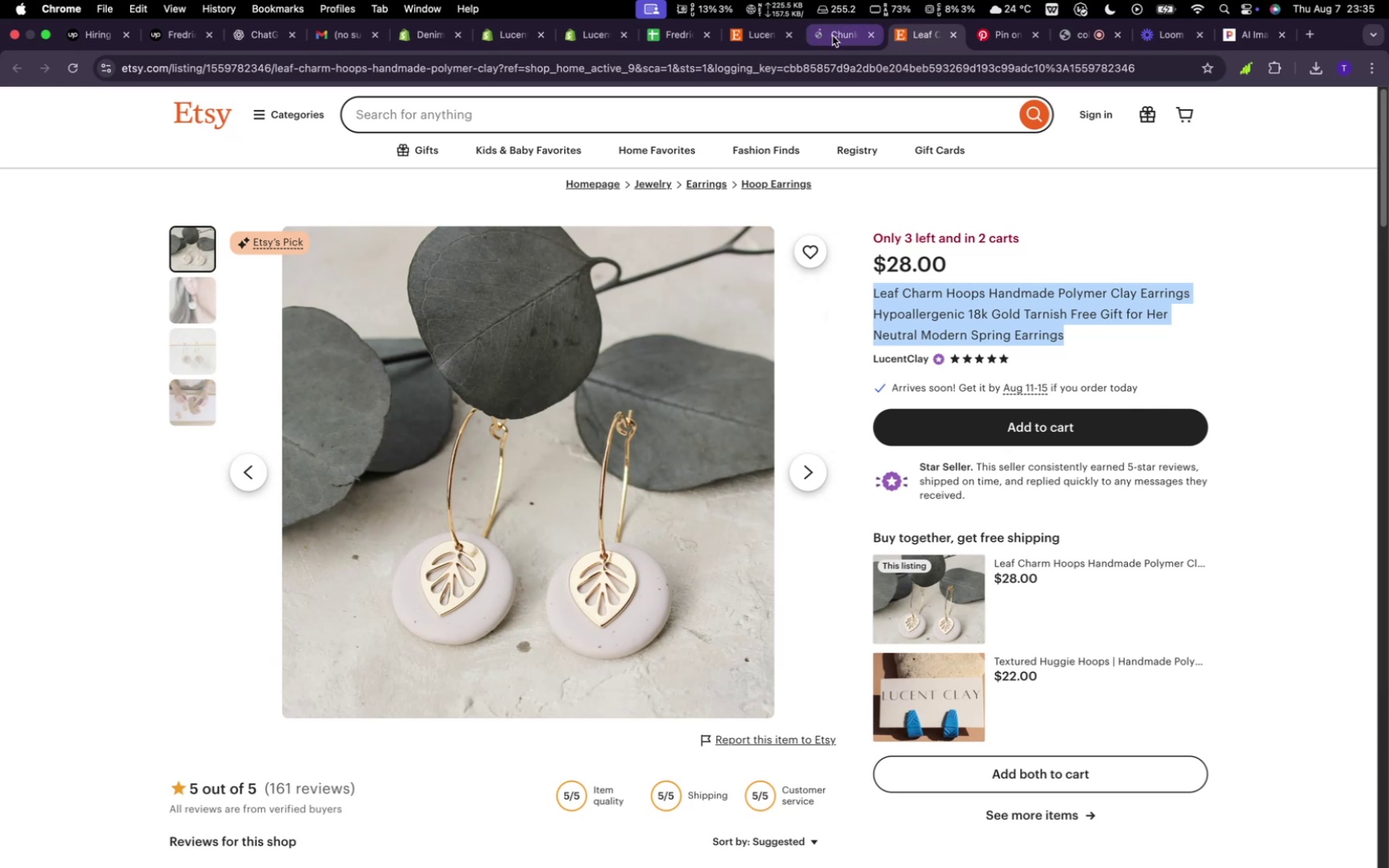 
left_click([950, 29])
 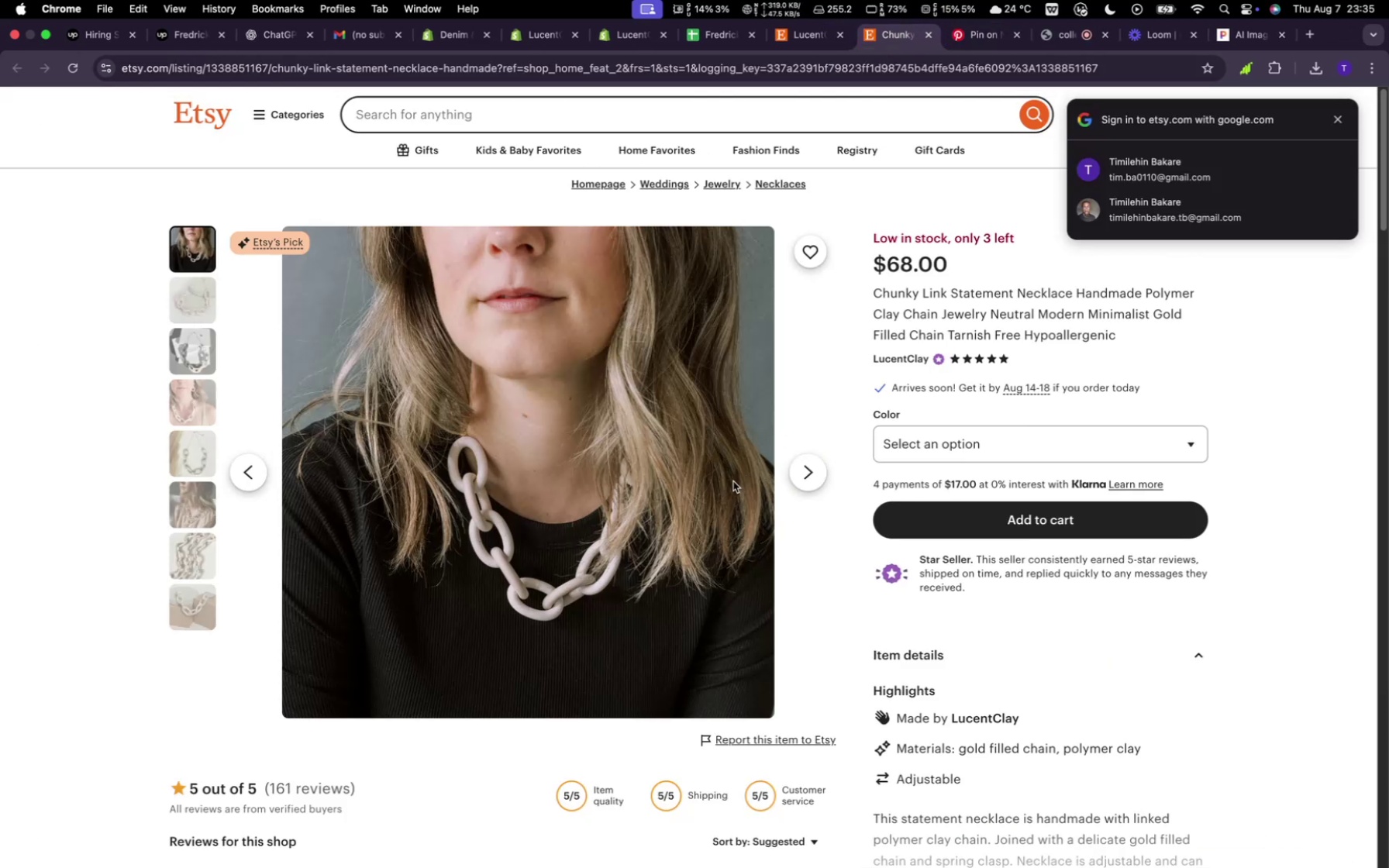 
left_click_drag(start_coordinate=[1115, 337], to_coordinate=[877, 298])
 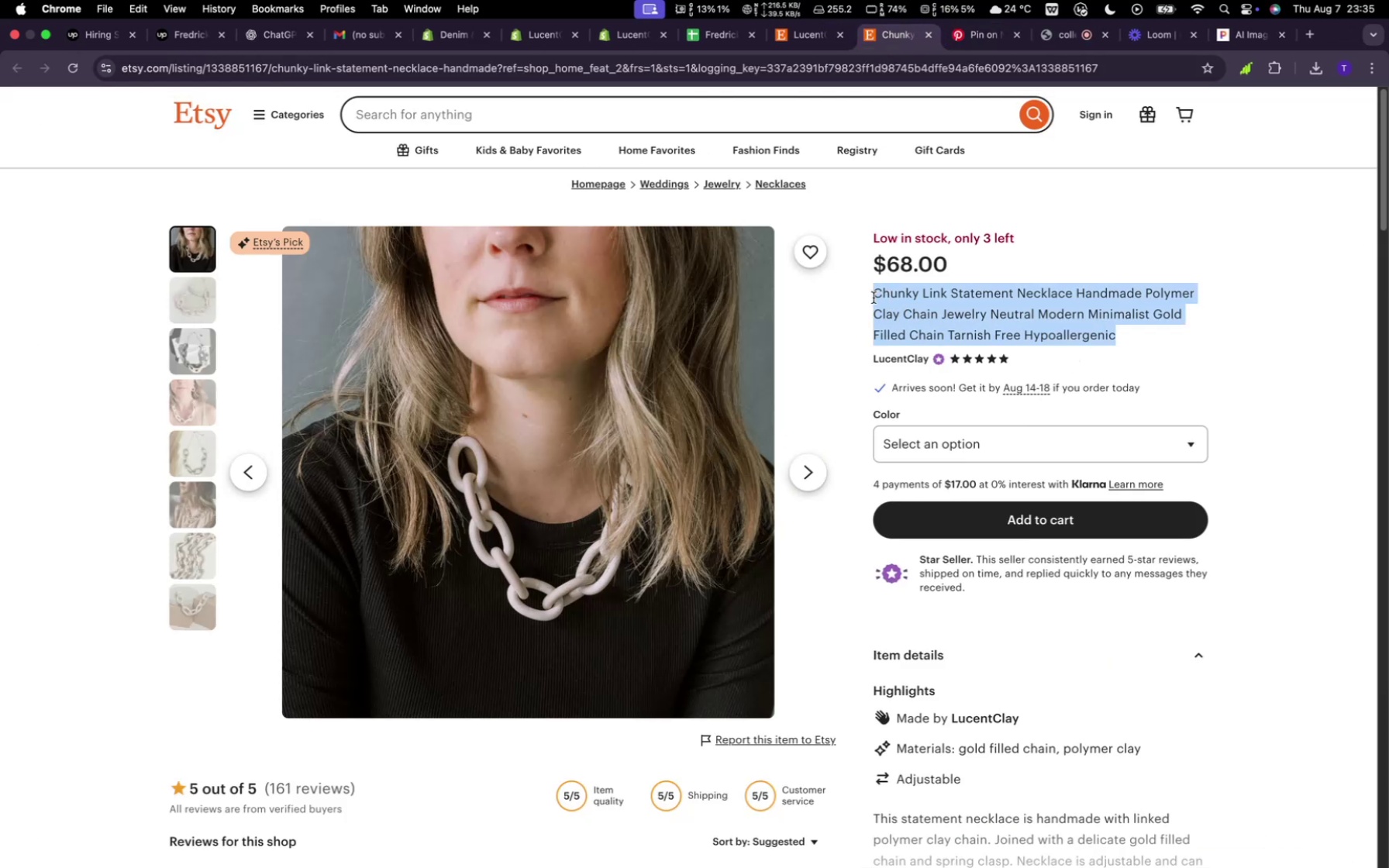 
key(Meta+C)
 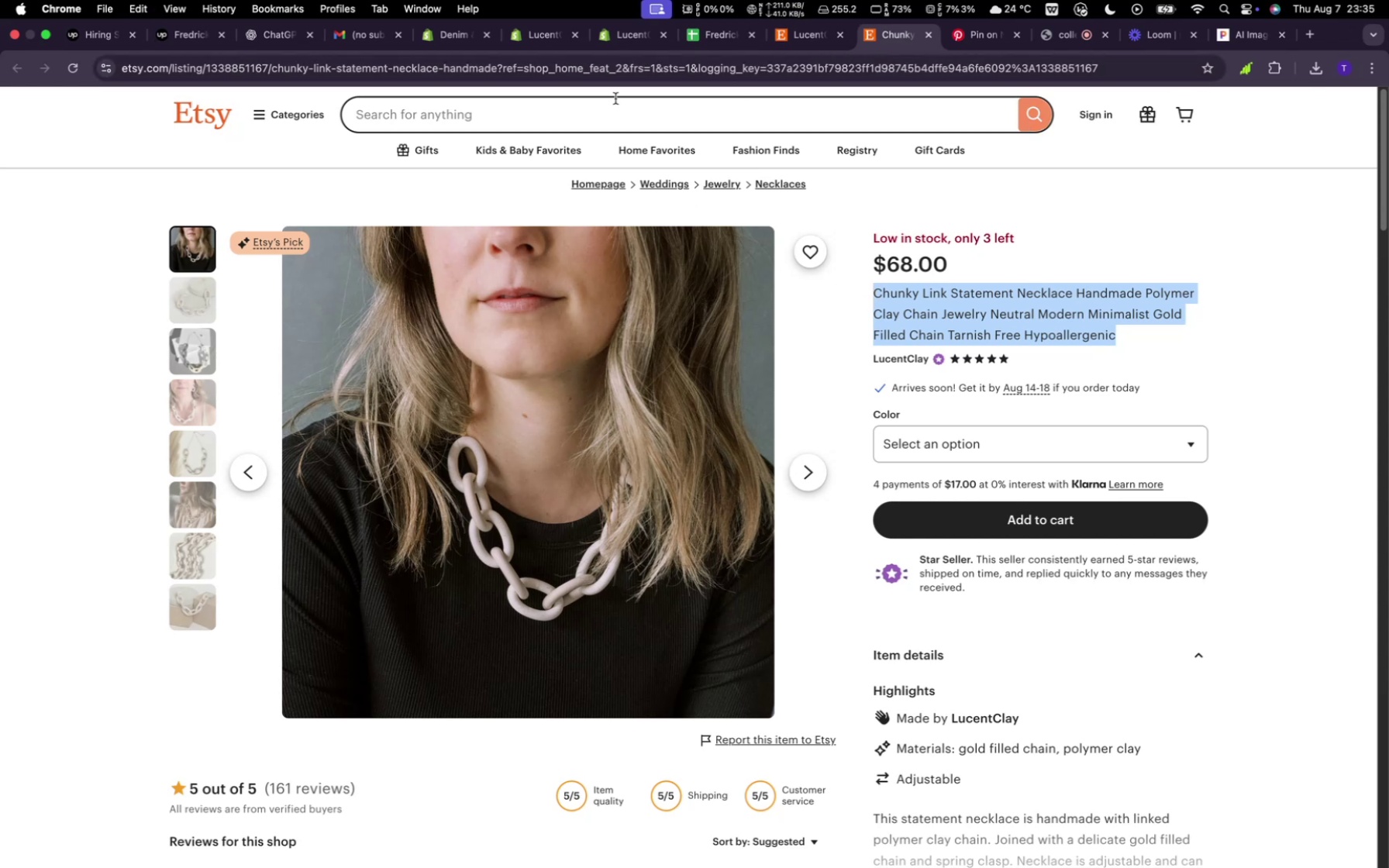 
left_click([549, 37])
 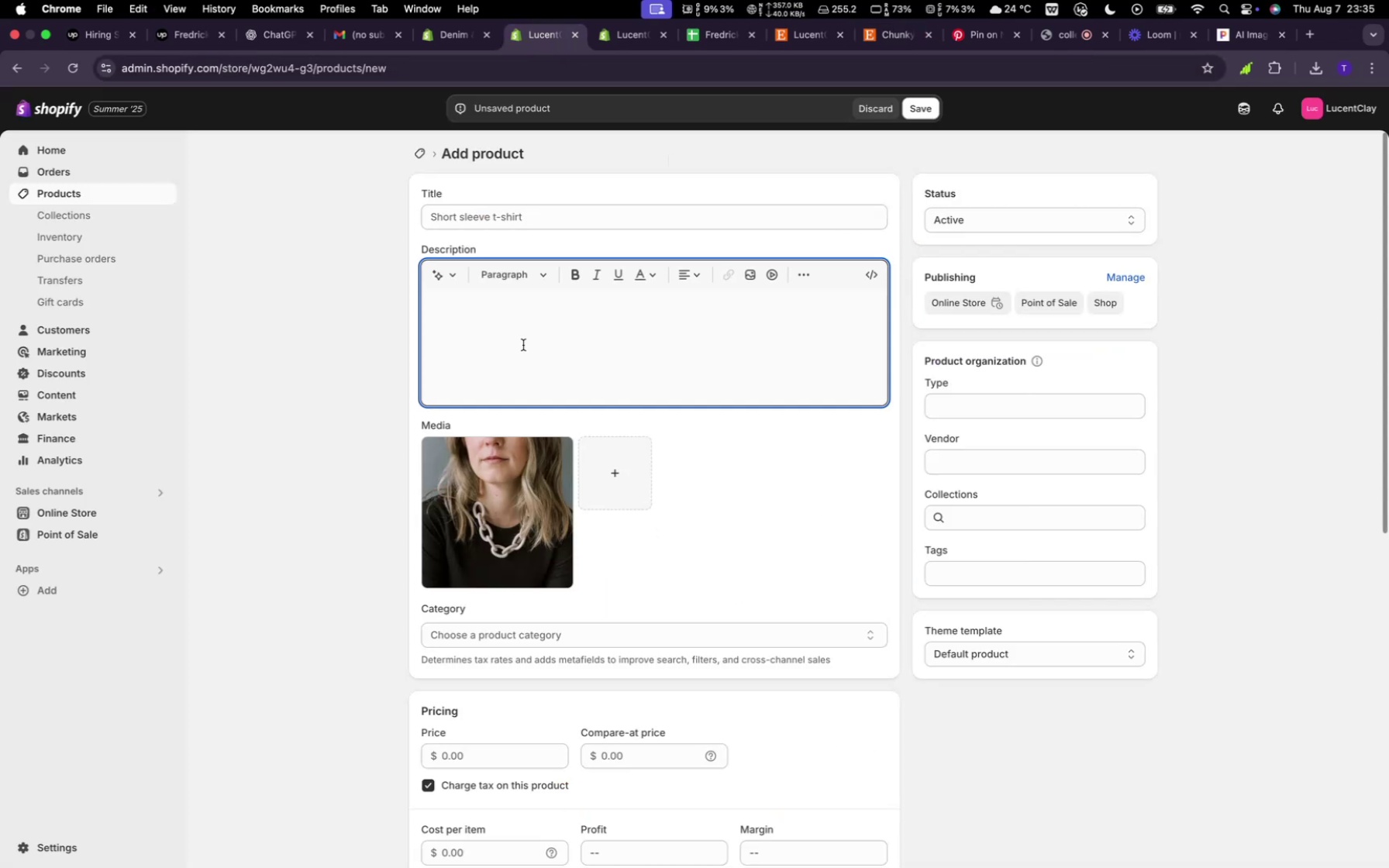 
key(Meta+V)
 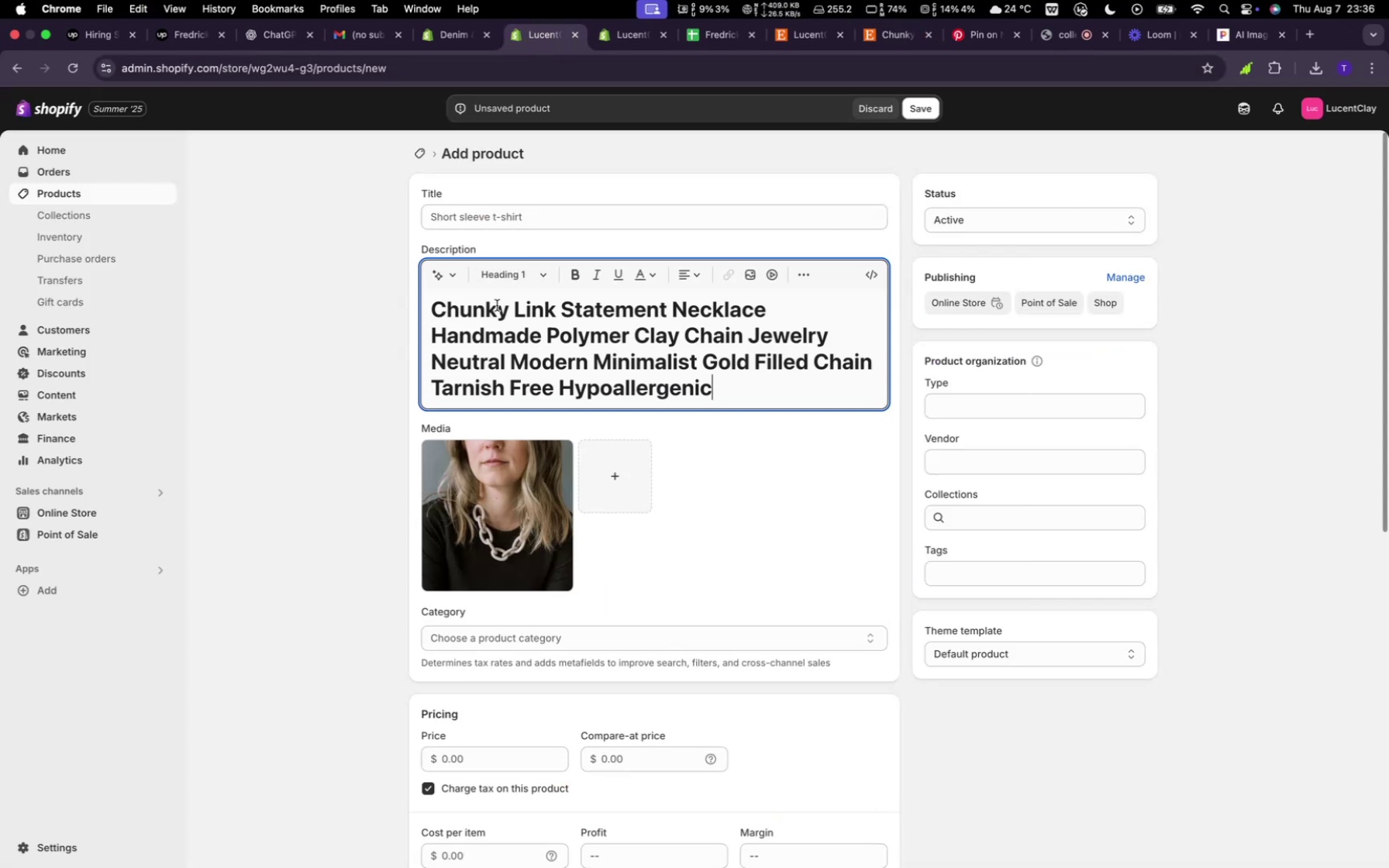 
left_click([518, 276])
 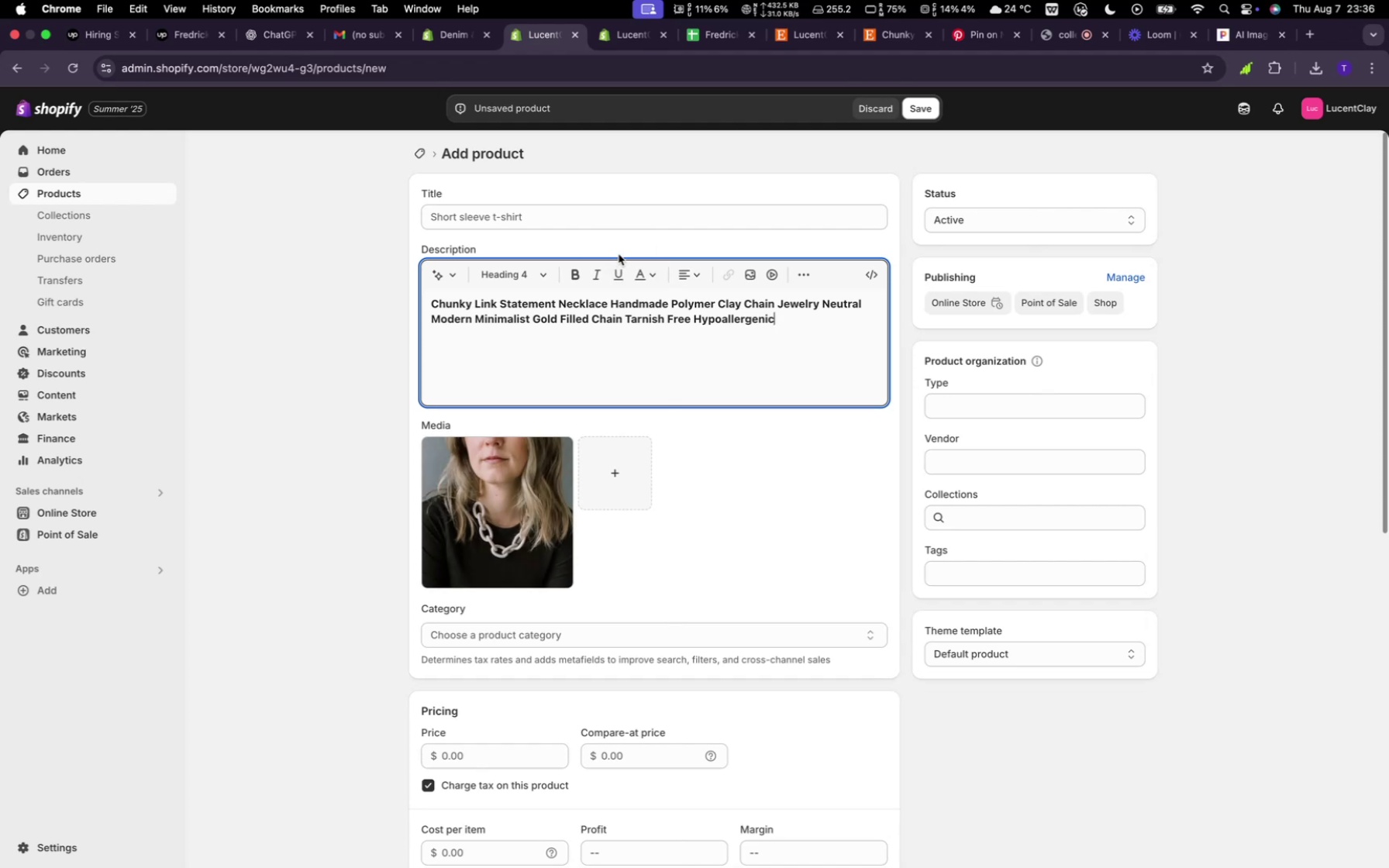 
left_click([610, 228])
 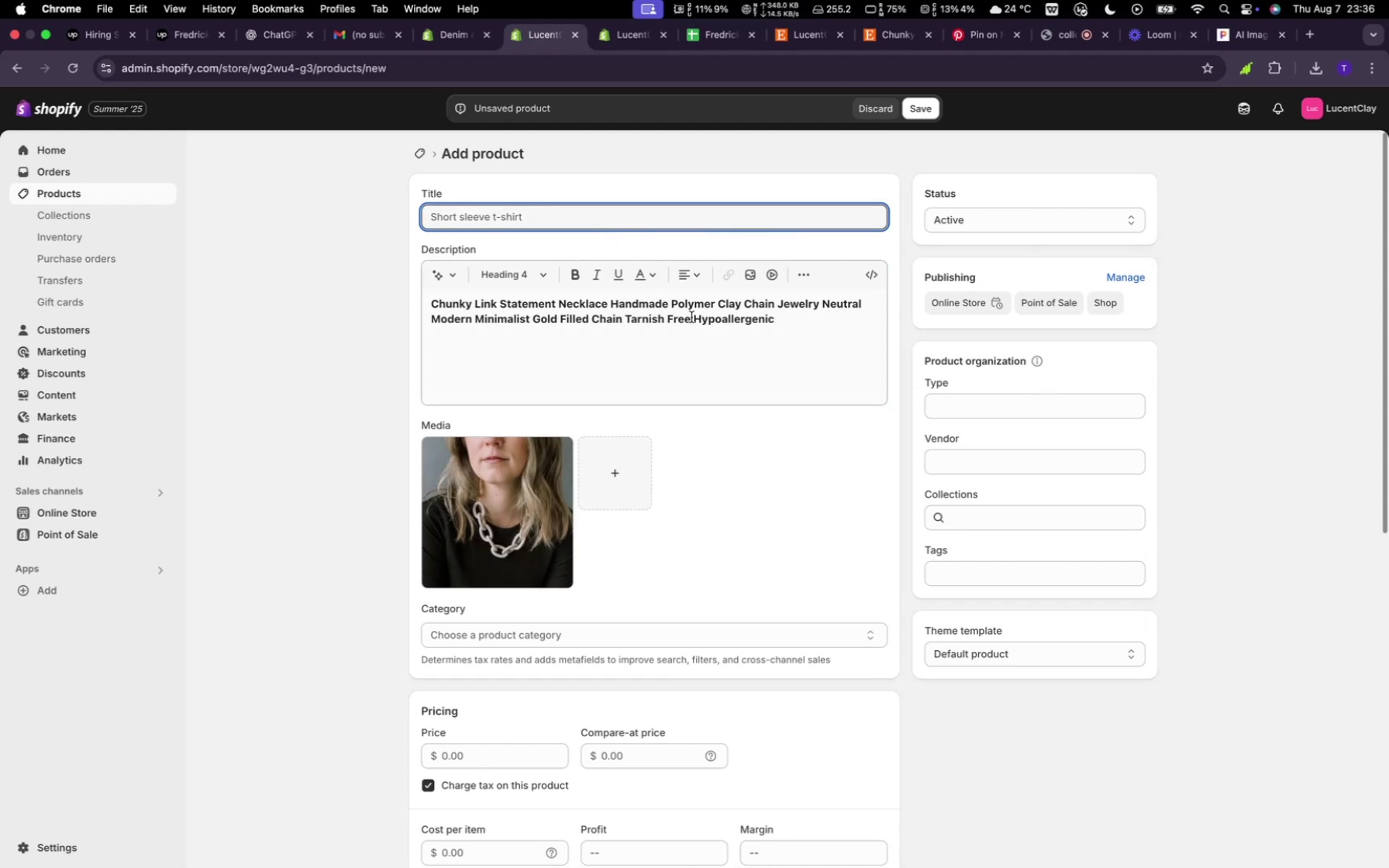 
left_click_drag(start_coordinate=[667, 305], to_coordinate=[434, 307])
 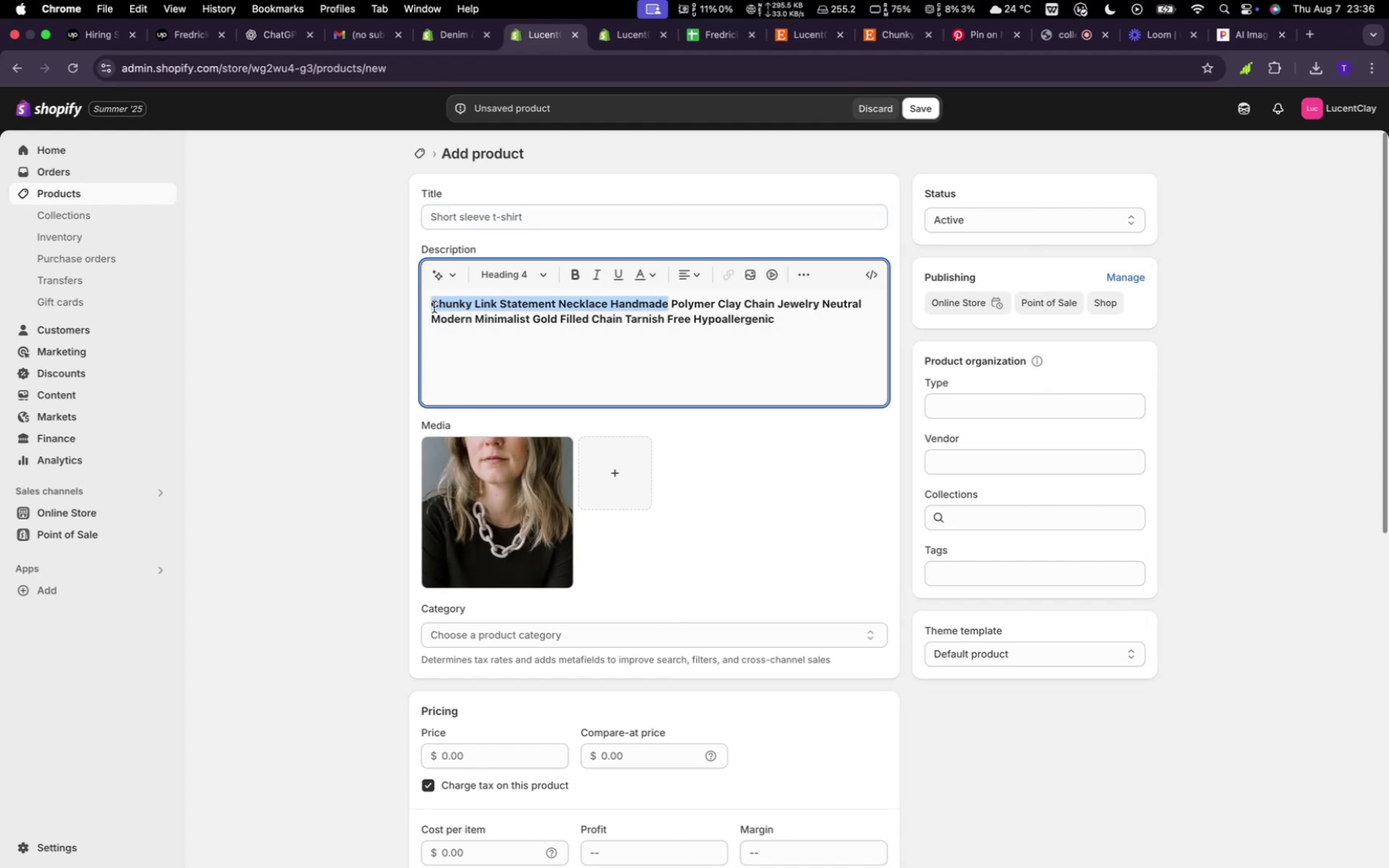 
key(Meta+C)
 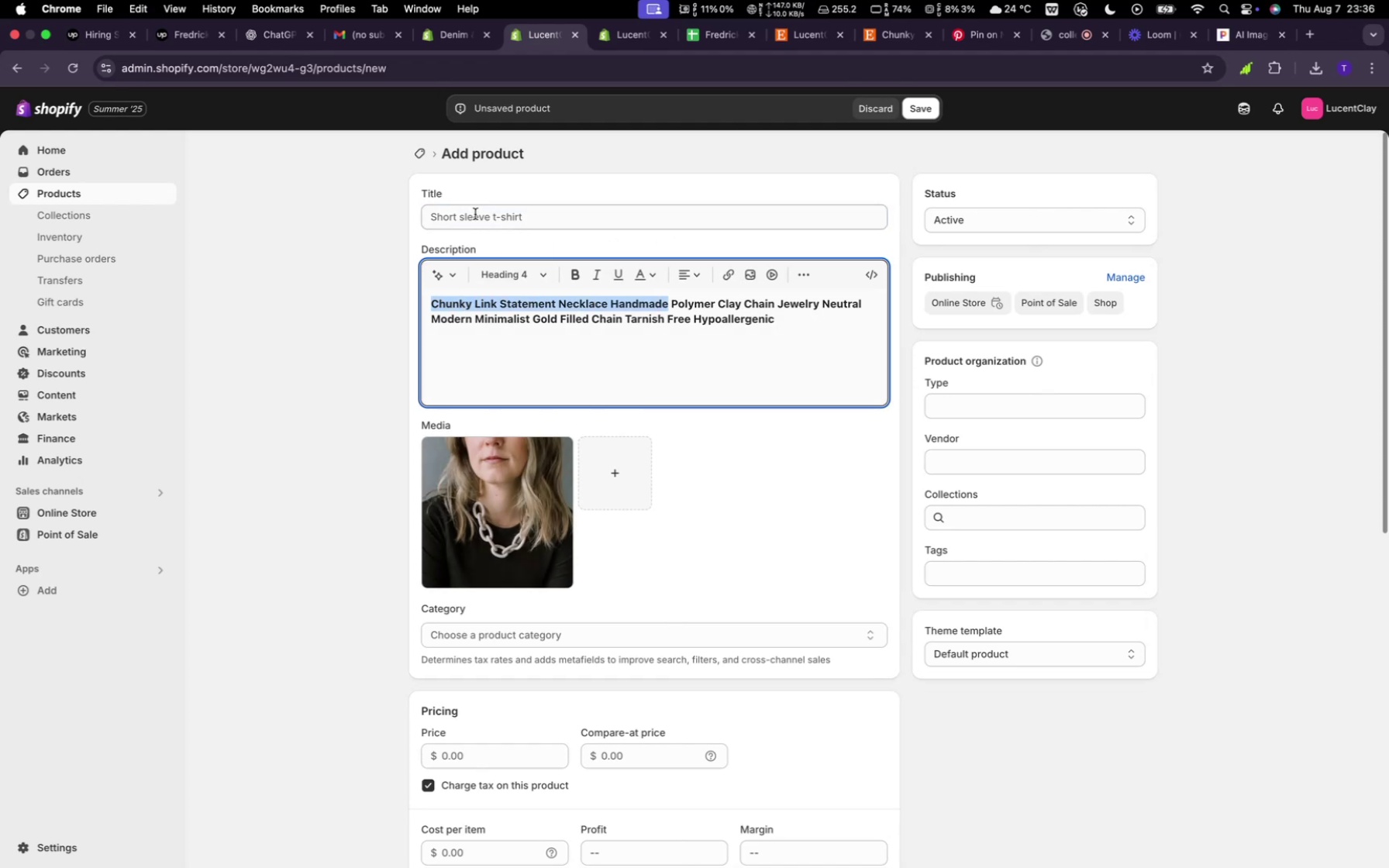 
left_click([475, 214])
 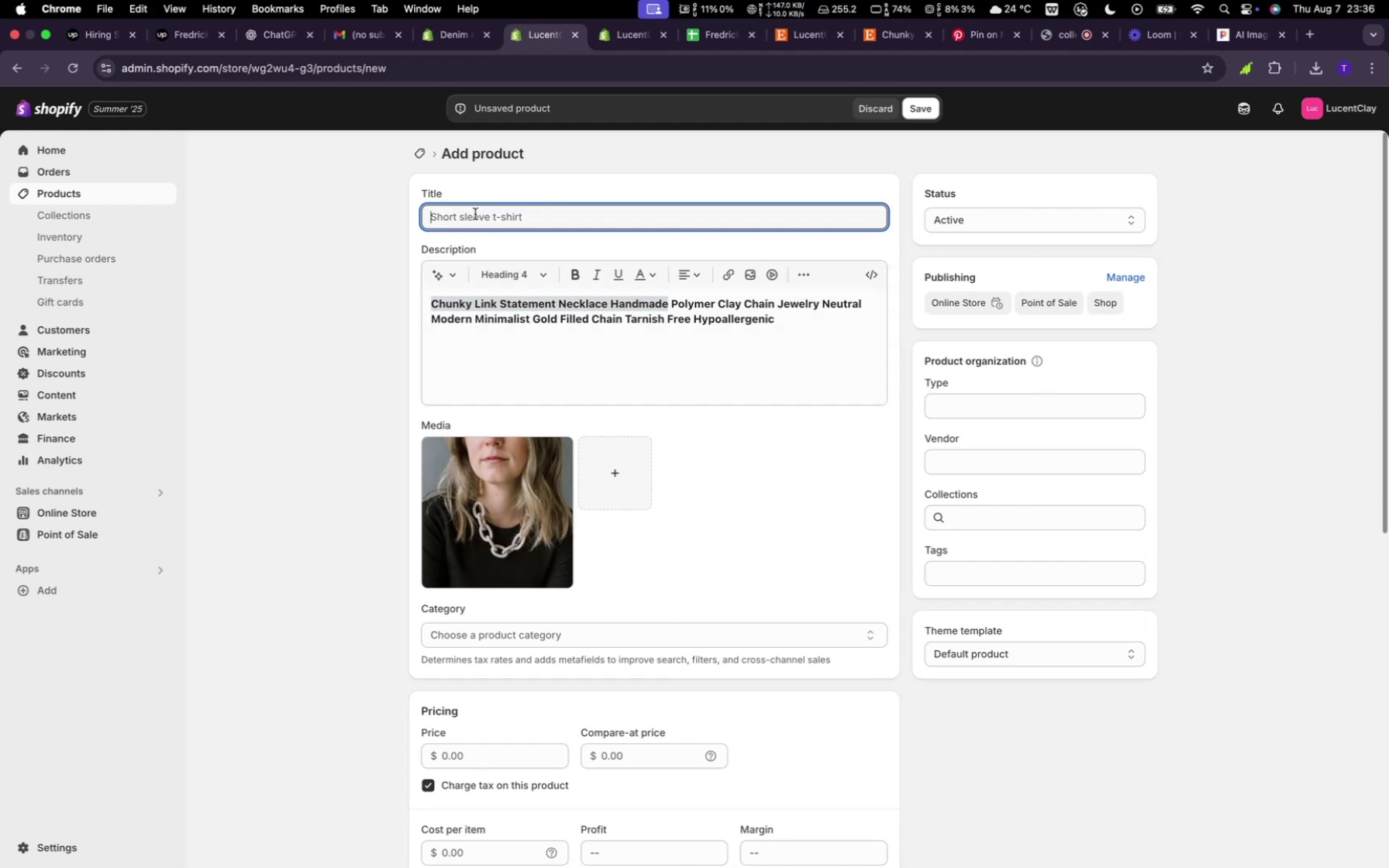 
key(Meta+V)
 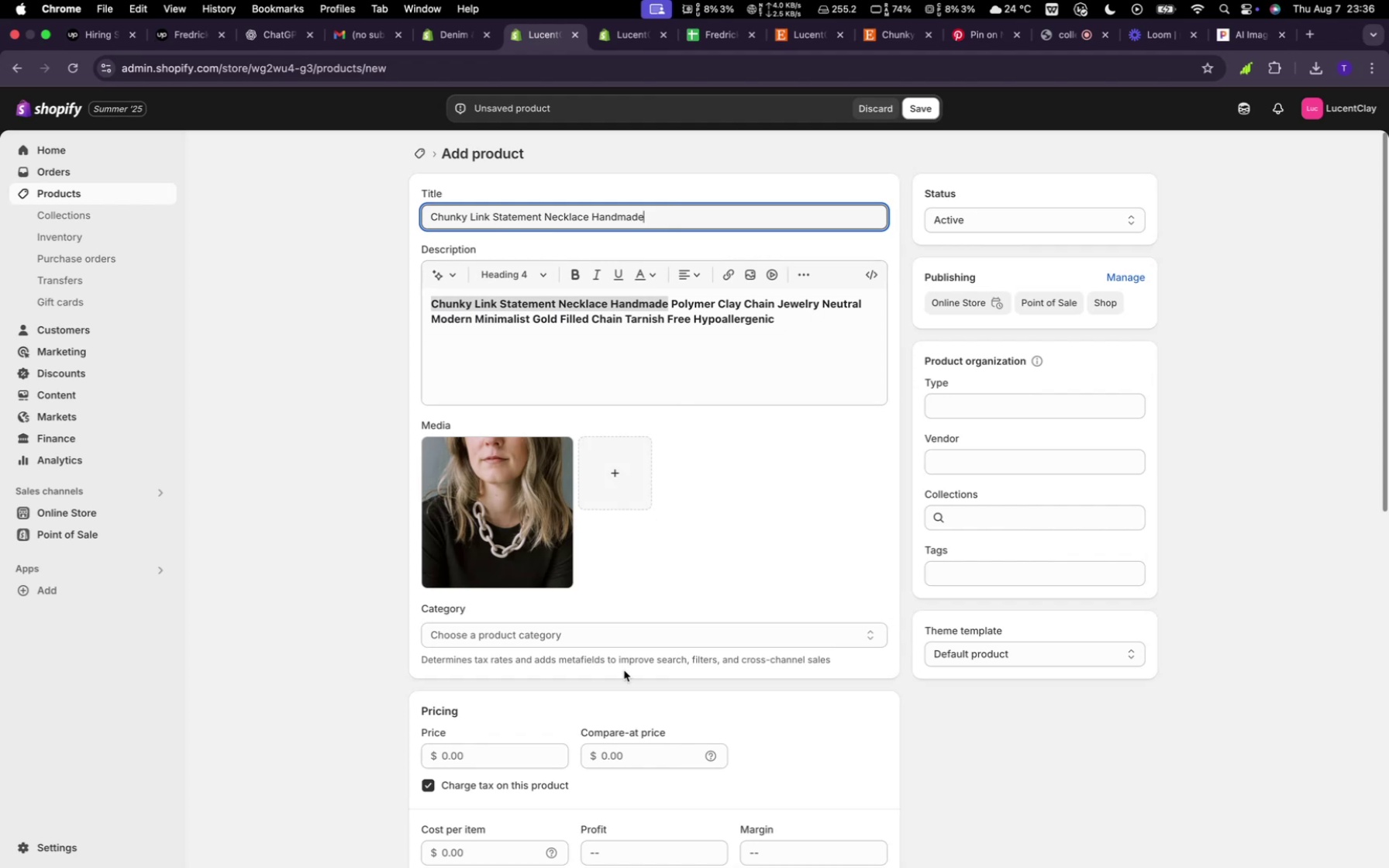 
scroll: coordinate [716, 643], scroll_direction: up, amount: 5.0
 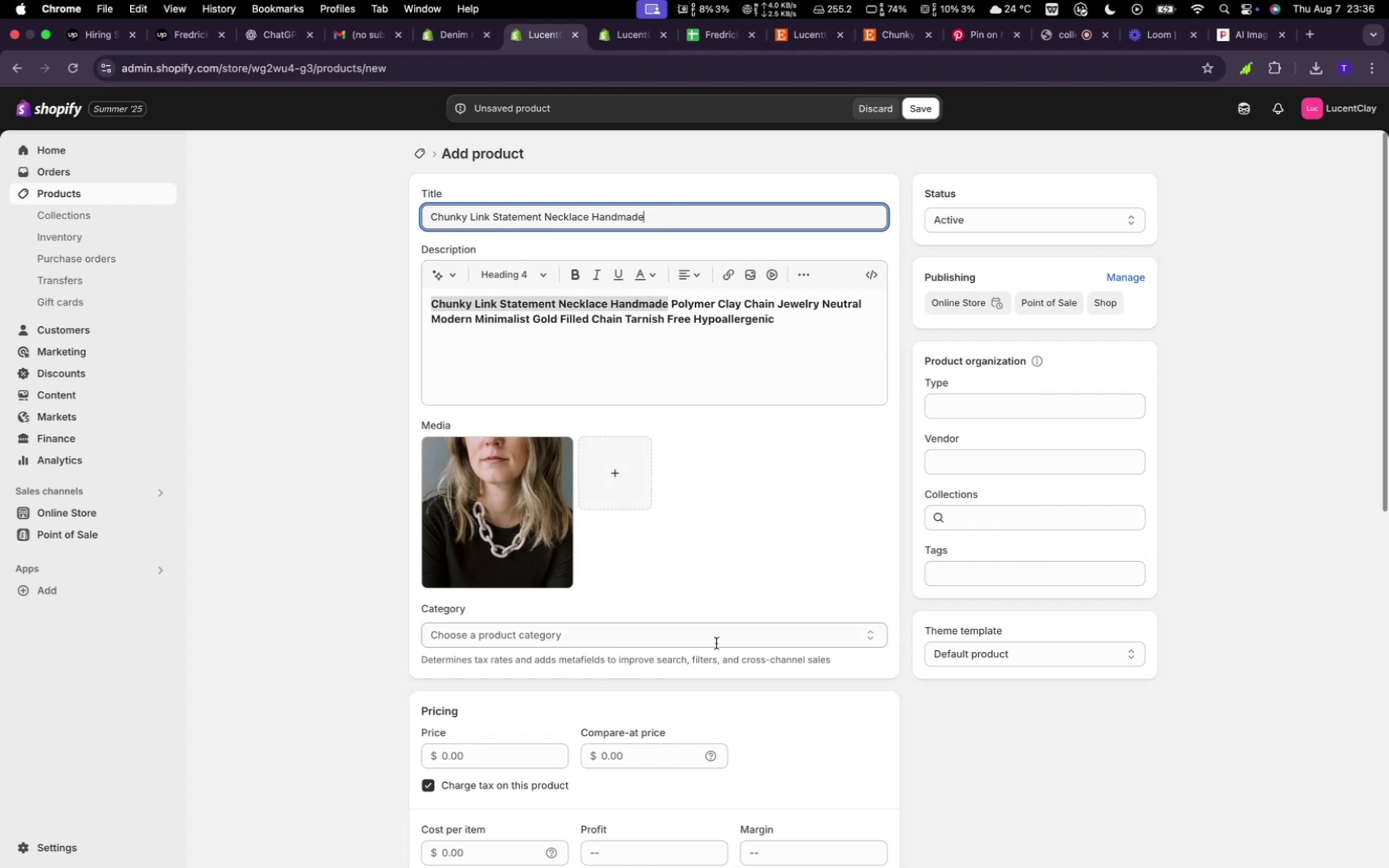 
scroll: coordinate [713, 633], scroll_direction: down, amount: 16.0
 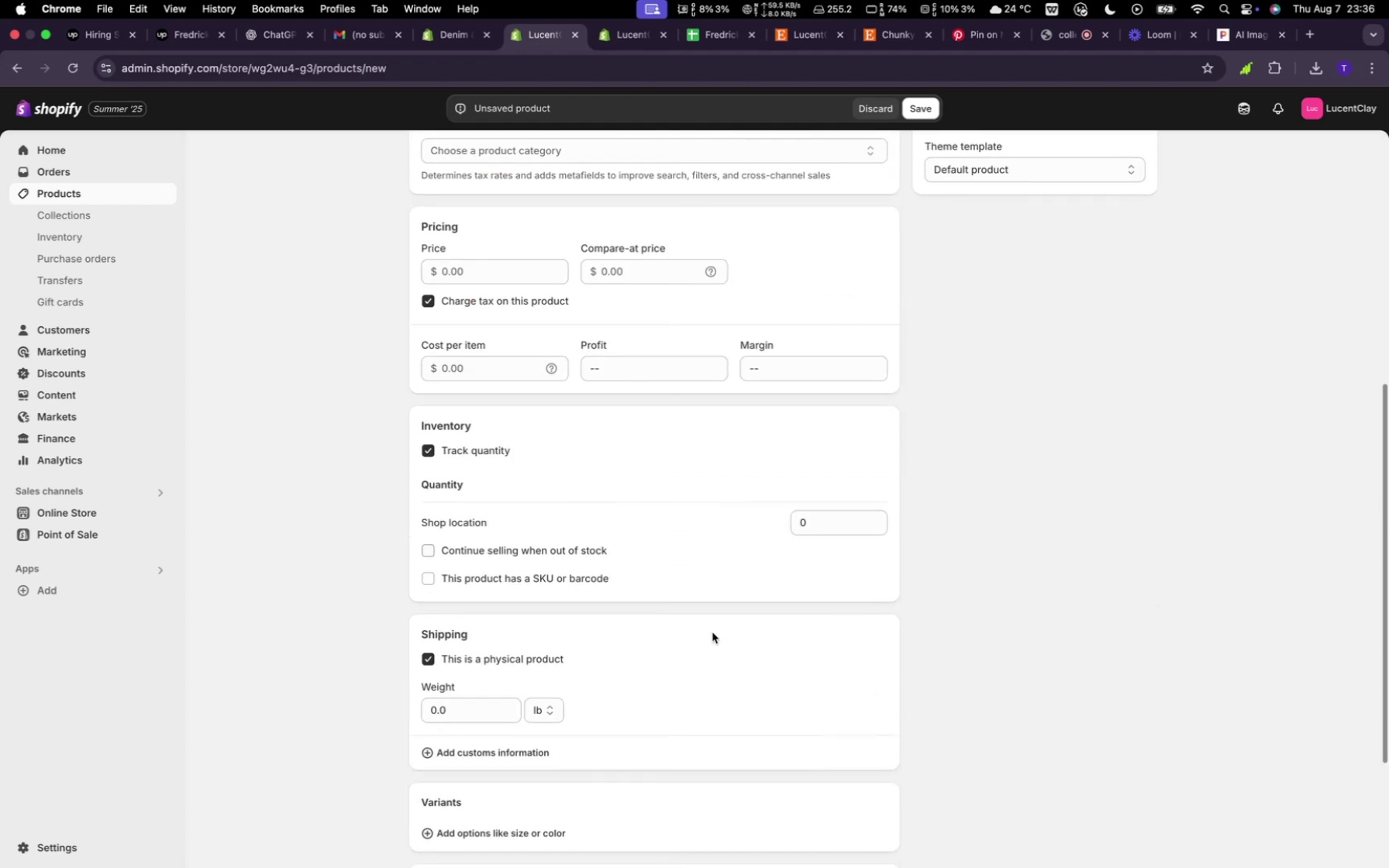 
scroll: coordinate [712, 632], scroll_direction: up, amount: 1.0
 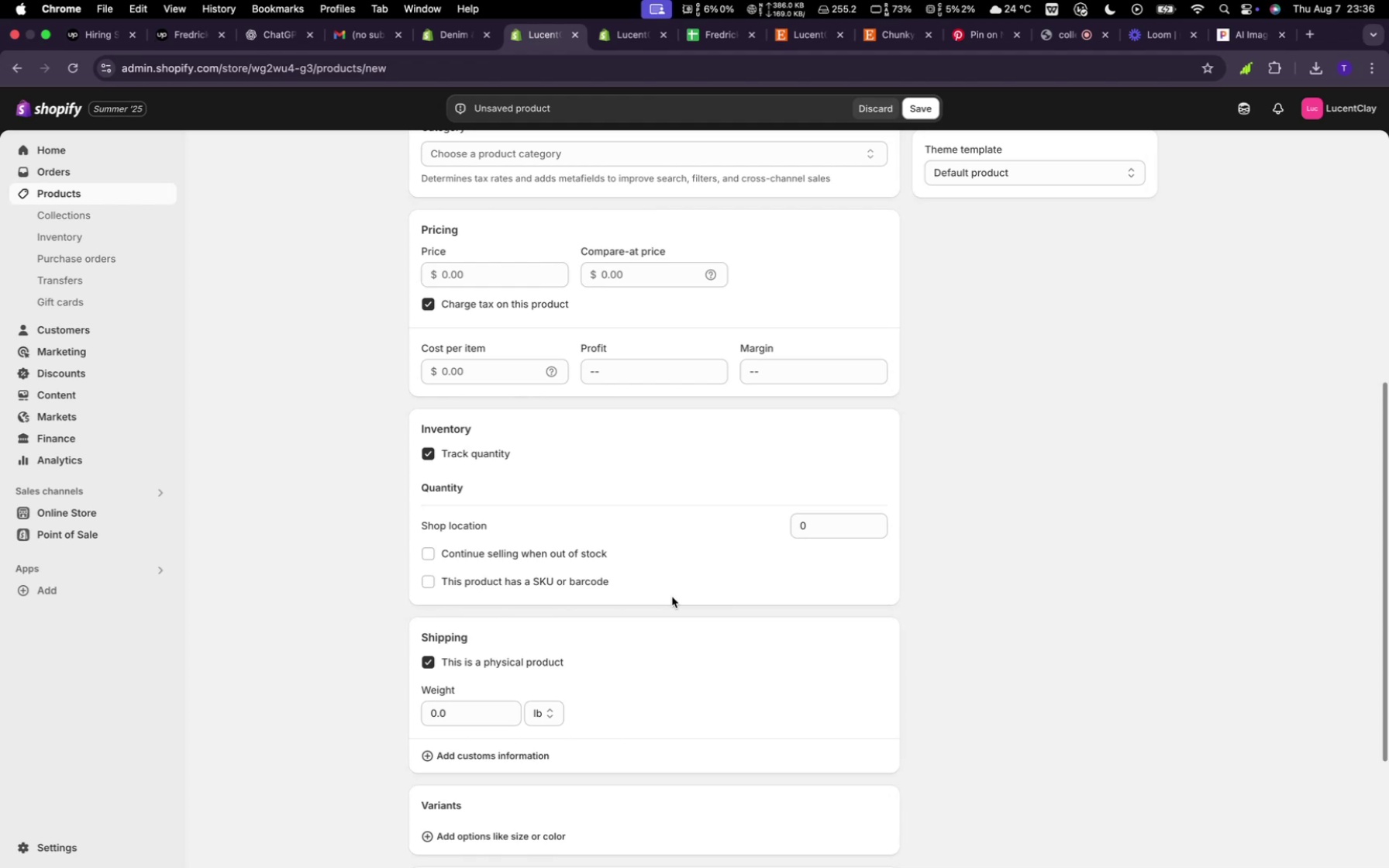 
wait(12.54)
 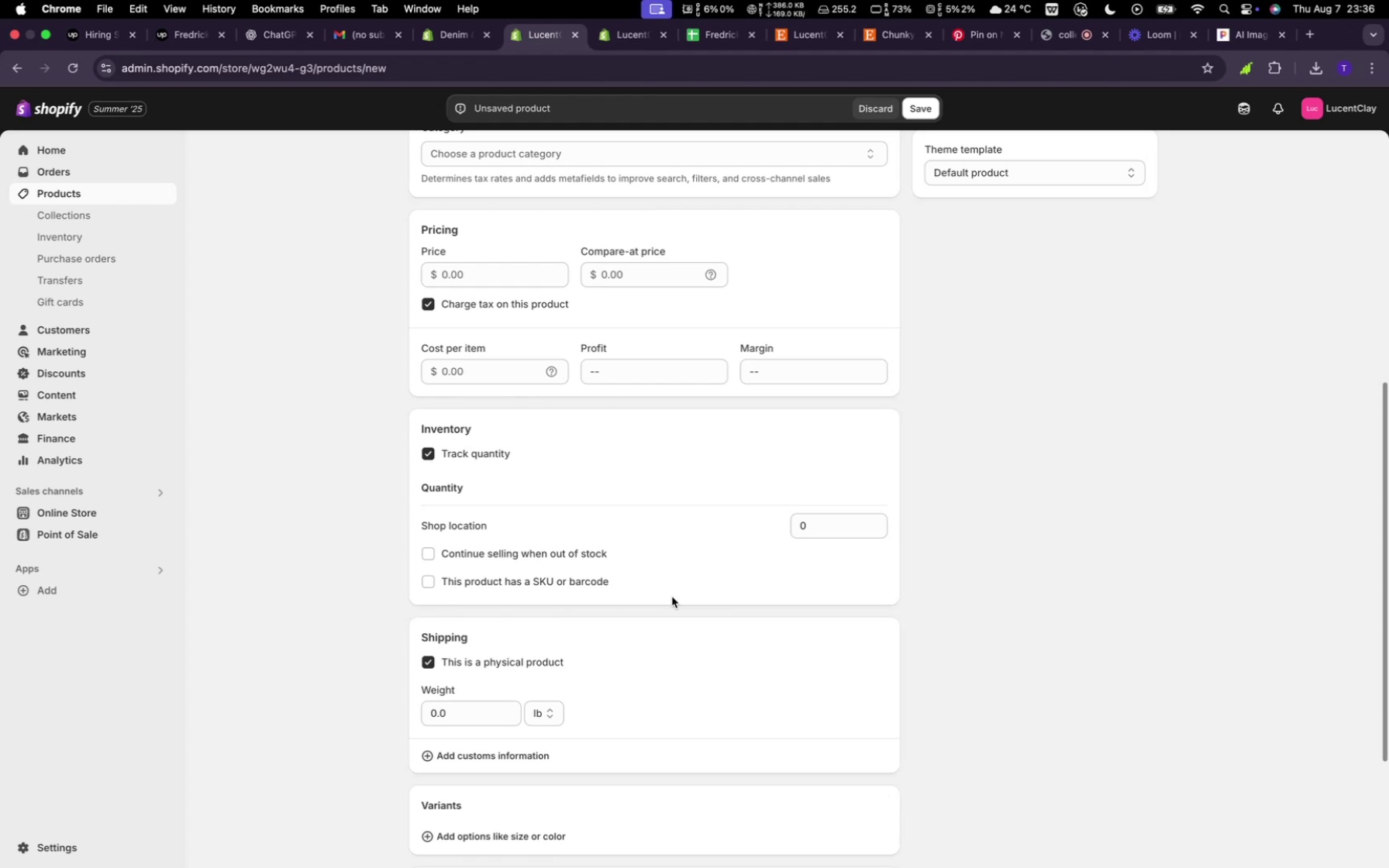 
left_click([508, 274])
 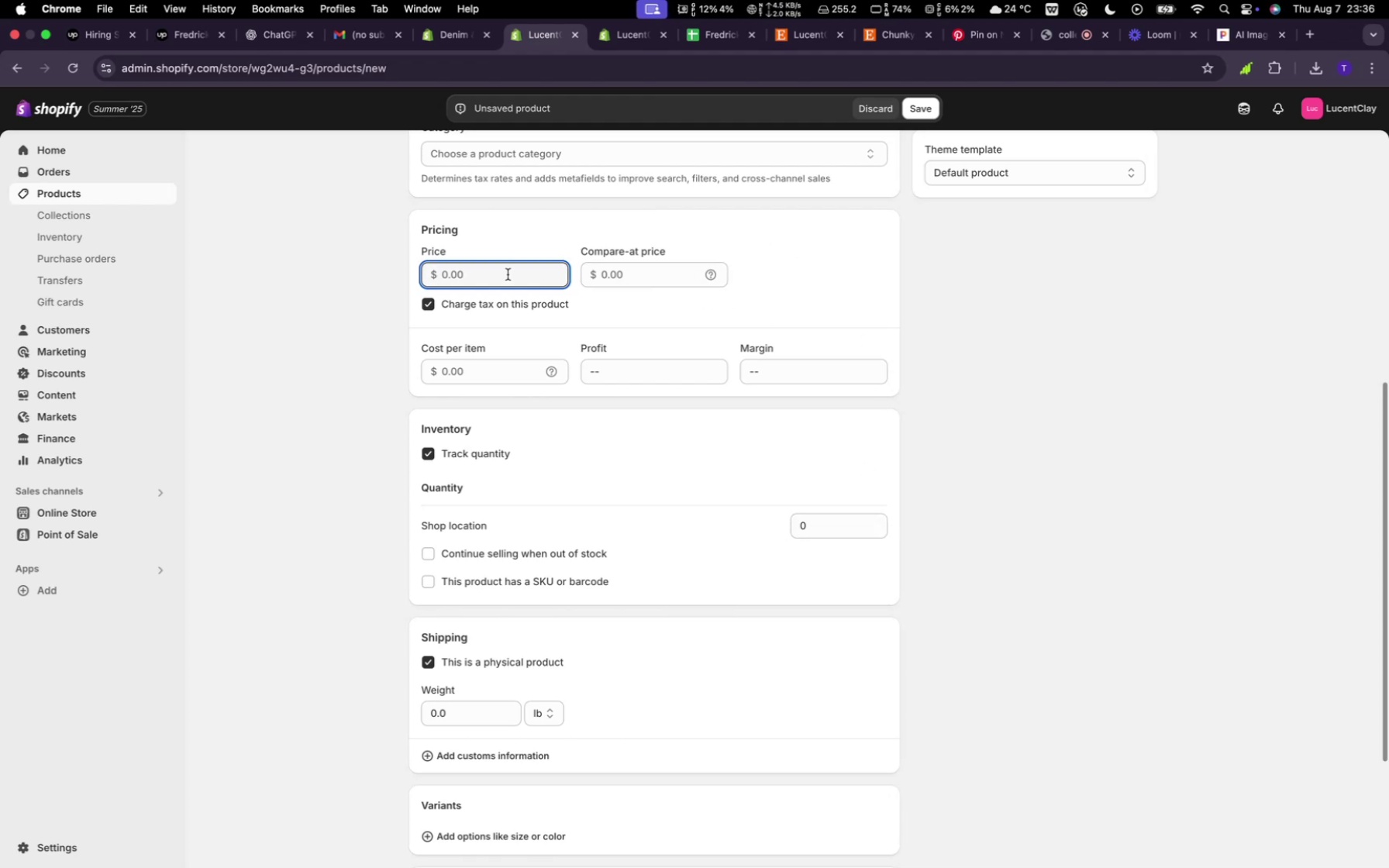 
type(20)
key(Backspace)
key(Backspace)
type(45)
 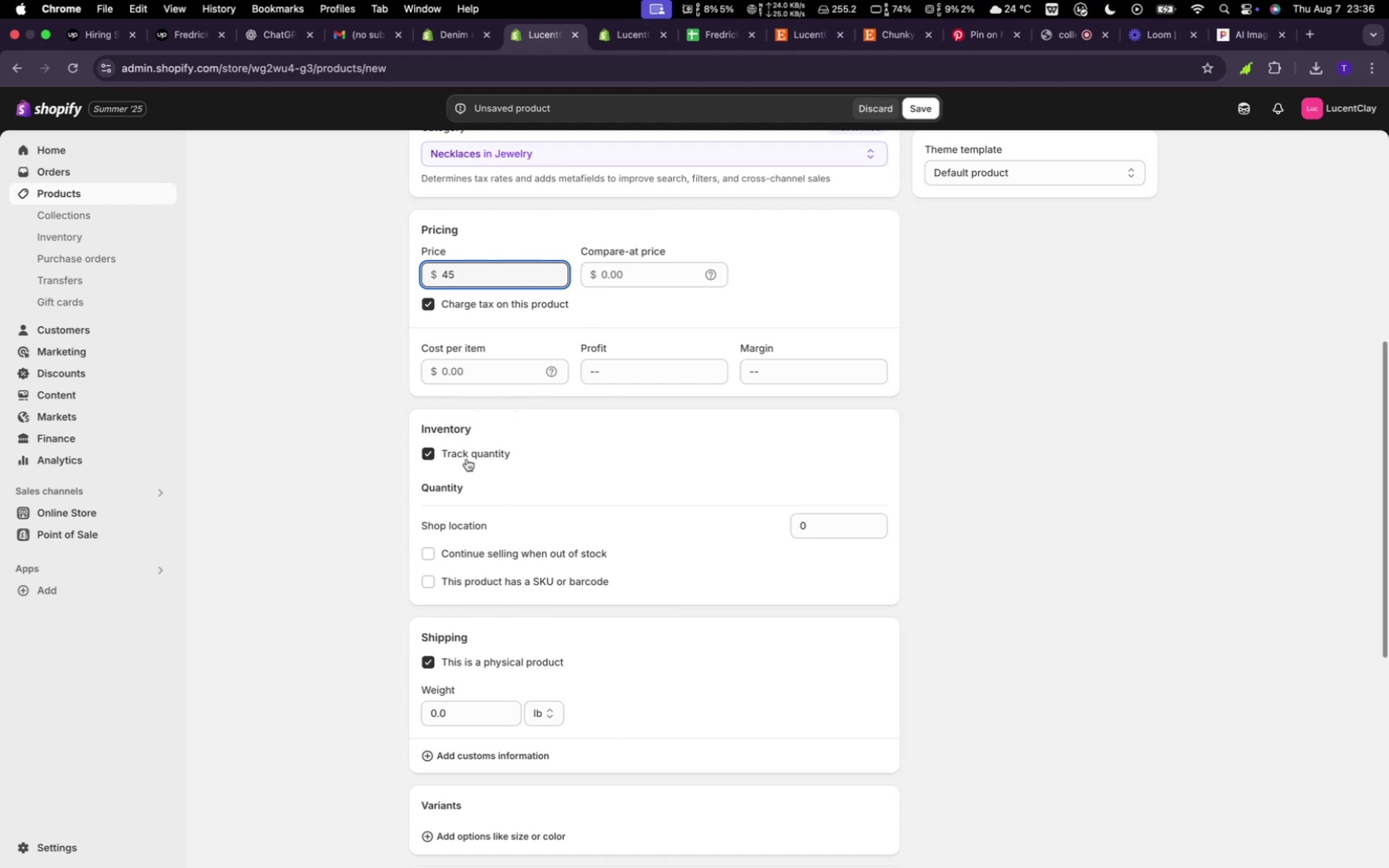 
scroll: coordinate [567, 646], scroll_direction: down, amount: 17.0
 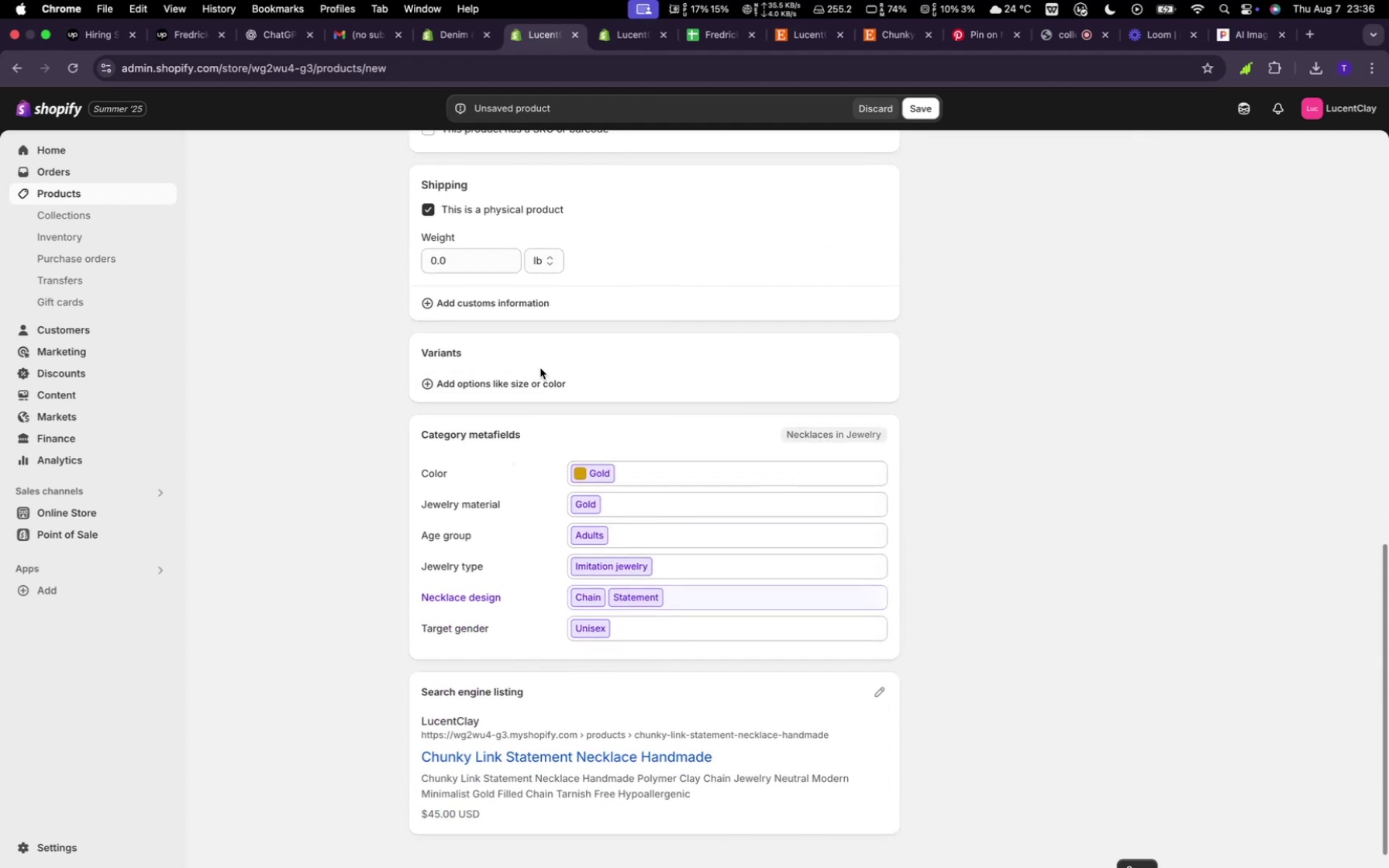 
left_click([526, 384])
 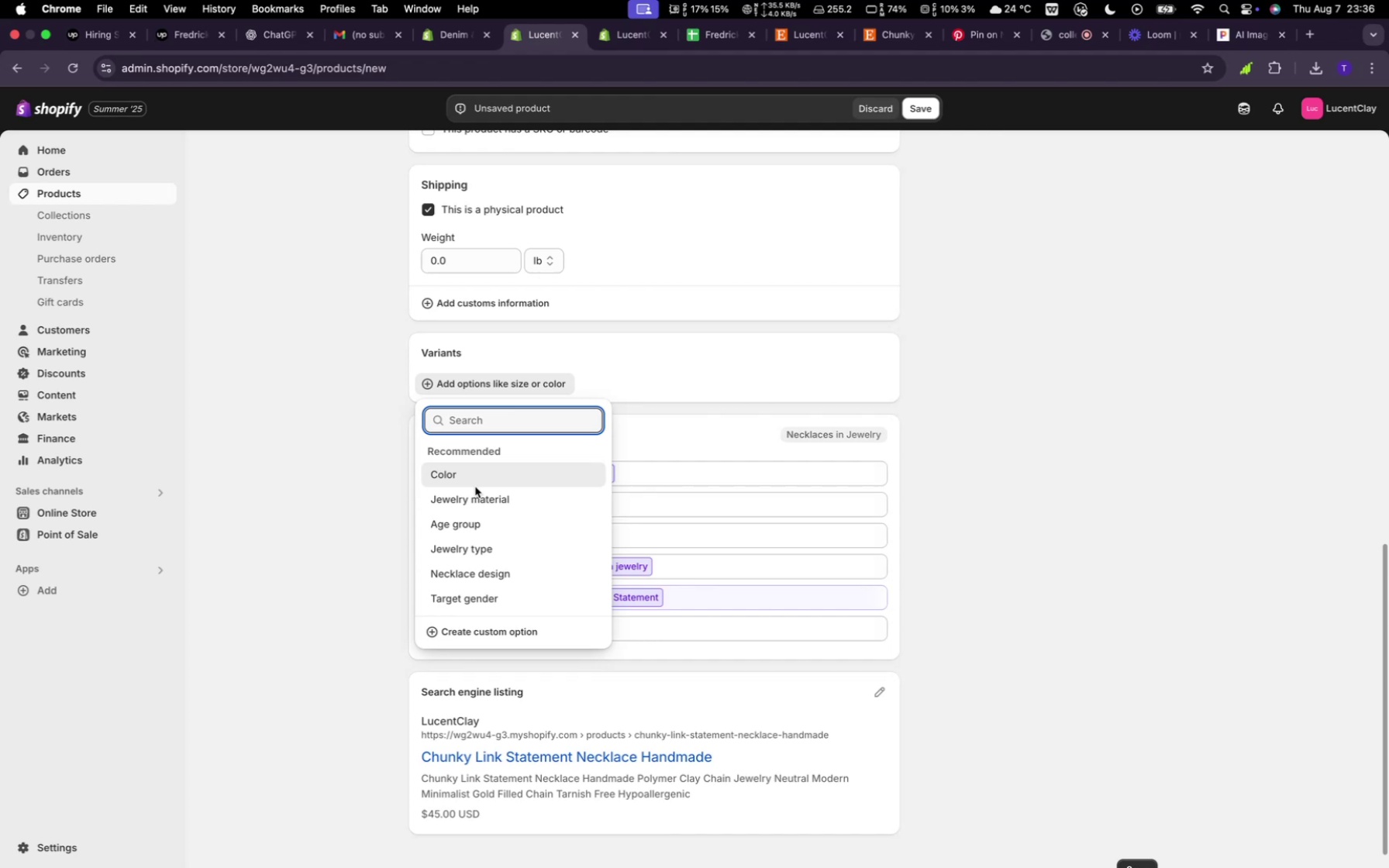 
left_click([471, 474])
 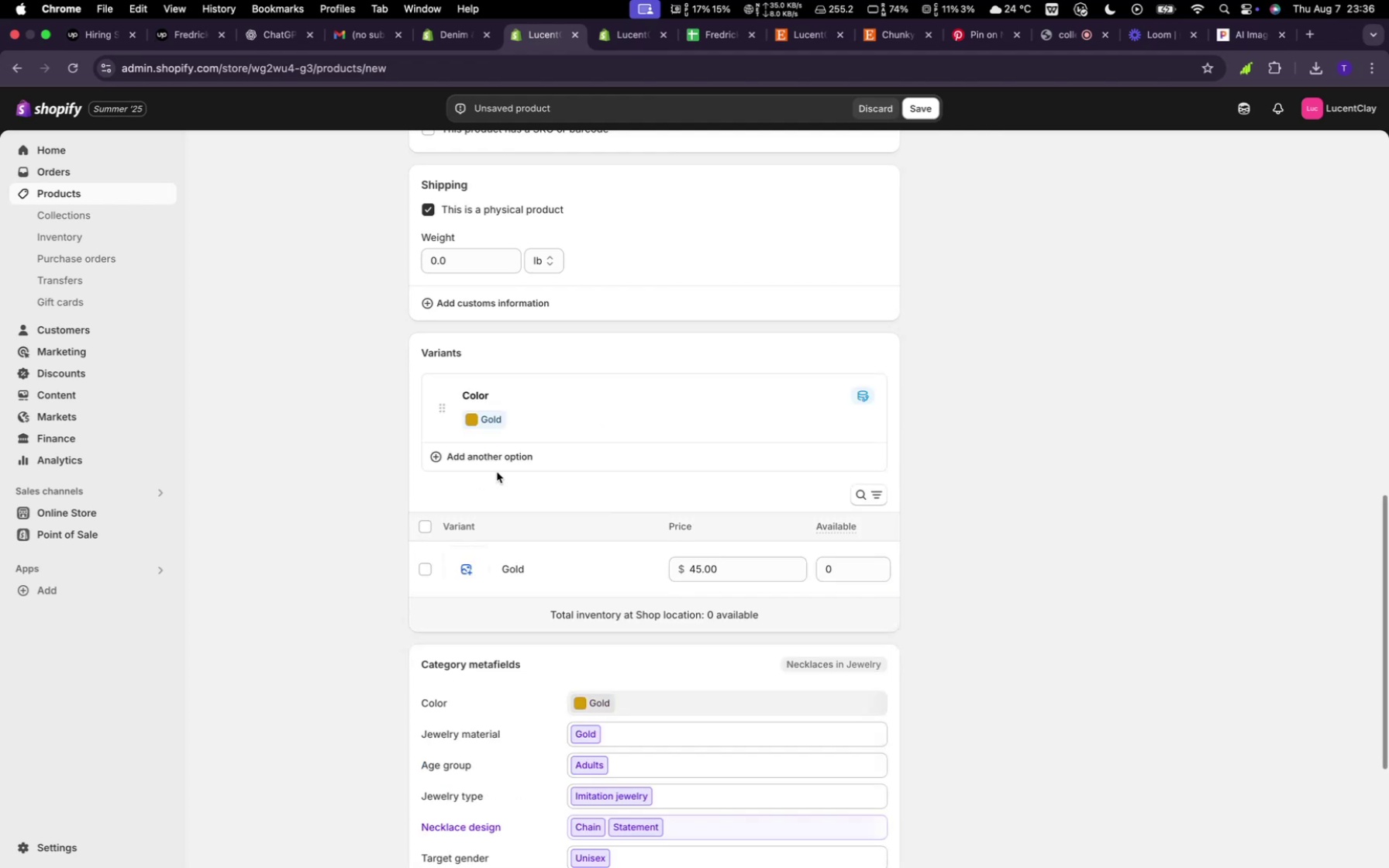 
left_click([525, 458])
 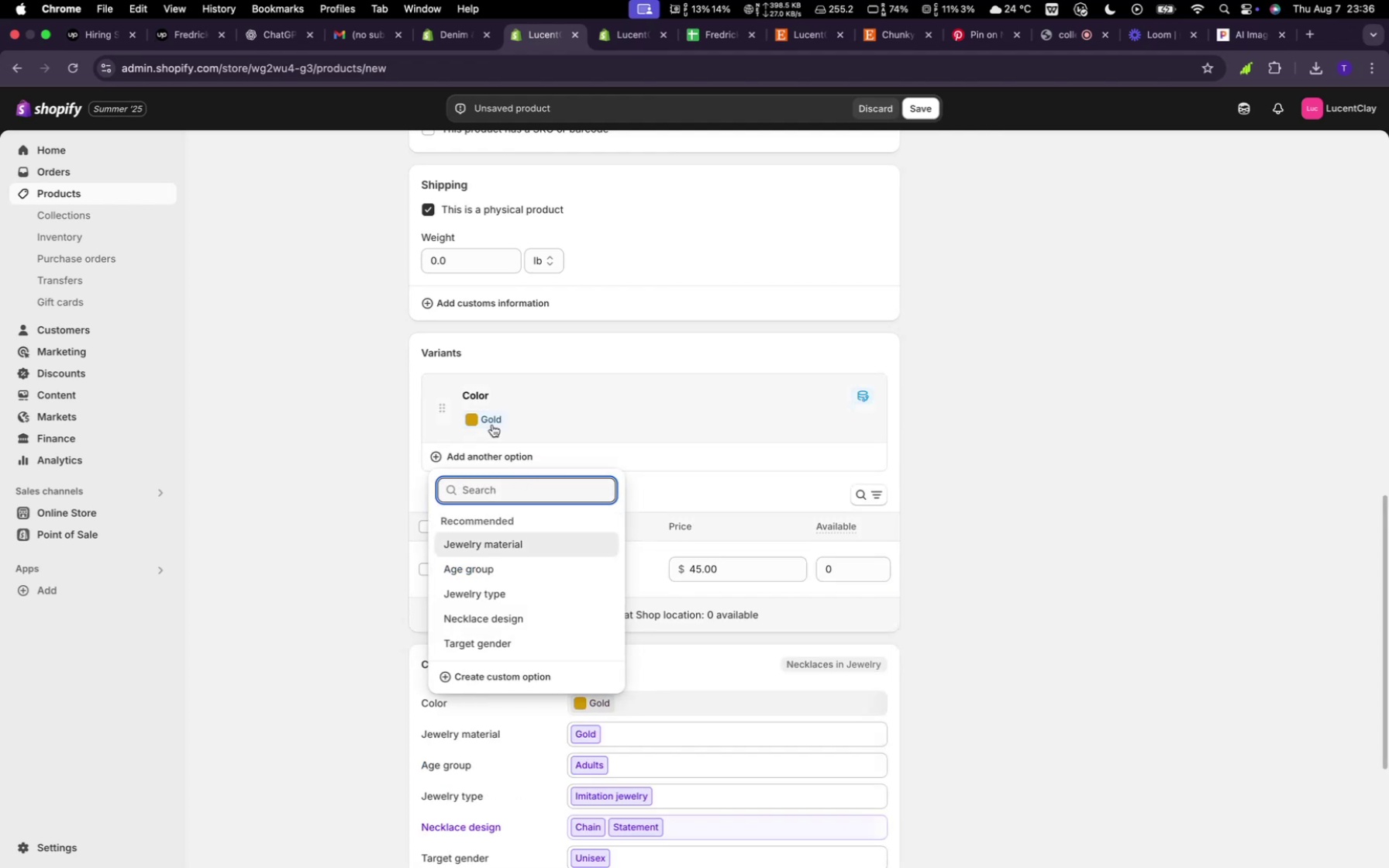 
left_click([577, 423])
 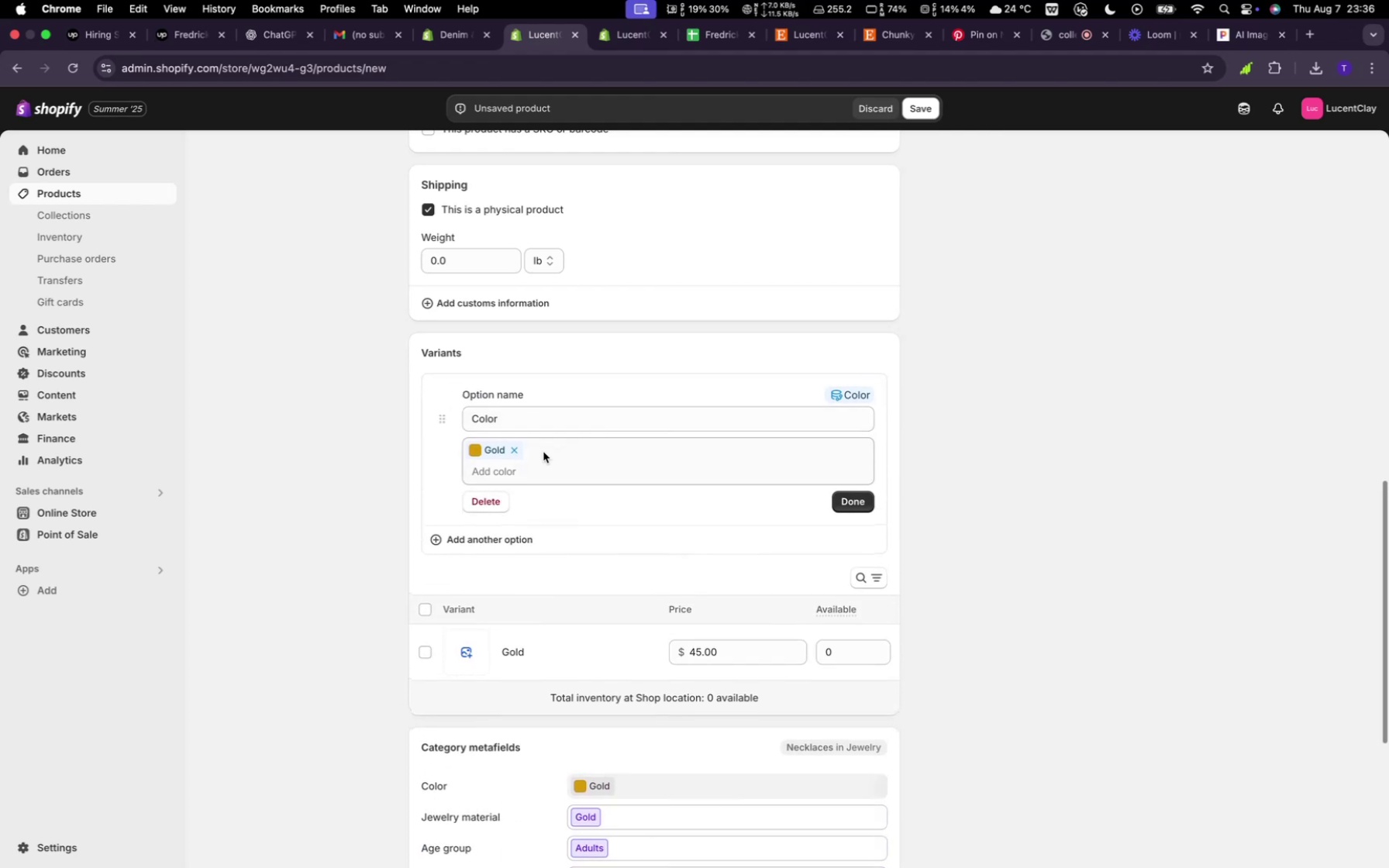 
left_click([482, 470])
 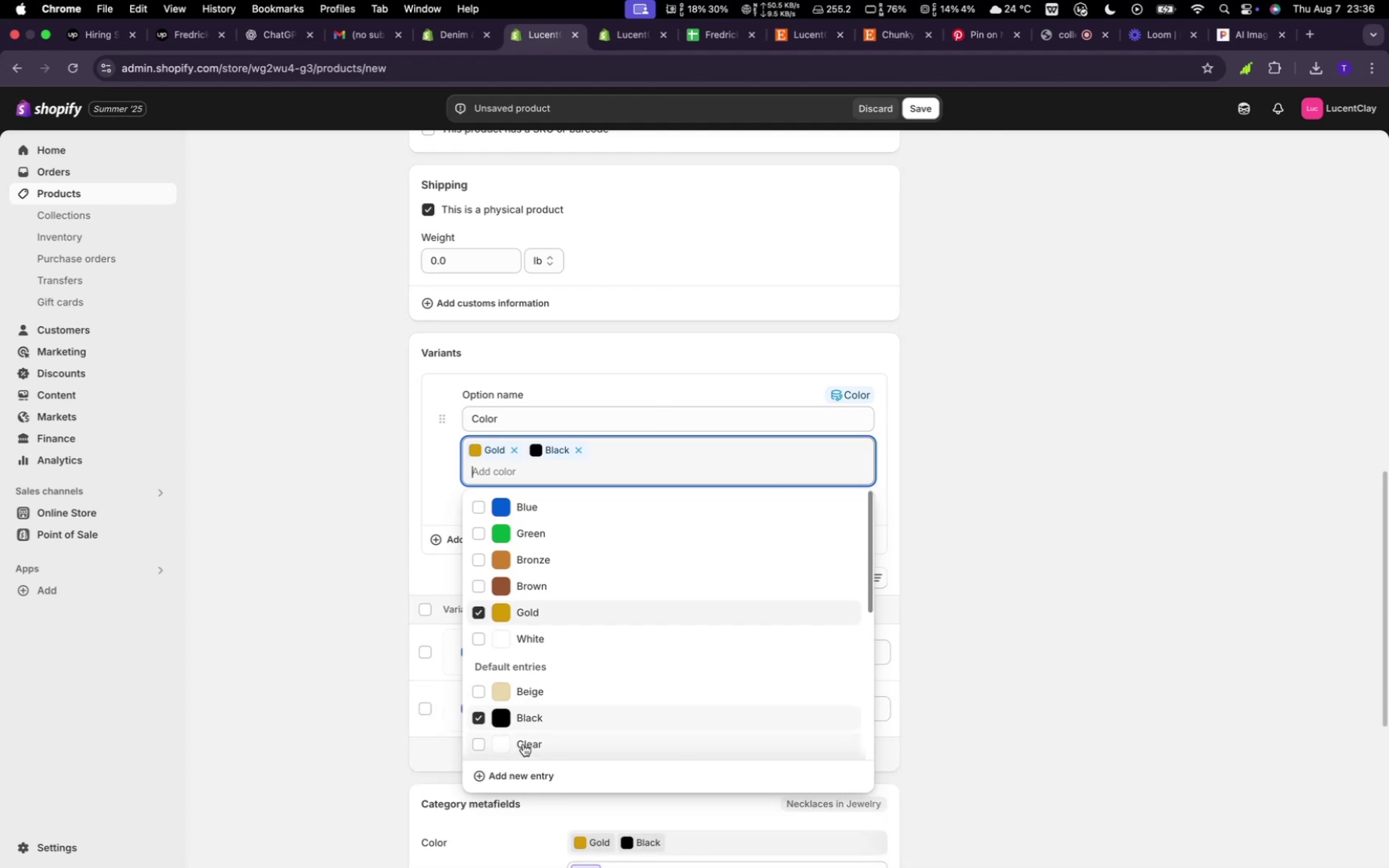 
wait(7.43)
 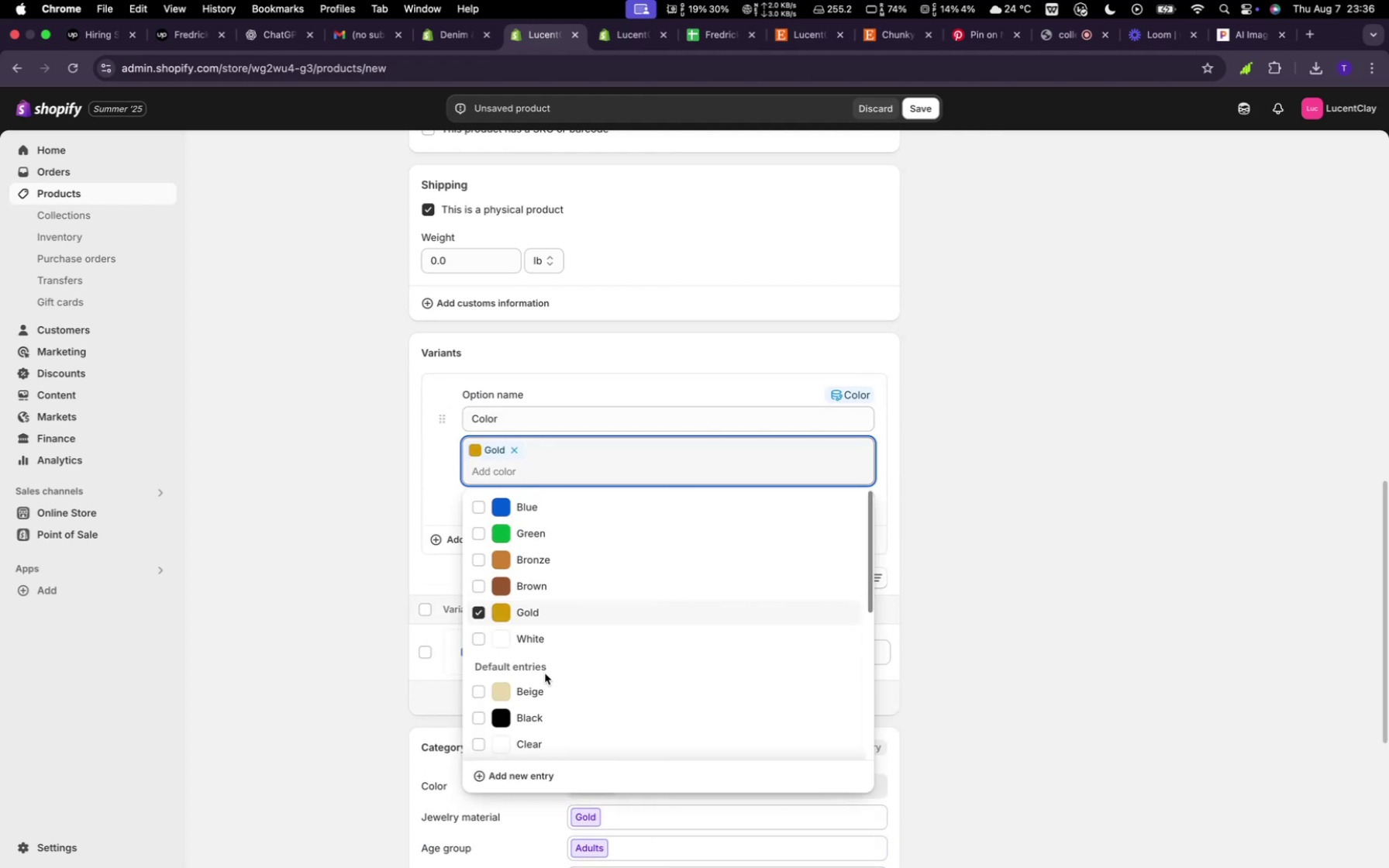 
left_click([528, 636])
 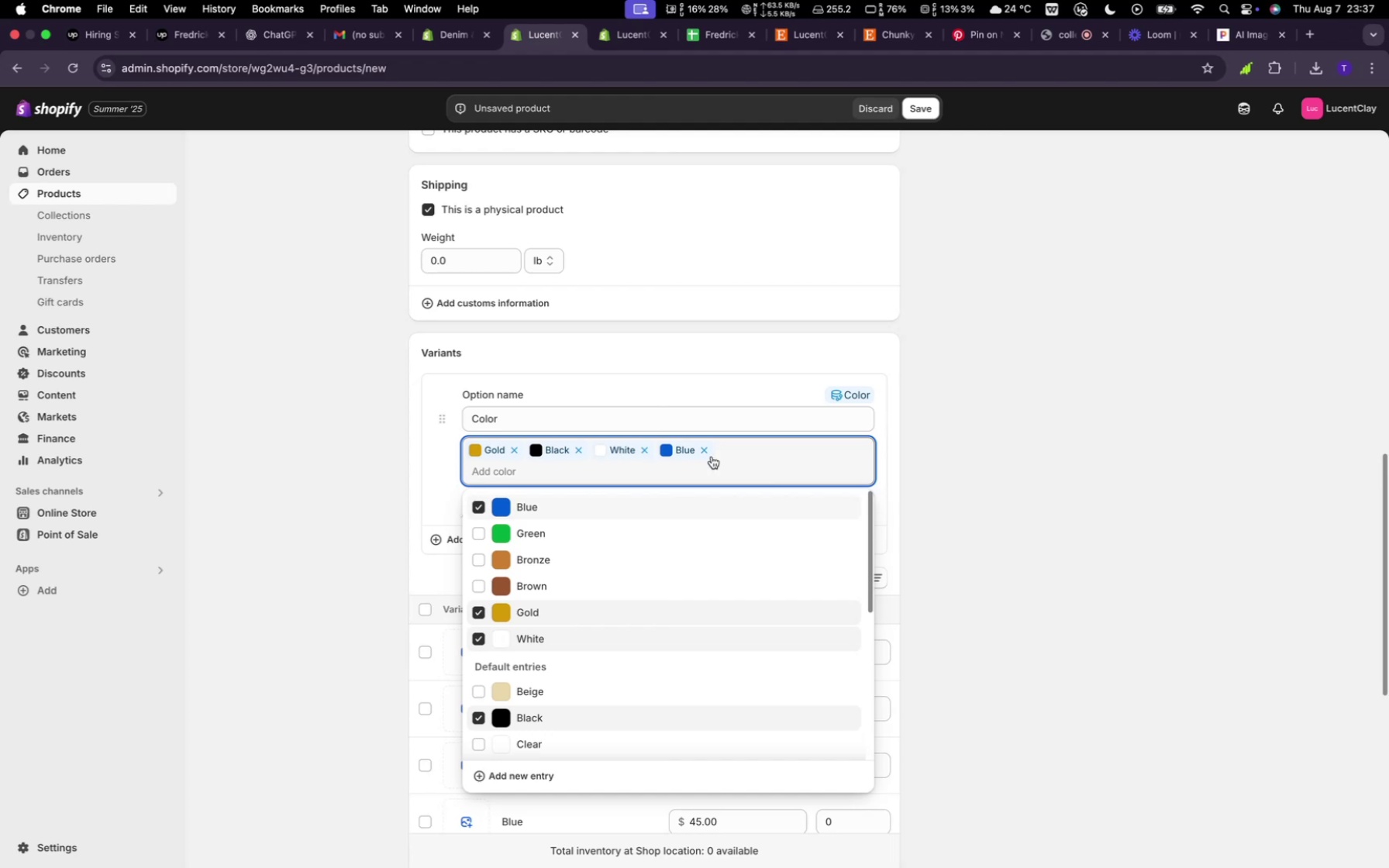 
wait(7.61)
 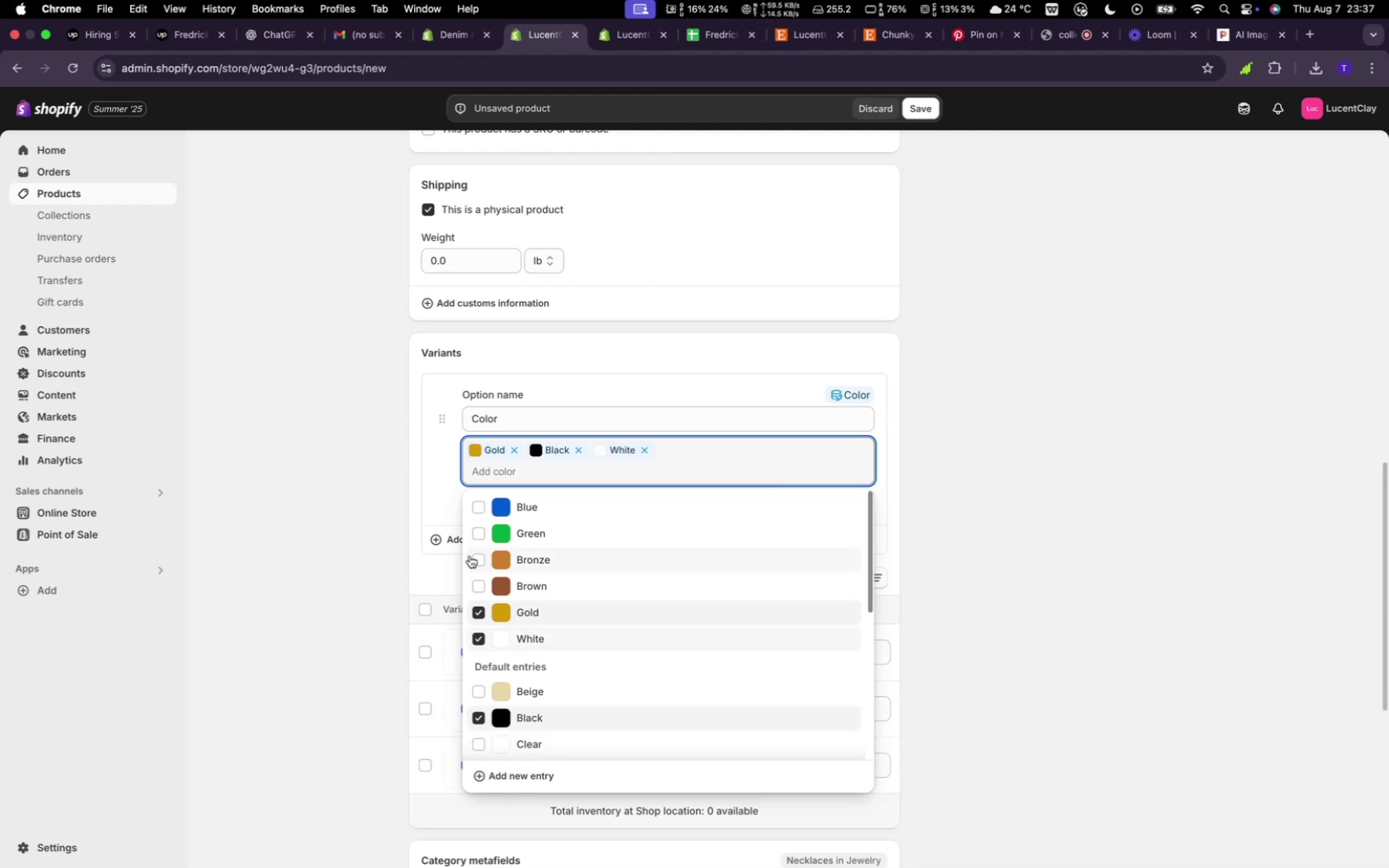 
left_click([448, 484])
 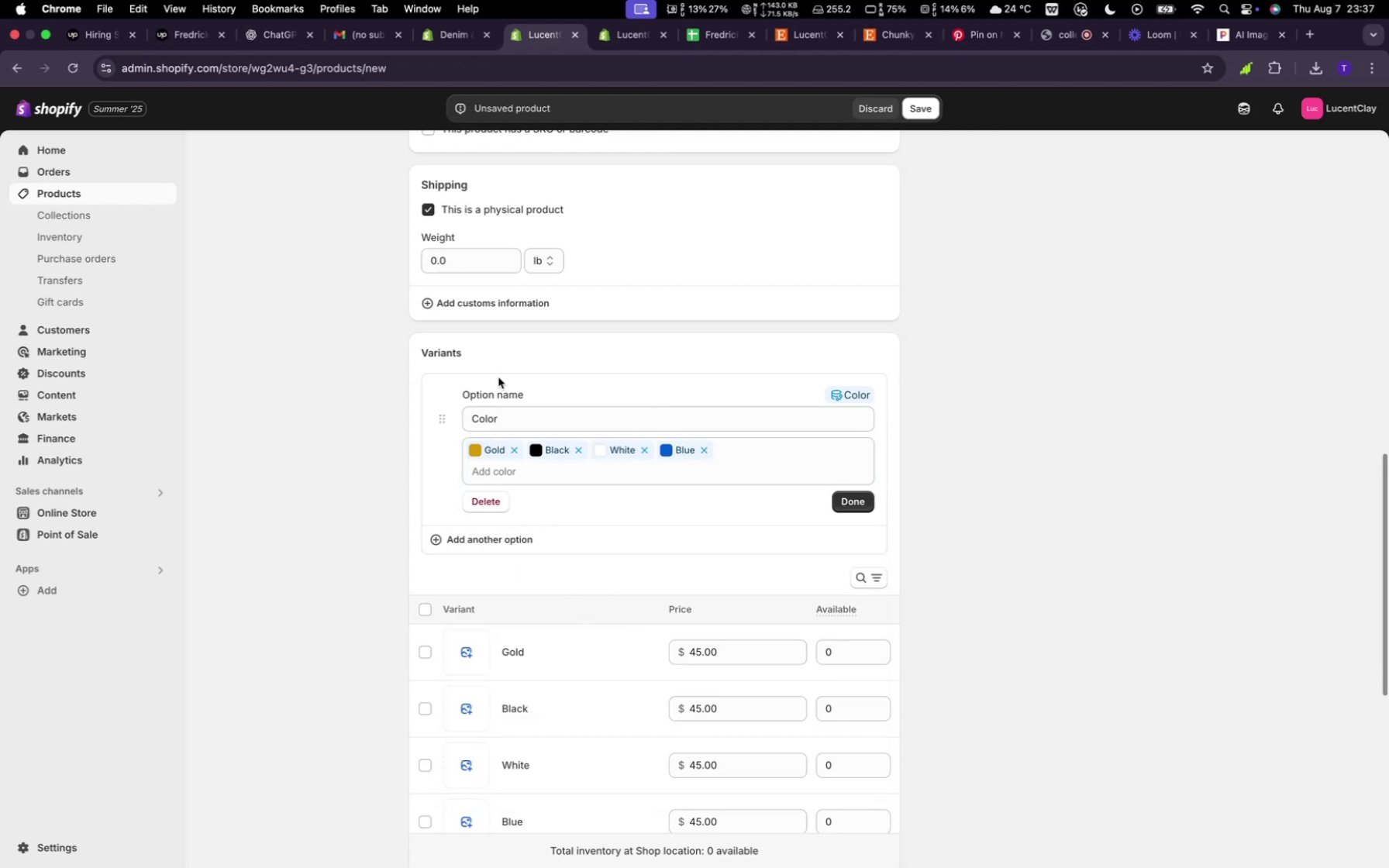 
left_click([505, 532])
 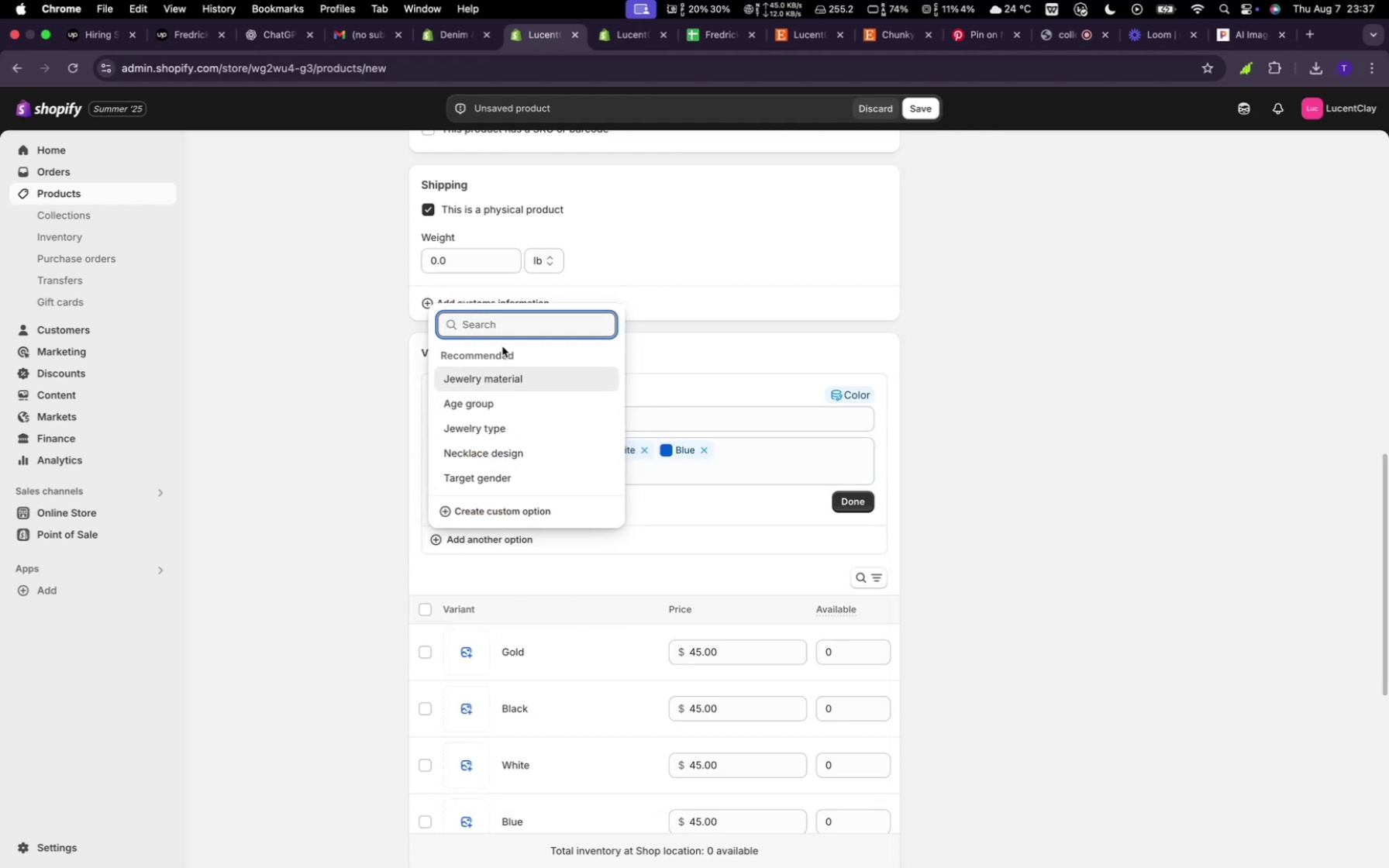 
type(length)
 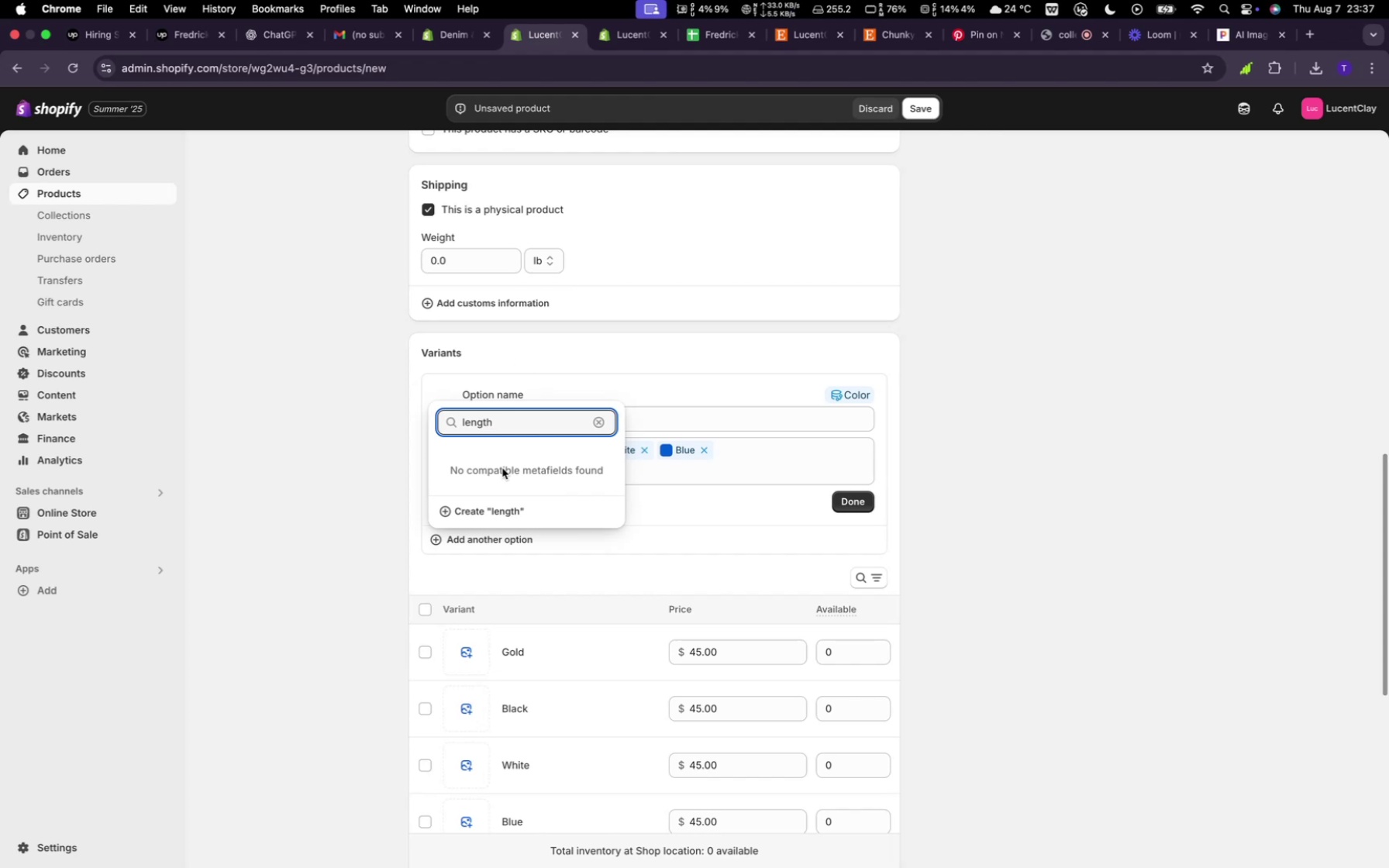 
left_click([496, 511])
 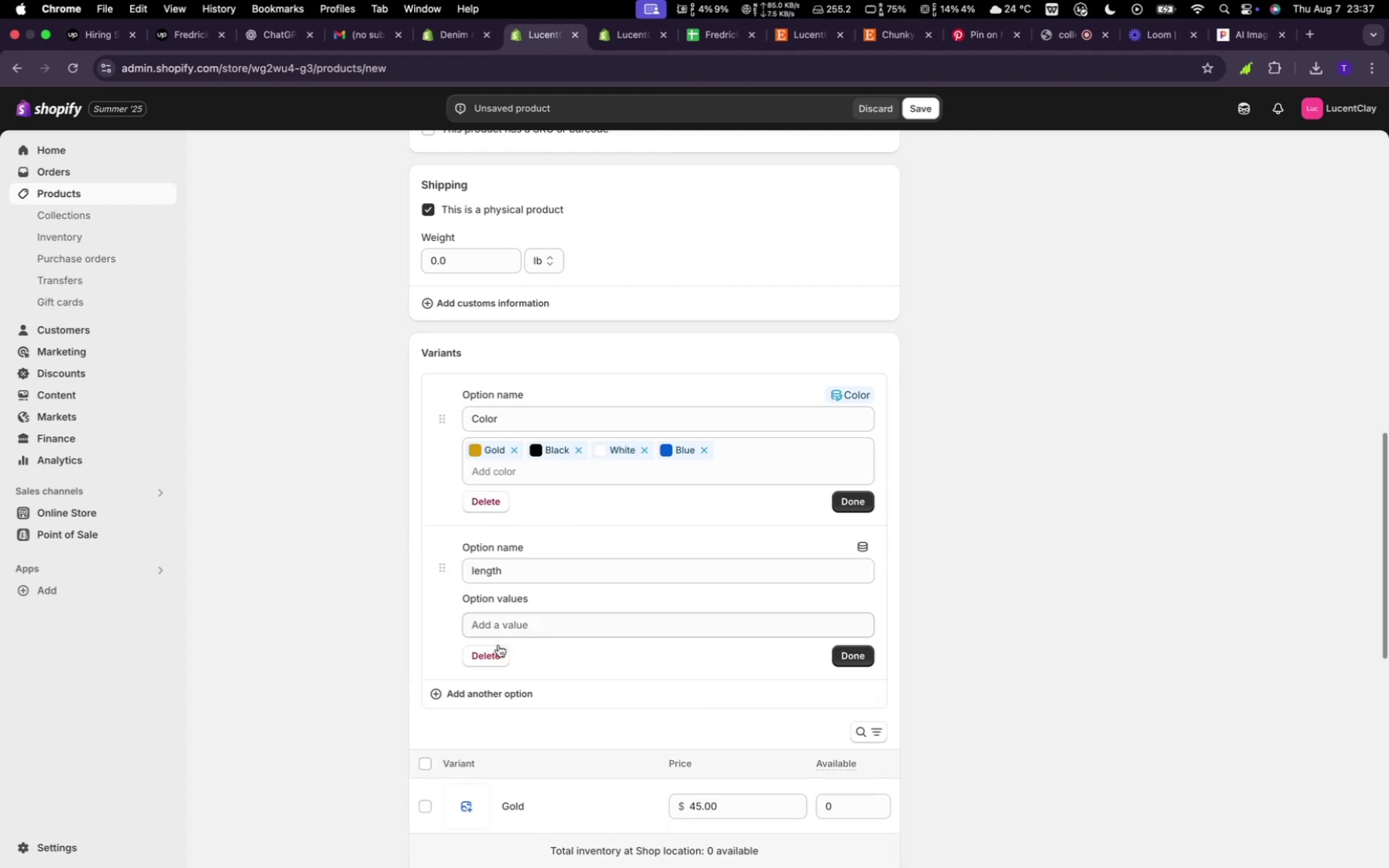 
left_click([495, 630])
 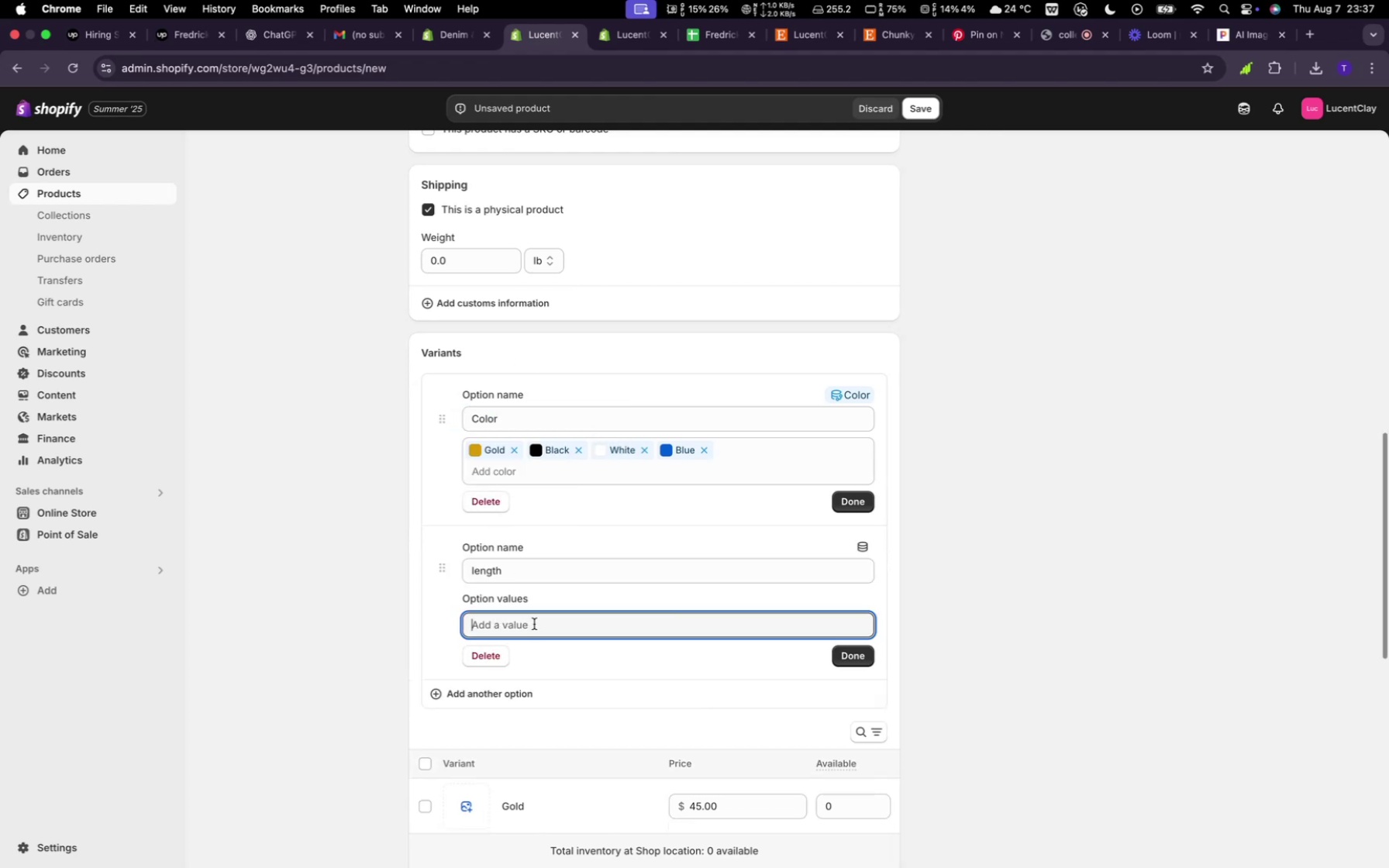 
type(12 inchs)
 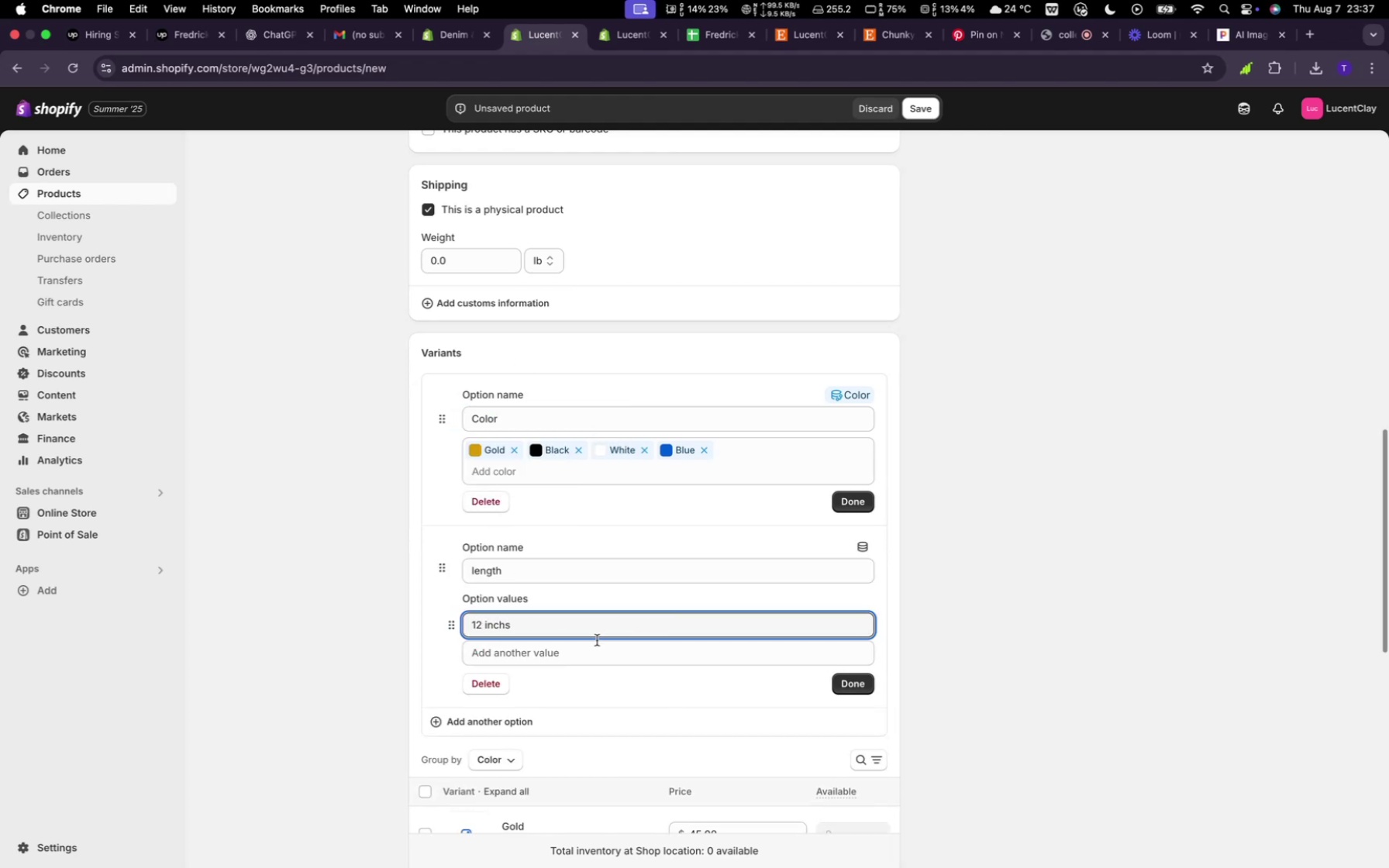 
left_click([592, 647])
 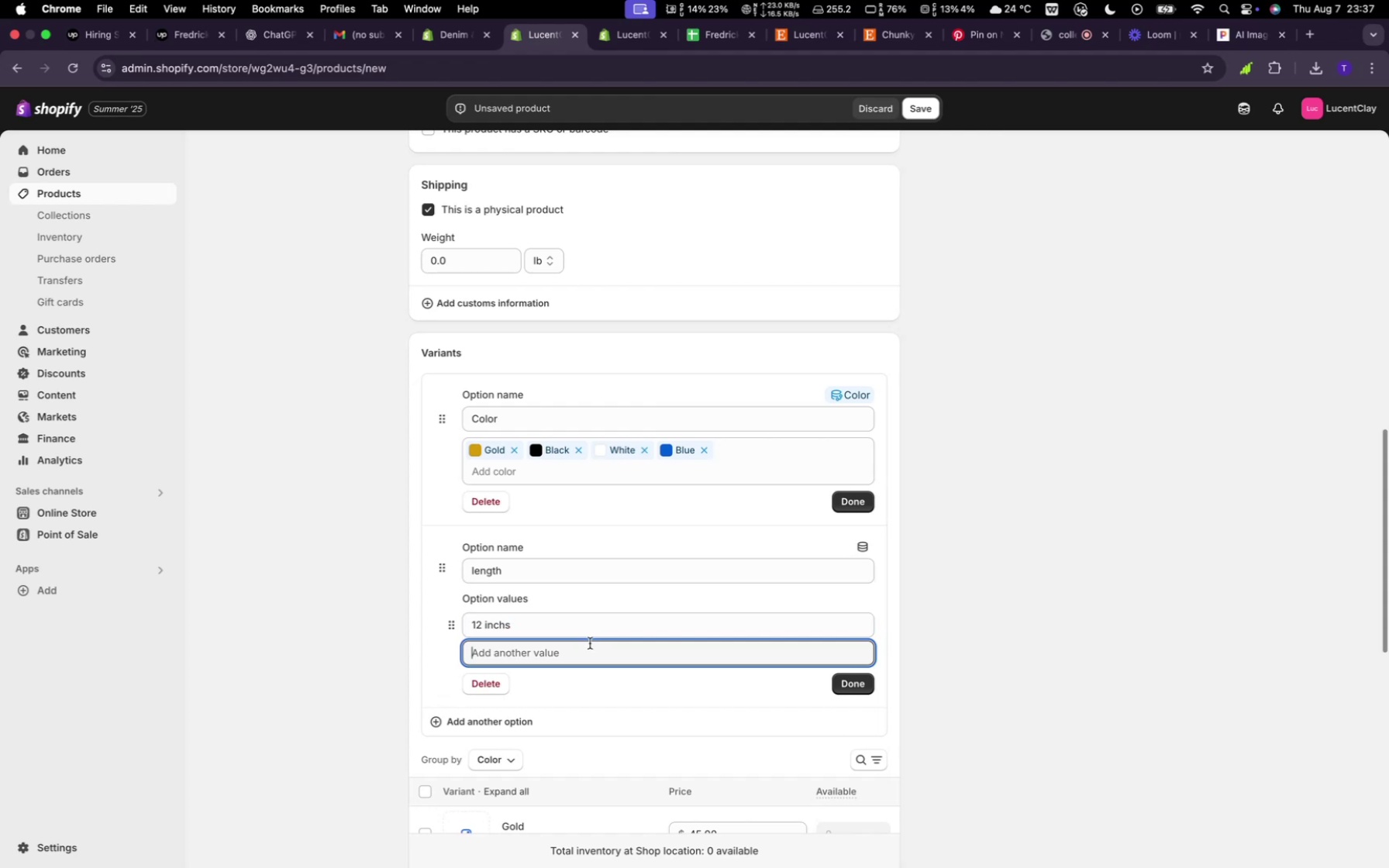 
type(16inchs)
 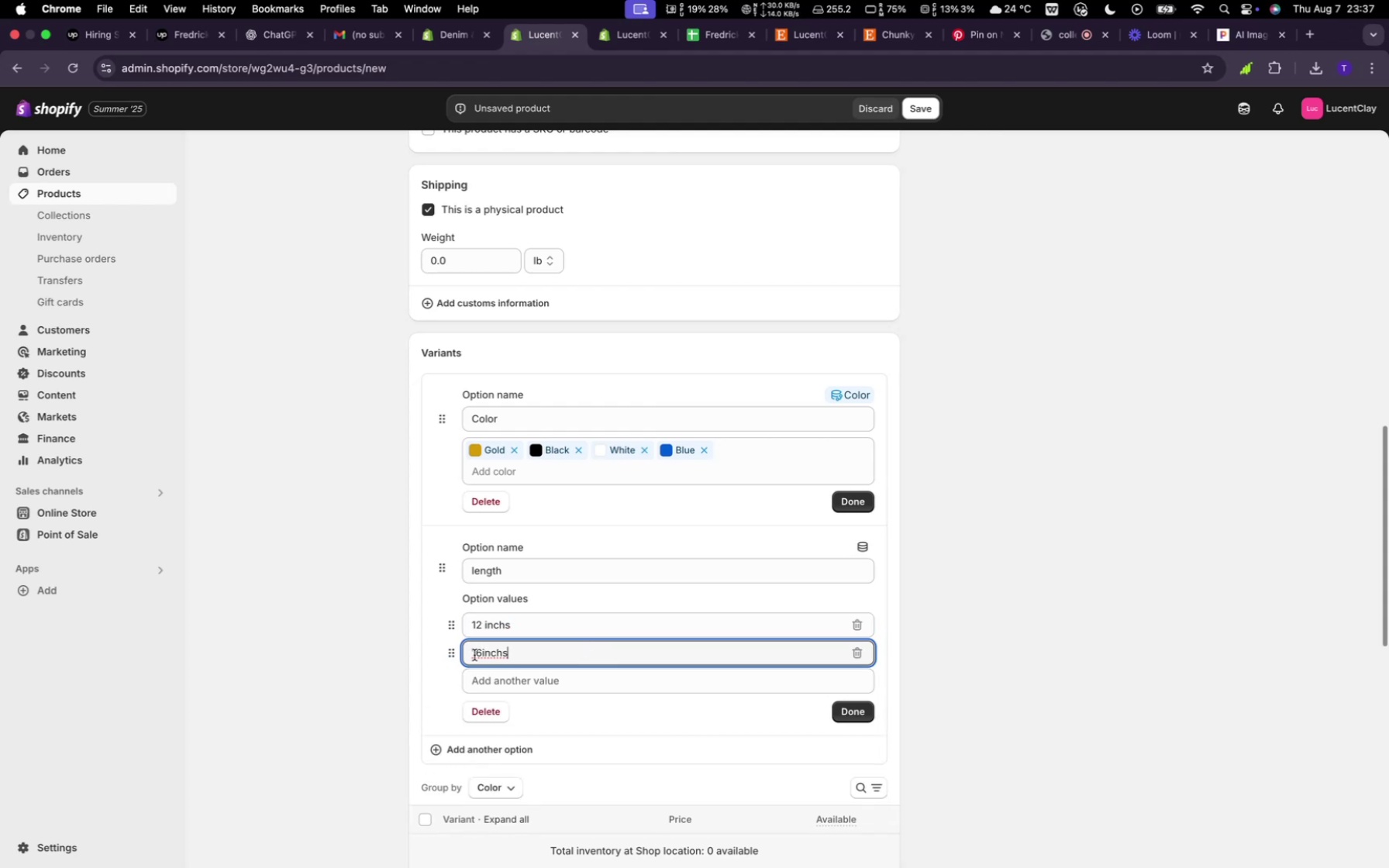 
left_click([483, 653])
 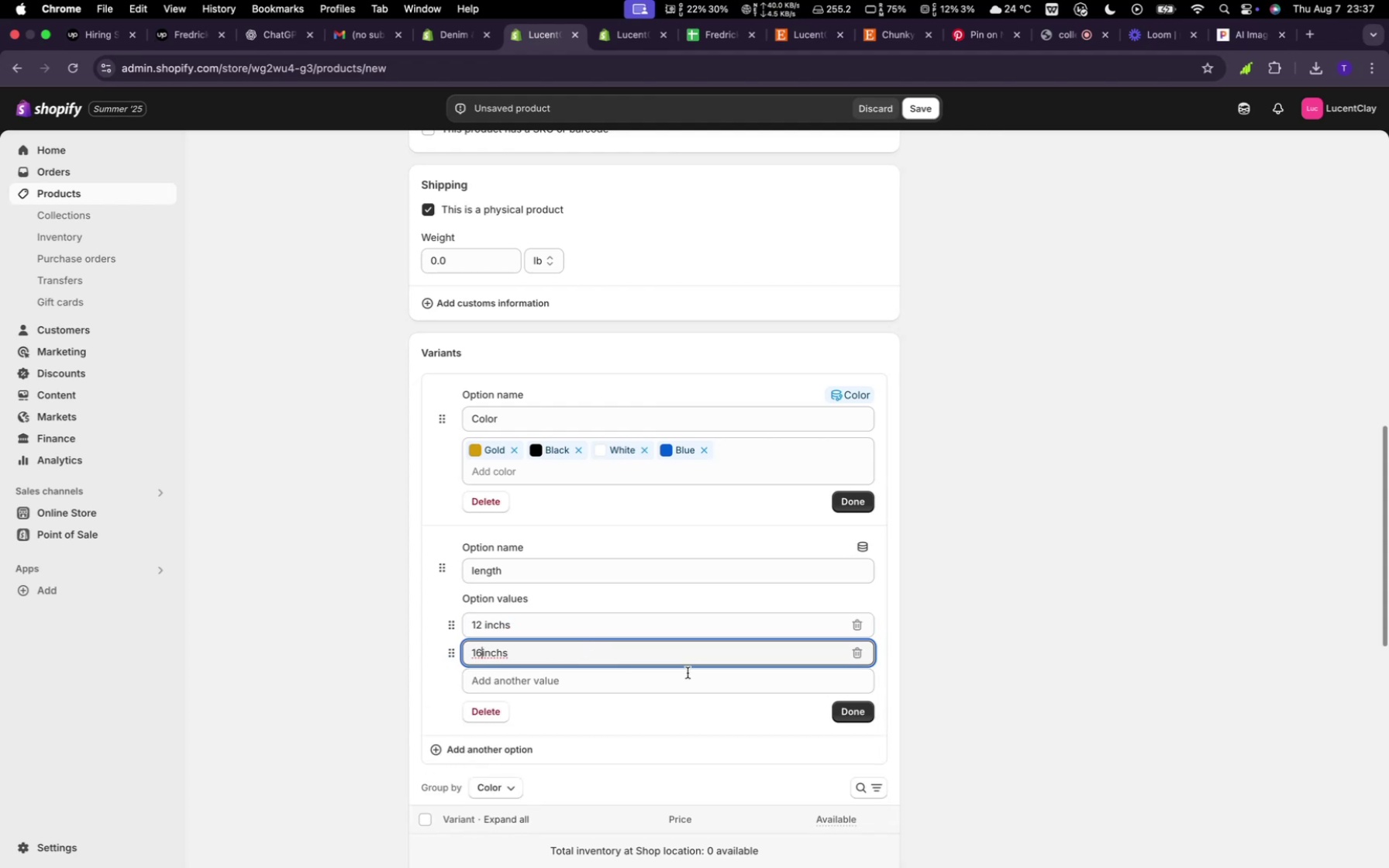 
key(Space)
 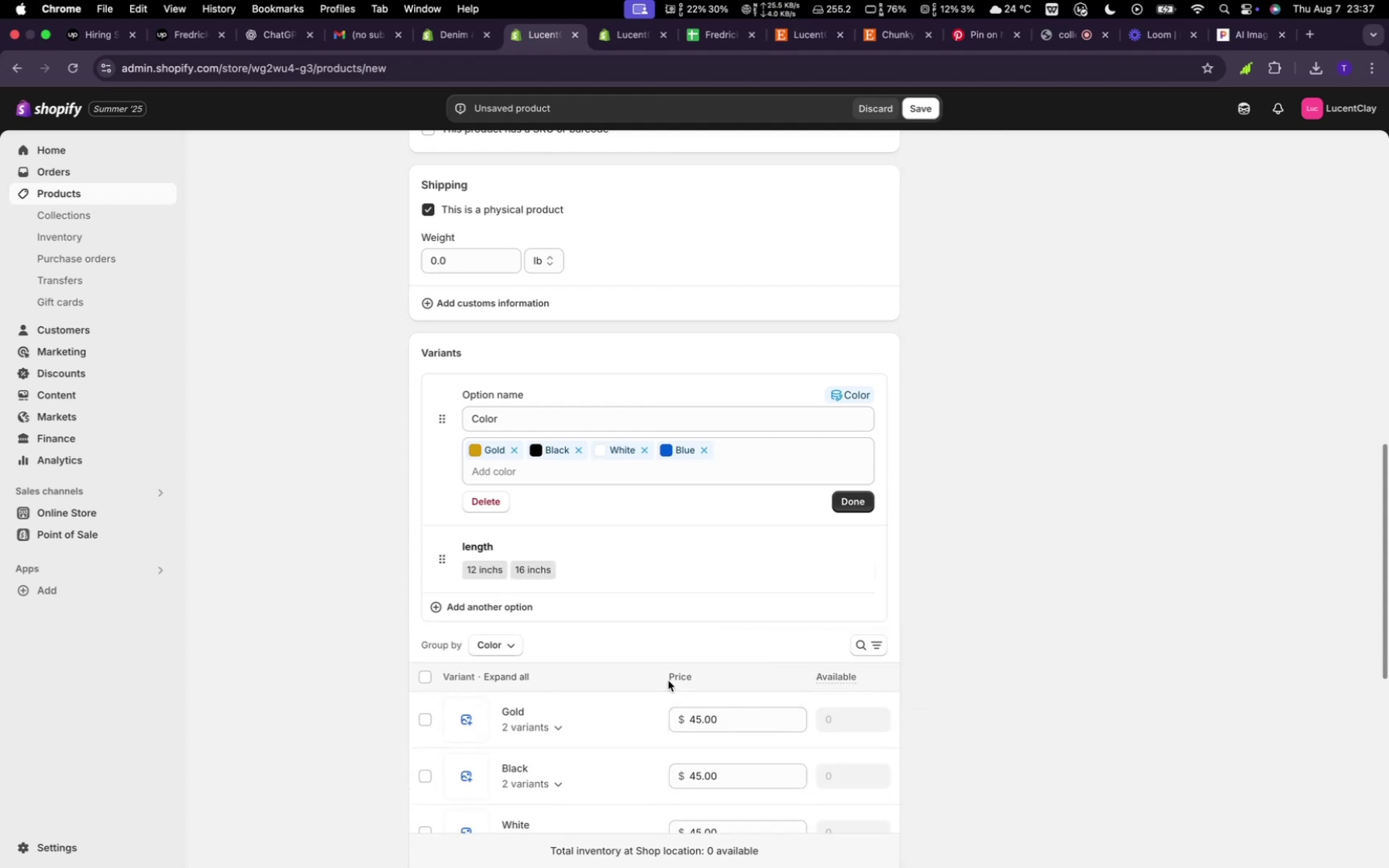 
scroll: coordinate [678, 671], scroll_direction: down, amount: 5.0
 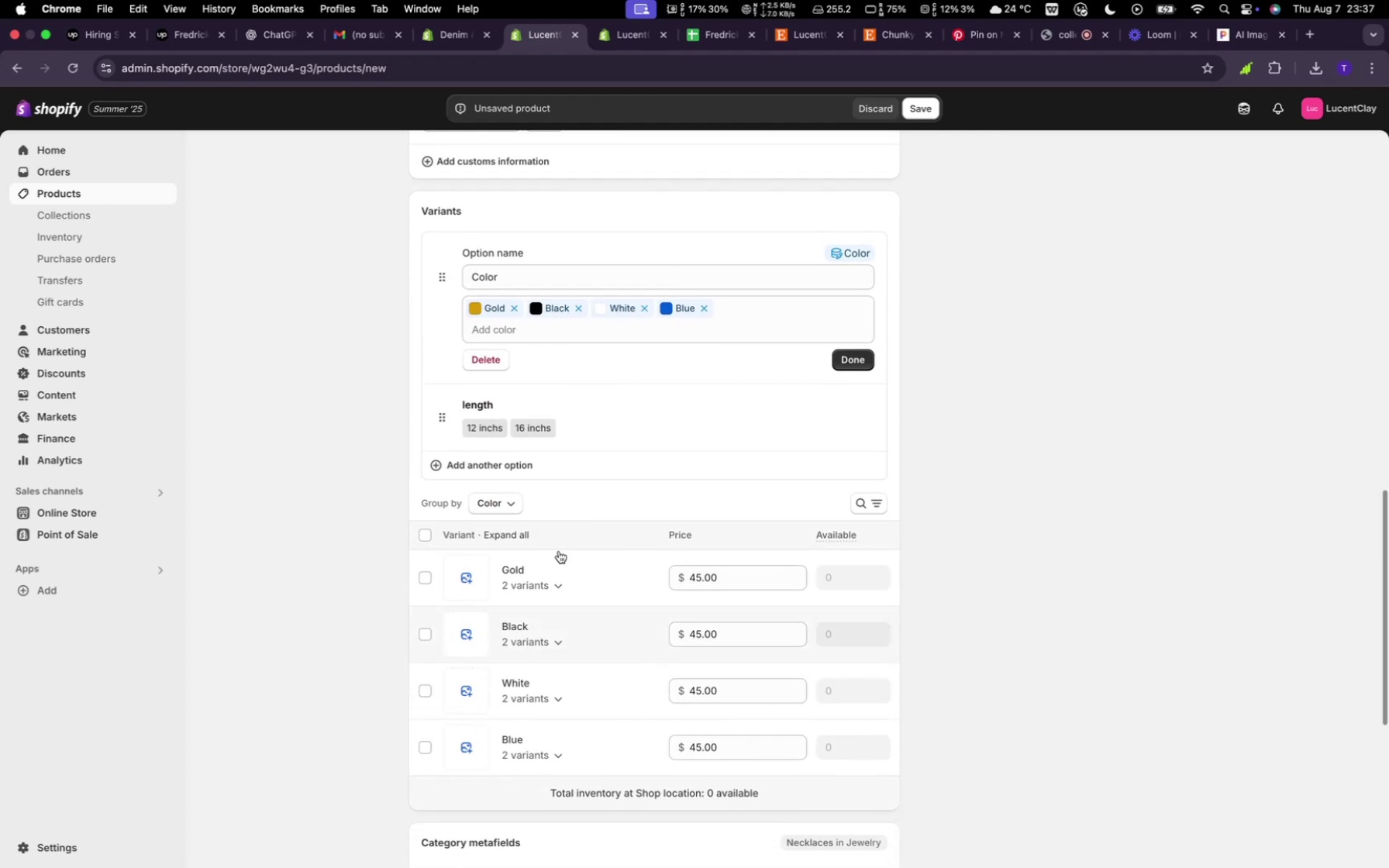 
left_click([509, 507])
 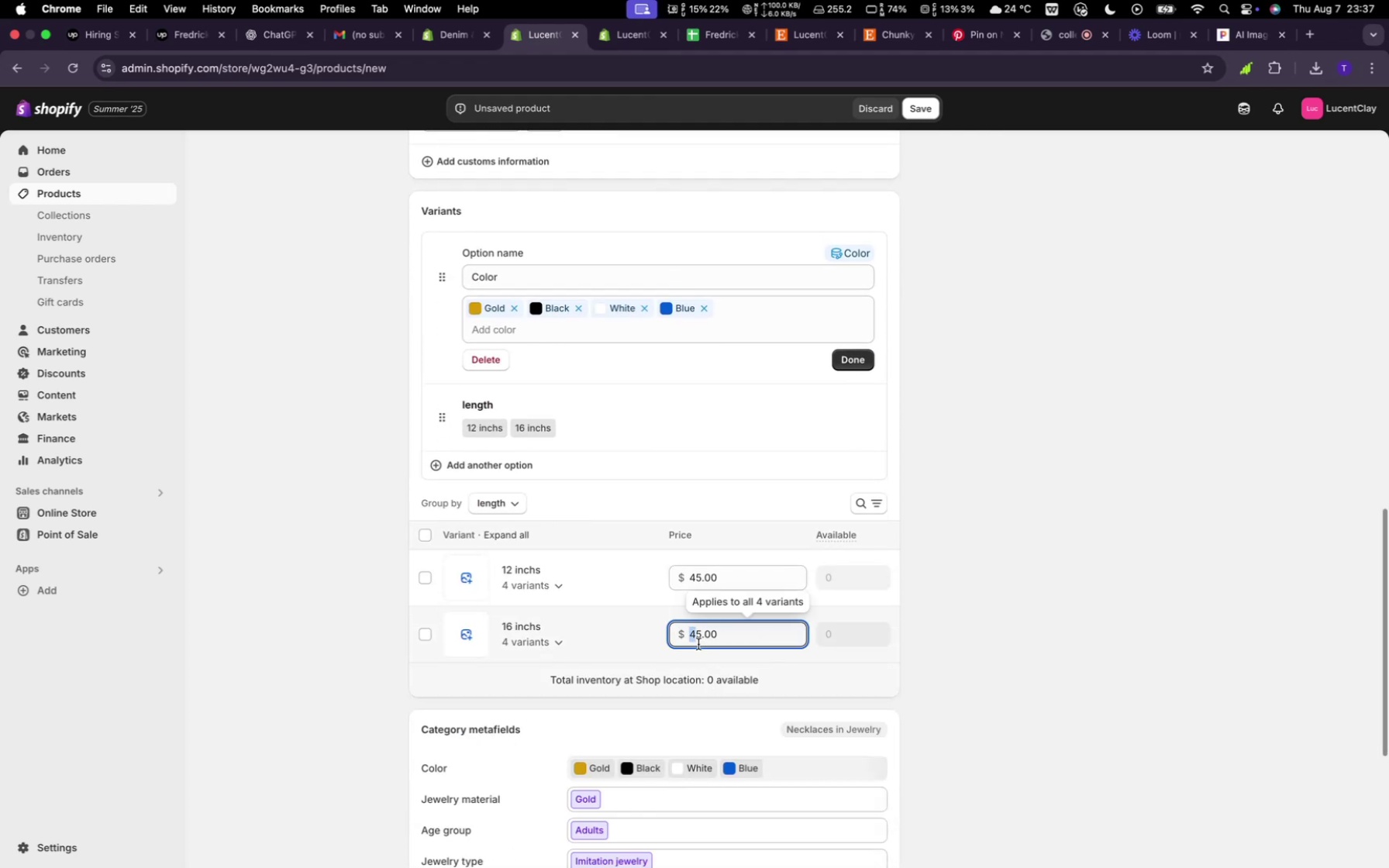 
wait(6.19)
 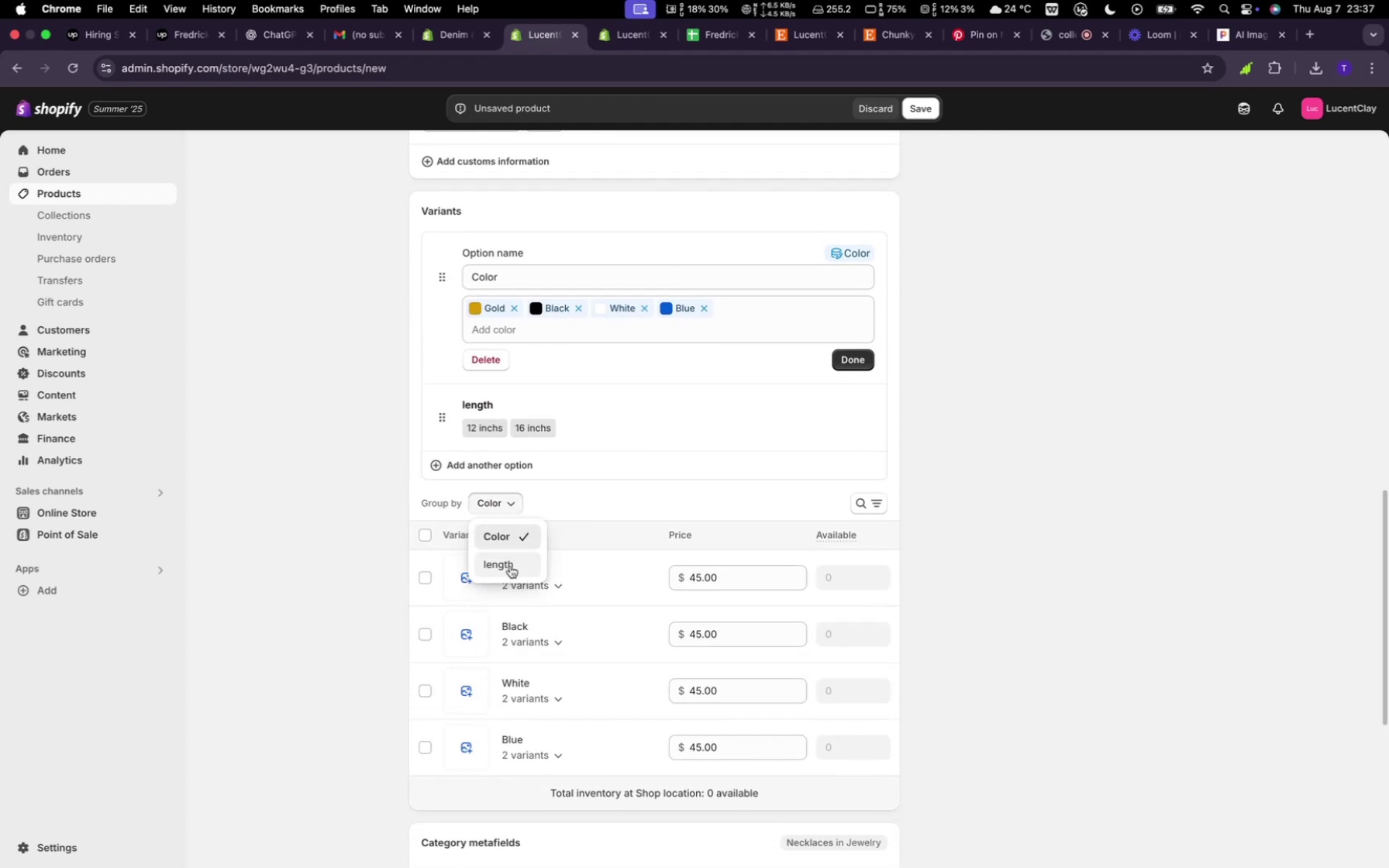 
key(Backspace)
 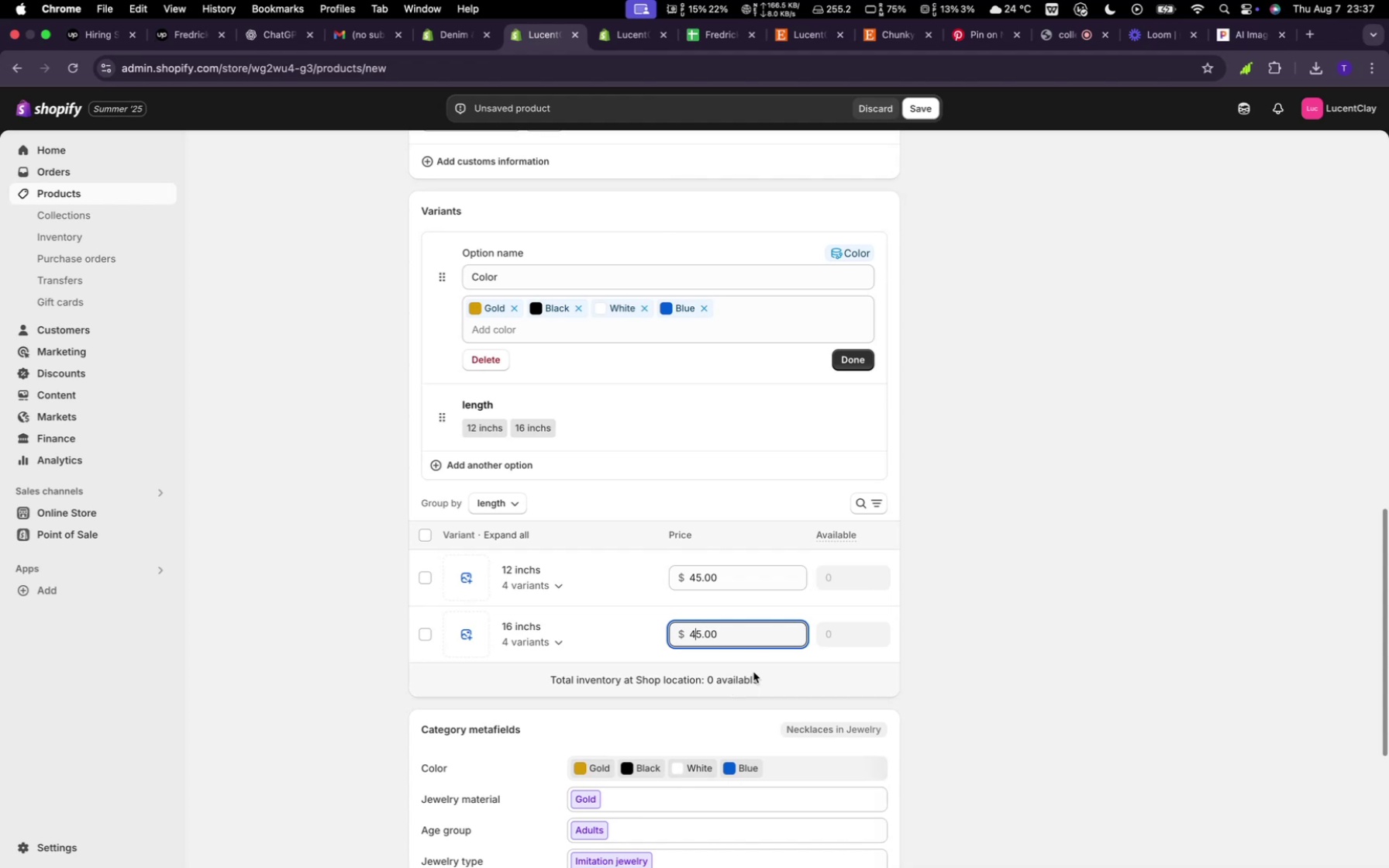 
key(5)
 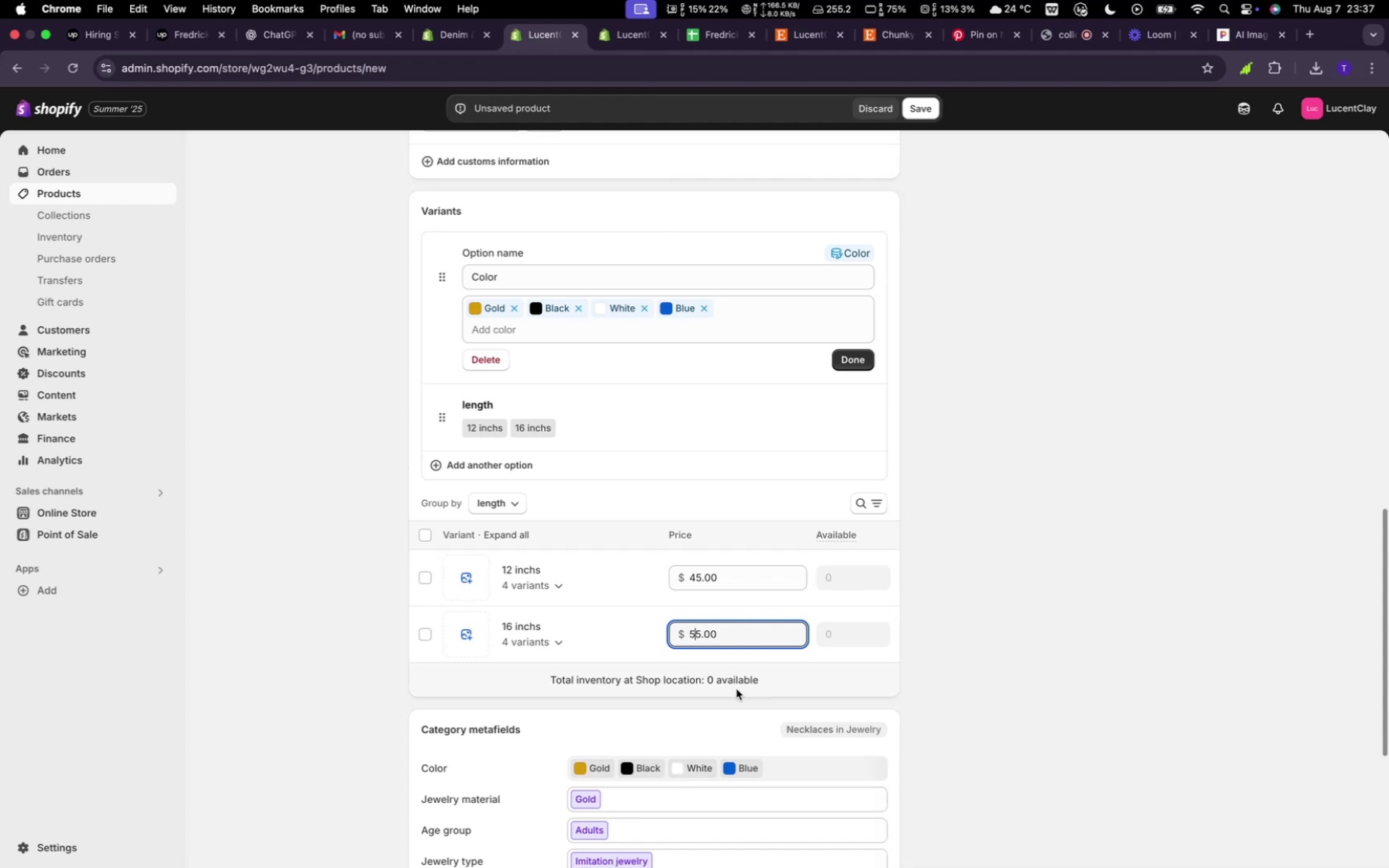 
scroll: coordinate [724, 714], scroll_direction: down, amount: 6.0
 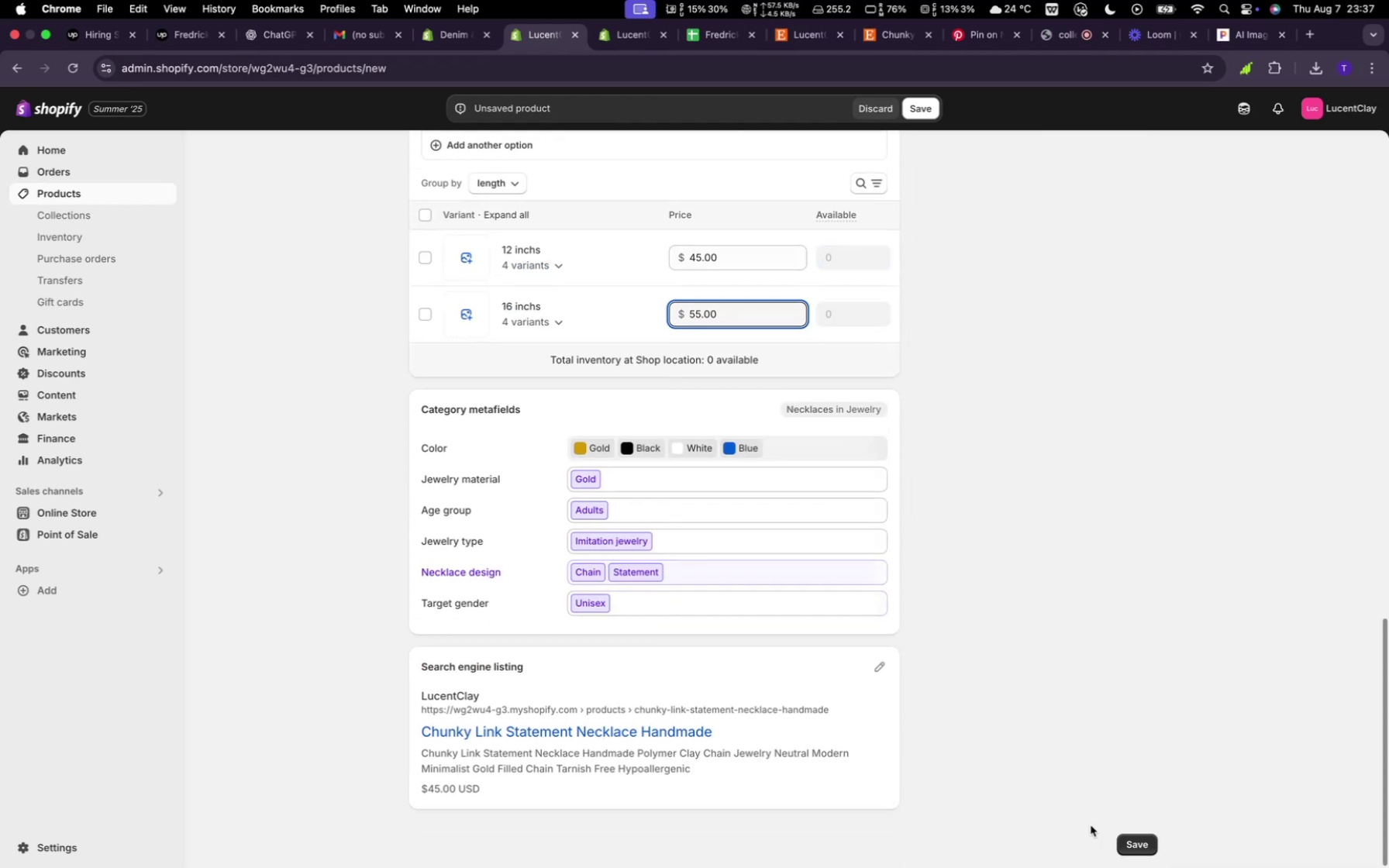 
left_click_drag(start_coordinate=[1141, 843], to_coordinate=[1141, 839])
 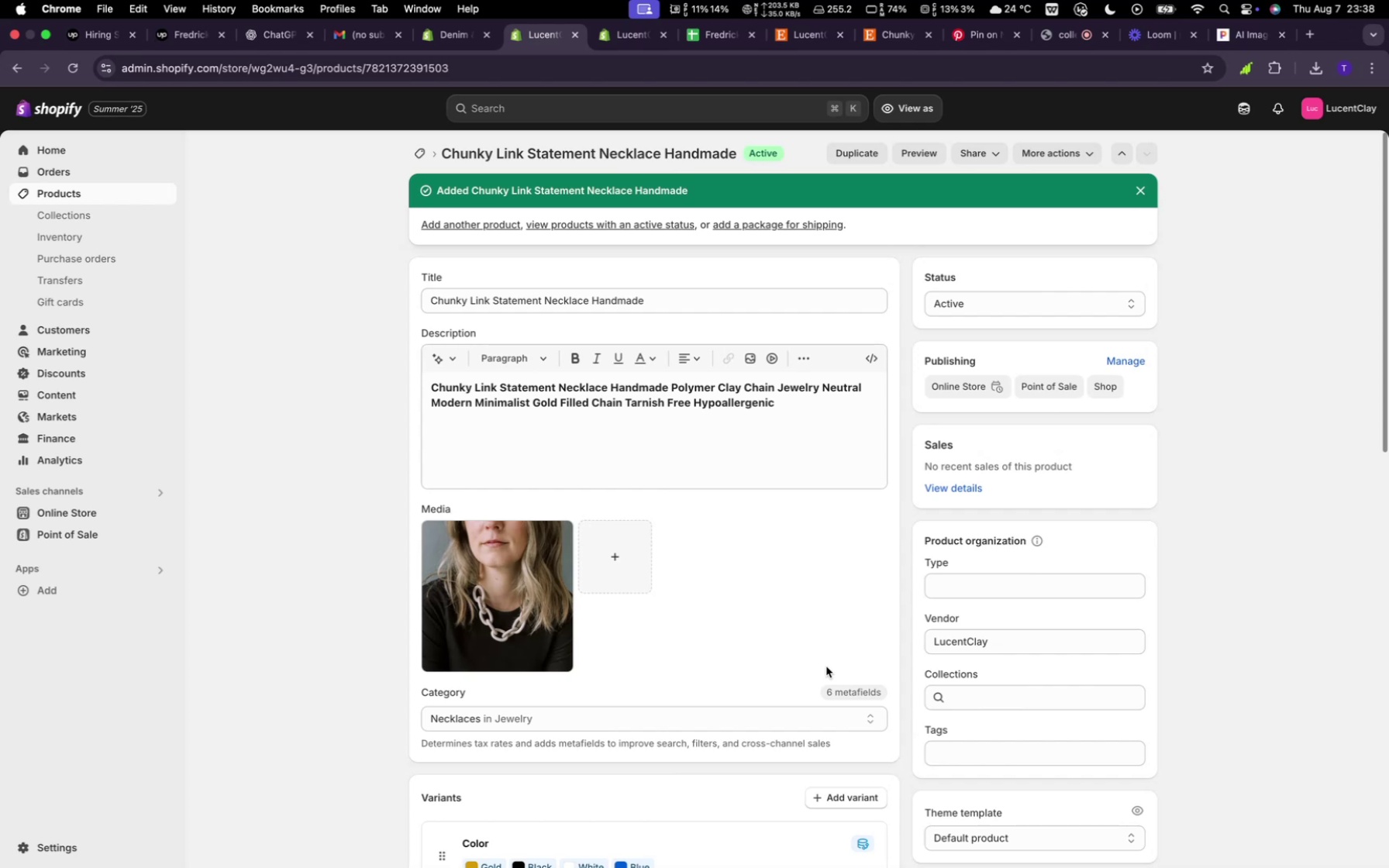 
wait(20.44)
 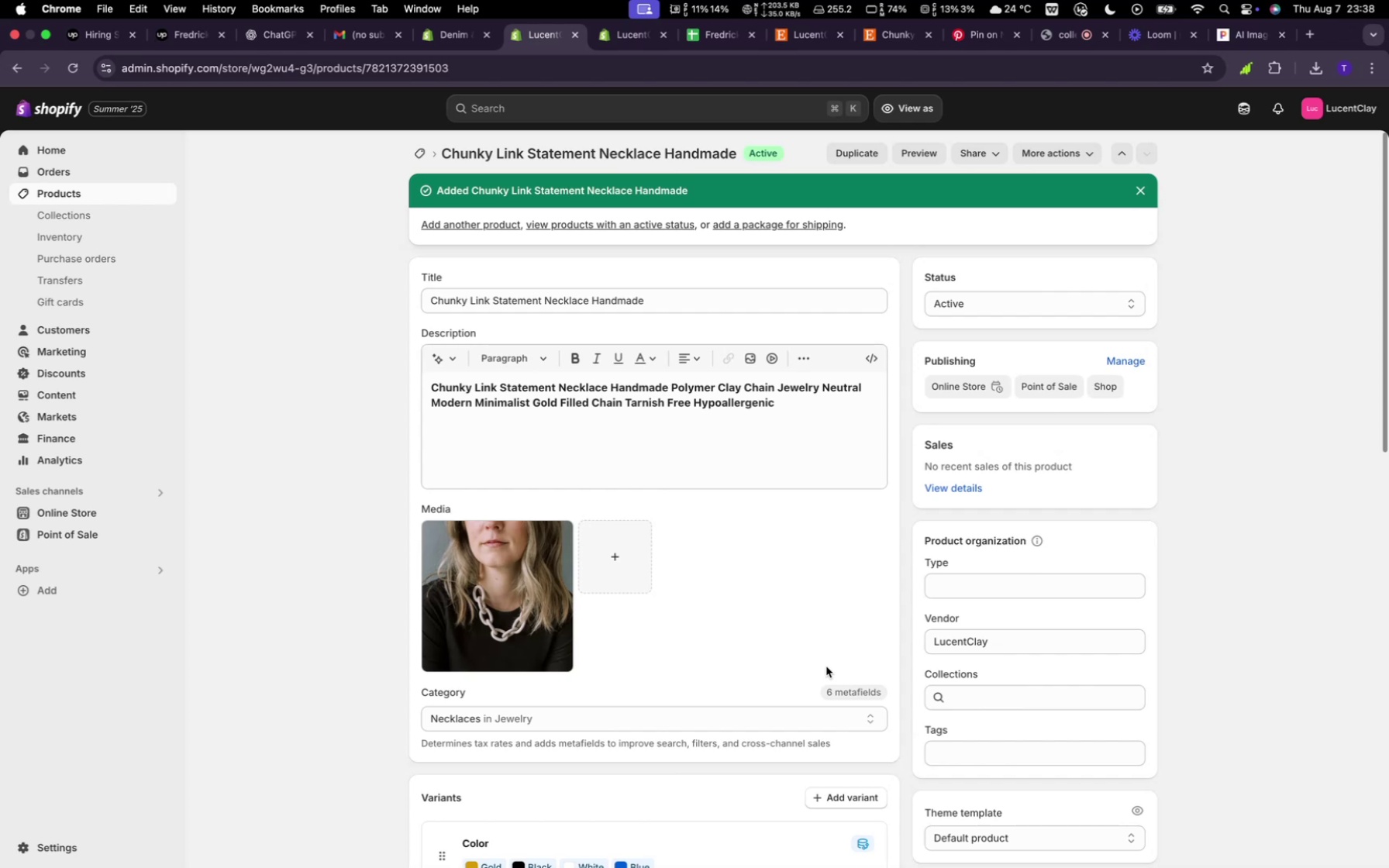 
left_click([427, 153])
 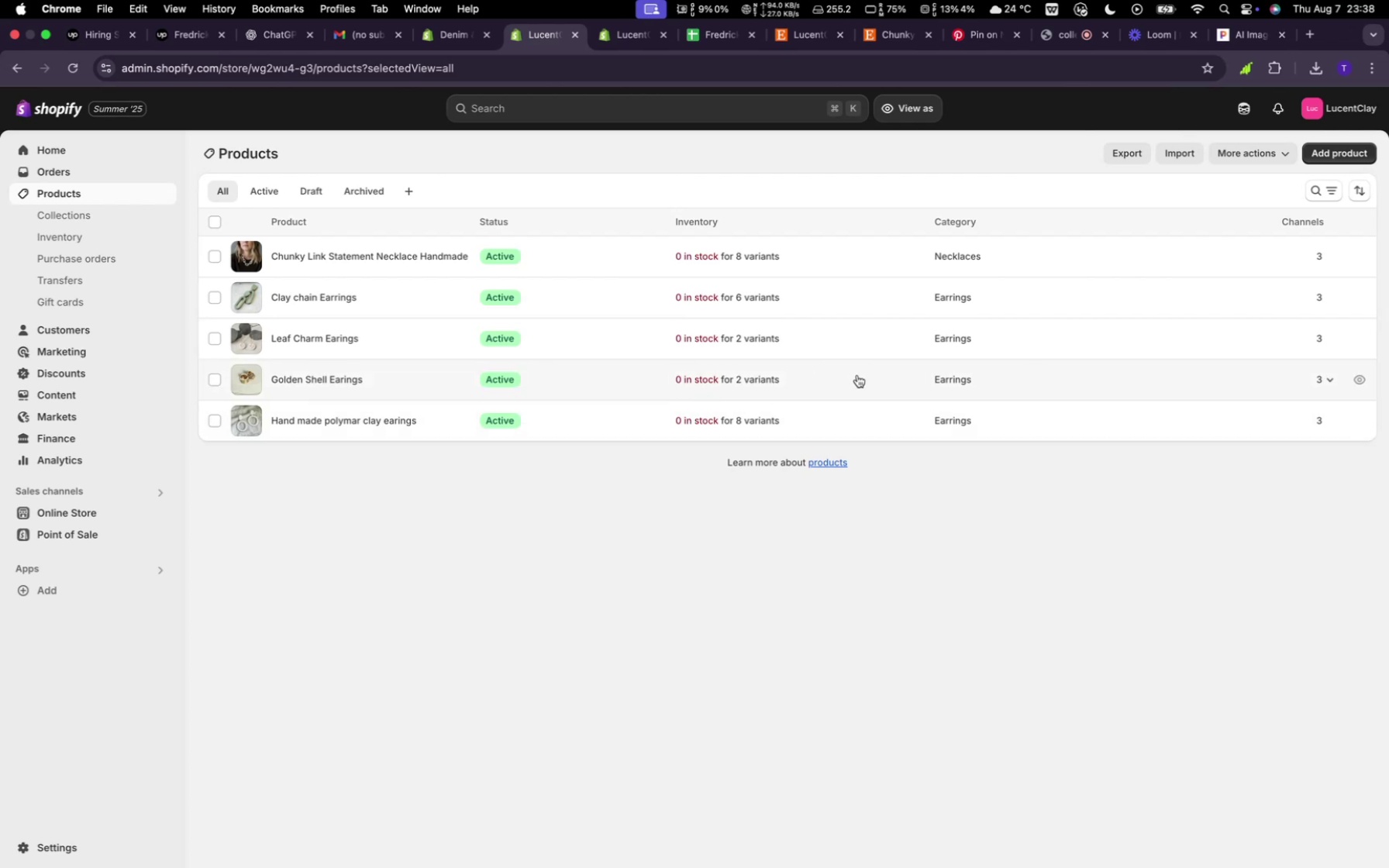 
wait(10.93)
 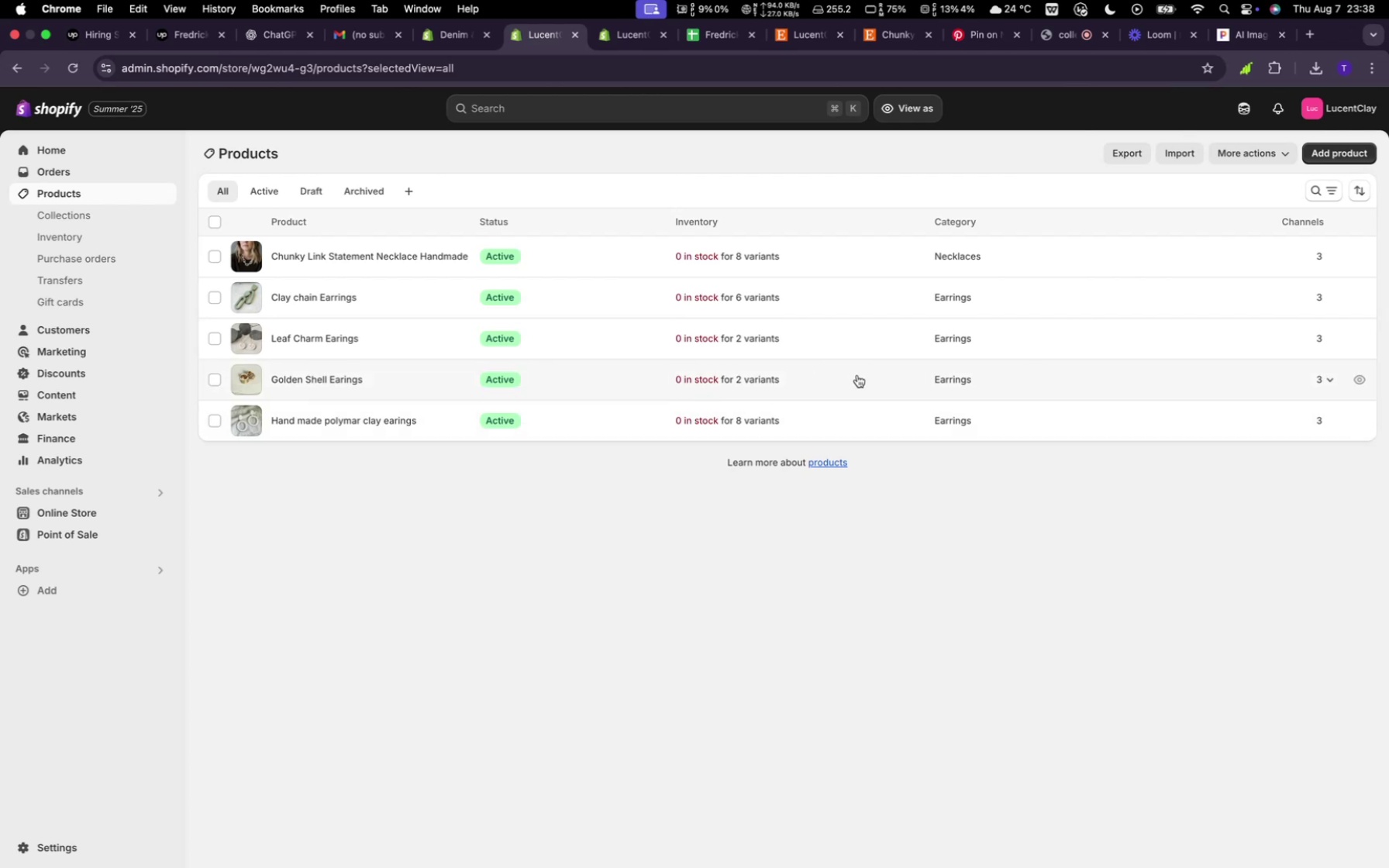 
left_click([698, 372])
 